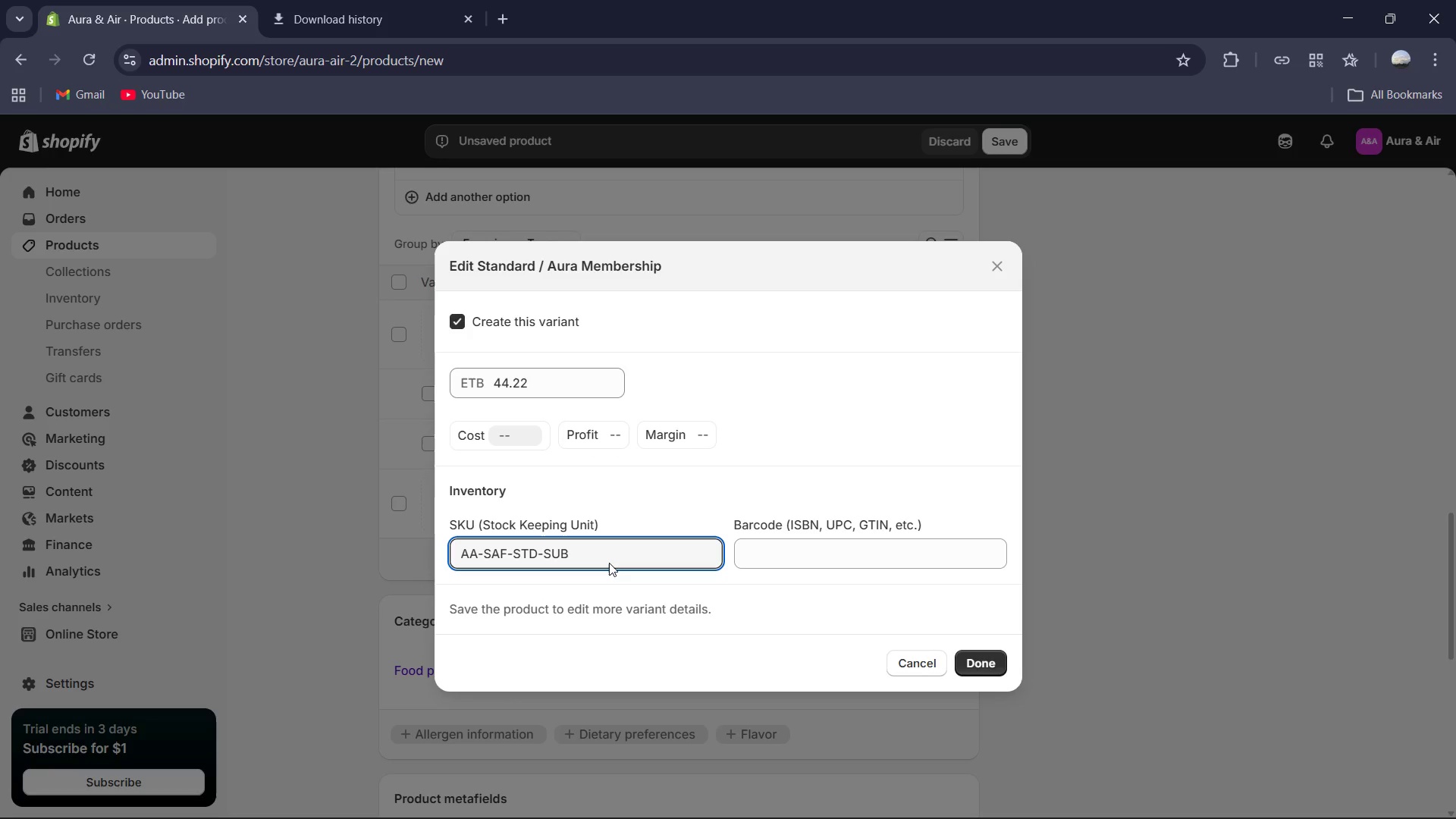 
left_click([982, 661])
 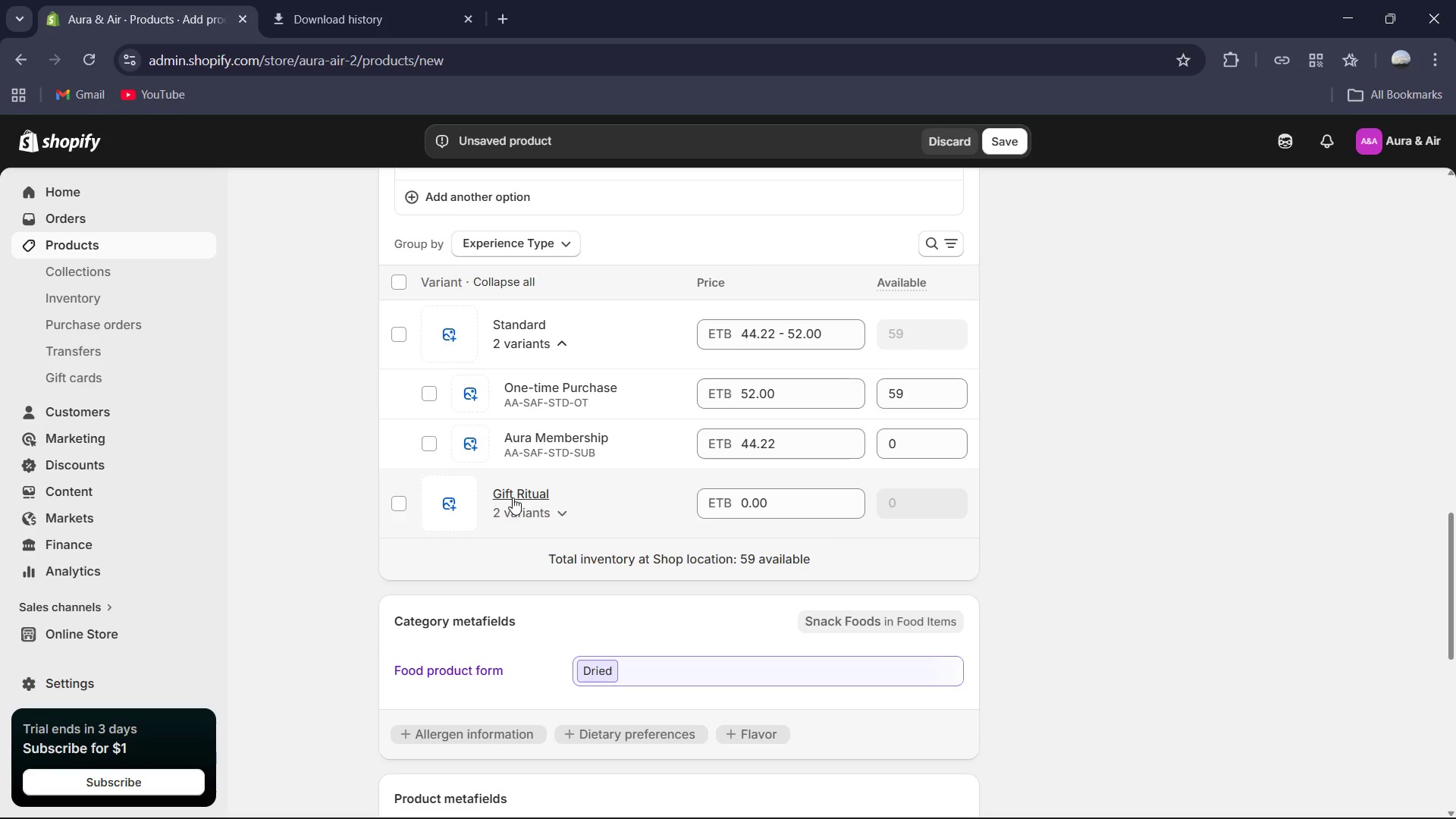 
left_click([547, 514])
 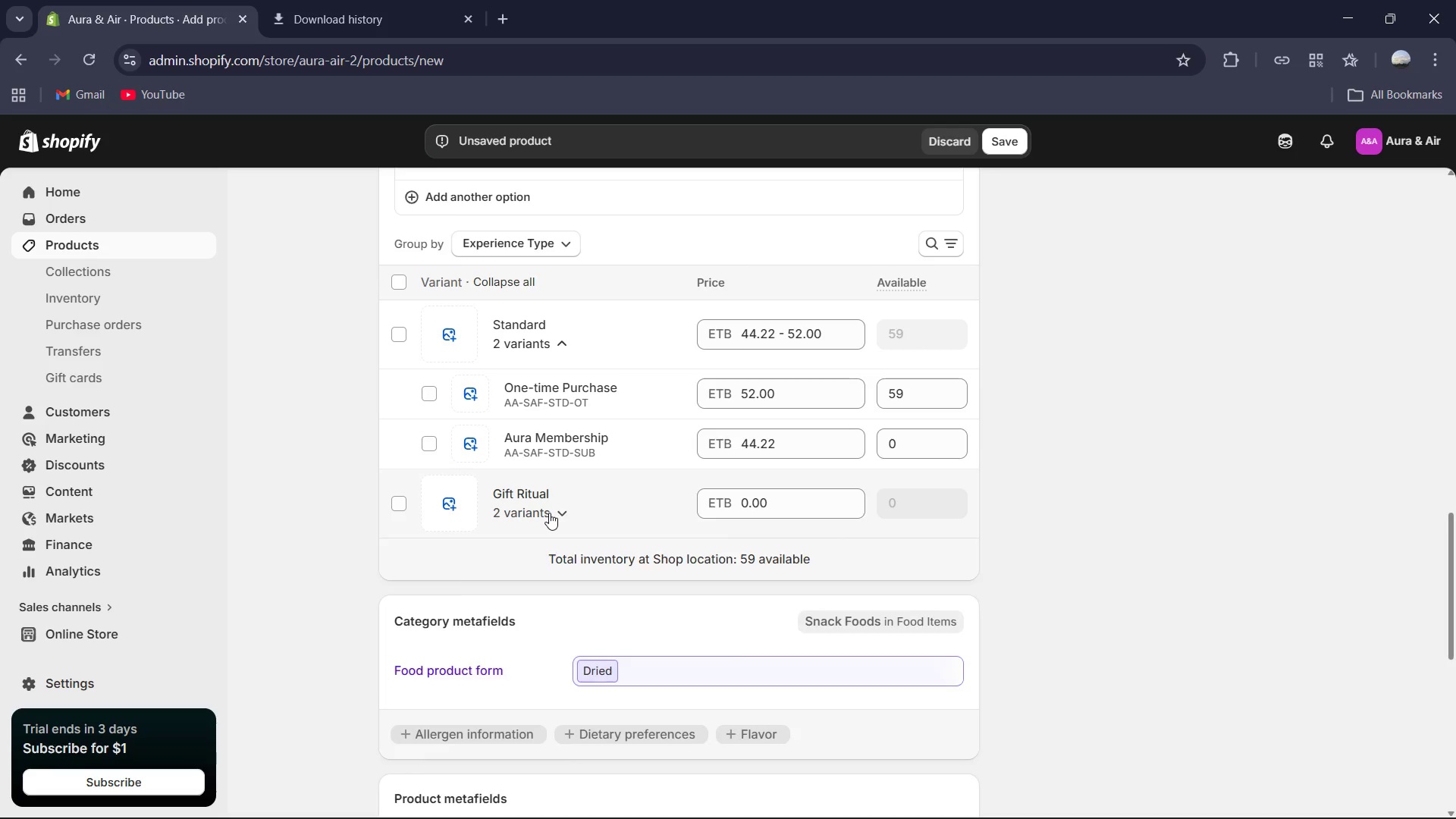 
scroll: coordinate [549, 513], scroll_direction: down, amount: 2.0
 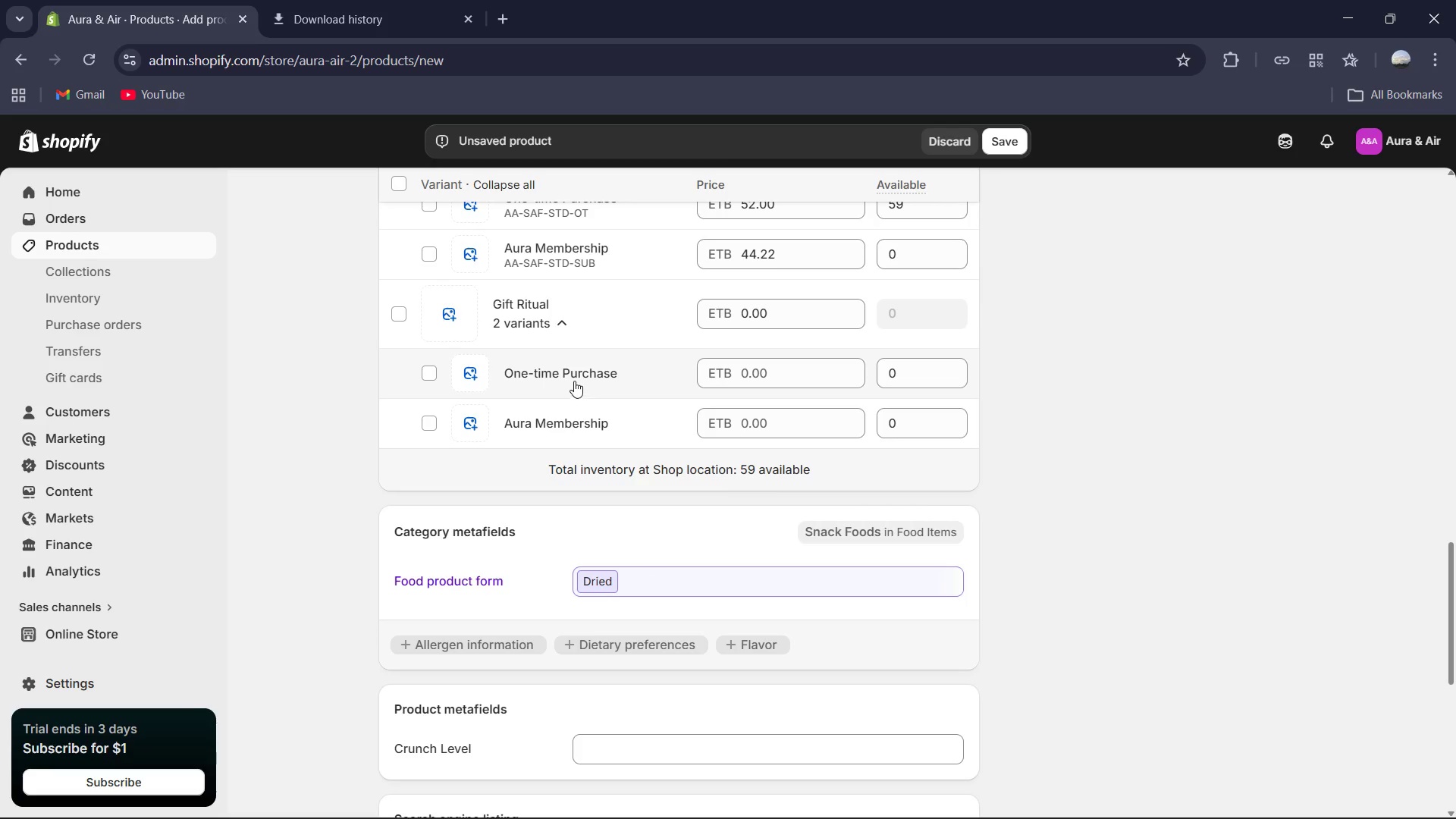 
left_click([573, 376])
 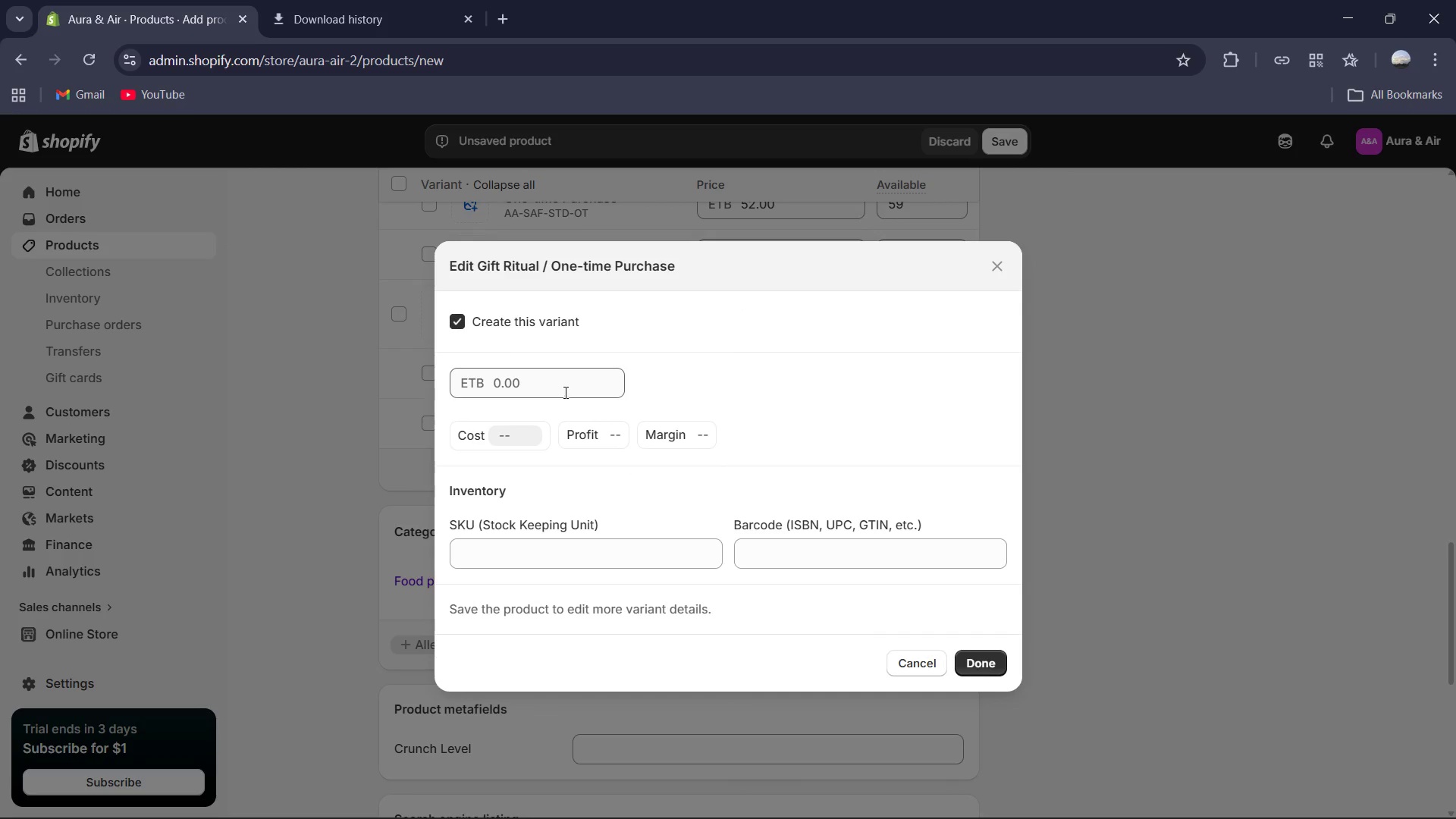 
left_click([563, 390])
 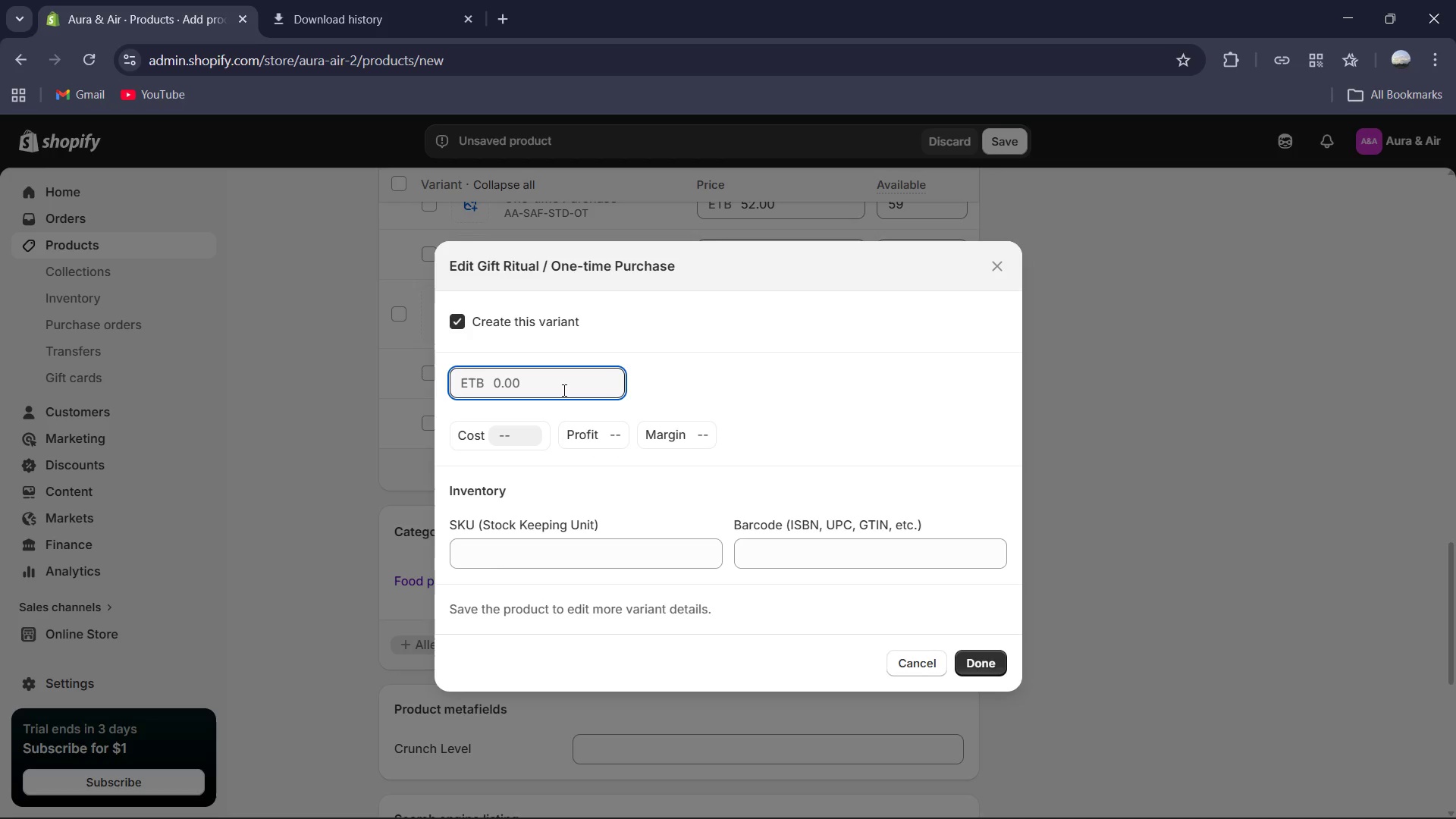 
key(Numpad8)
 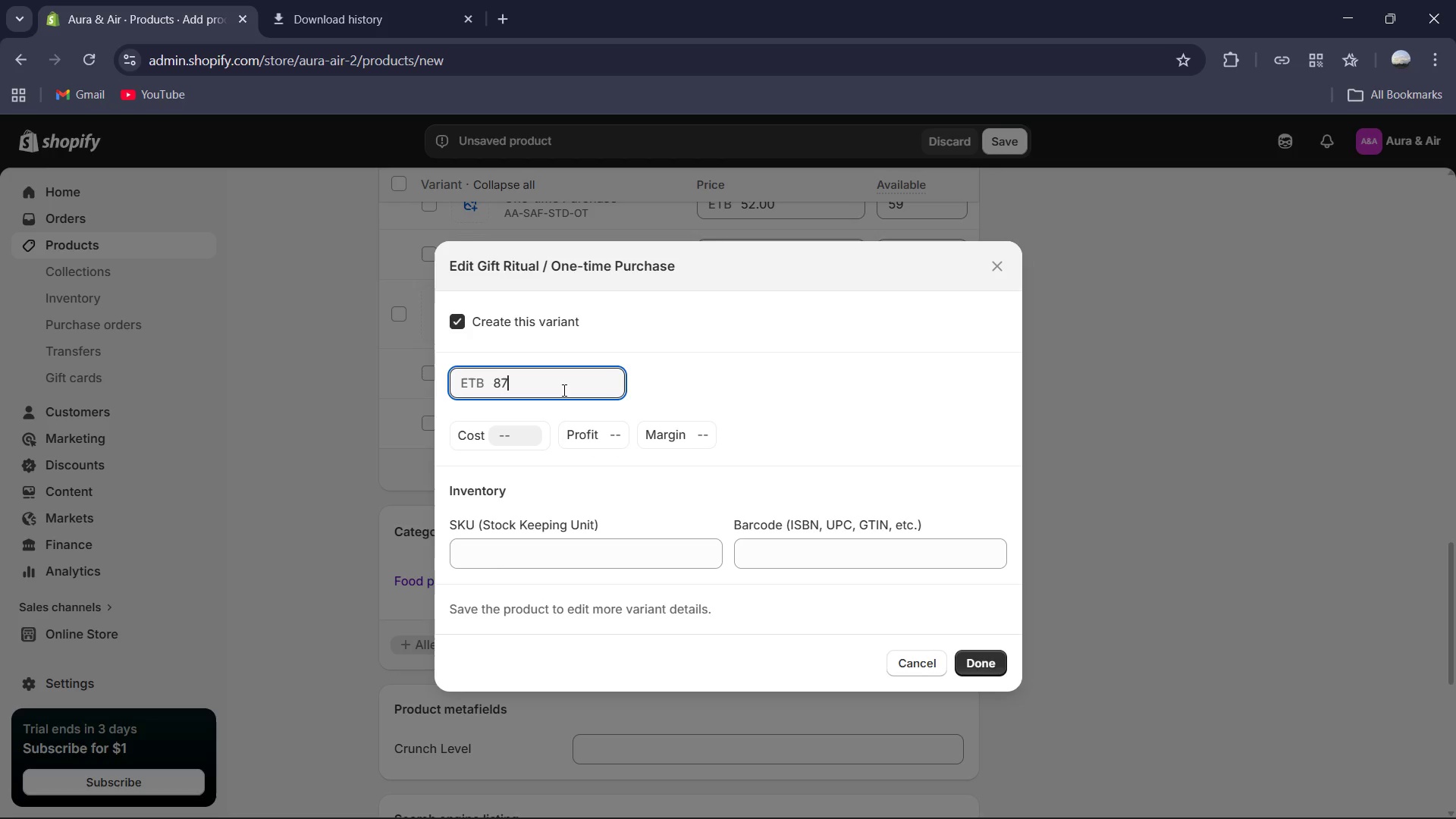 
key(Numpad7)
 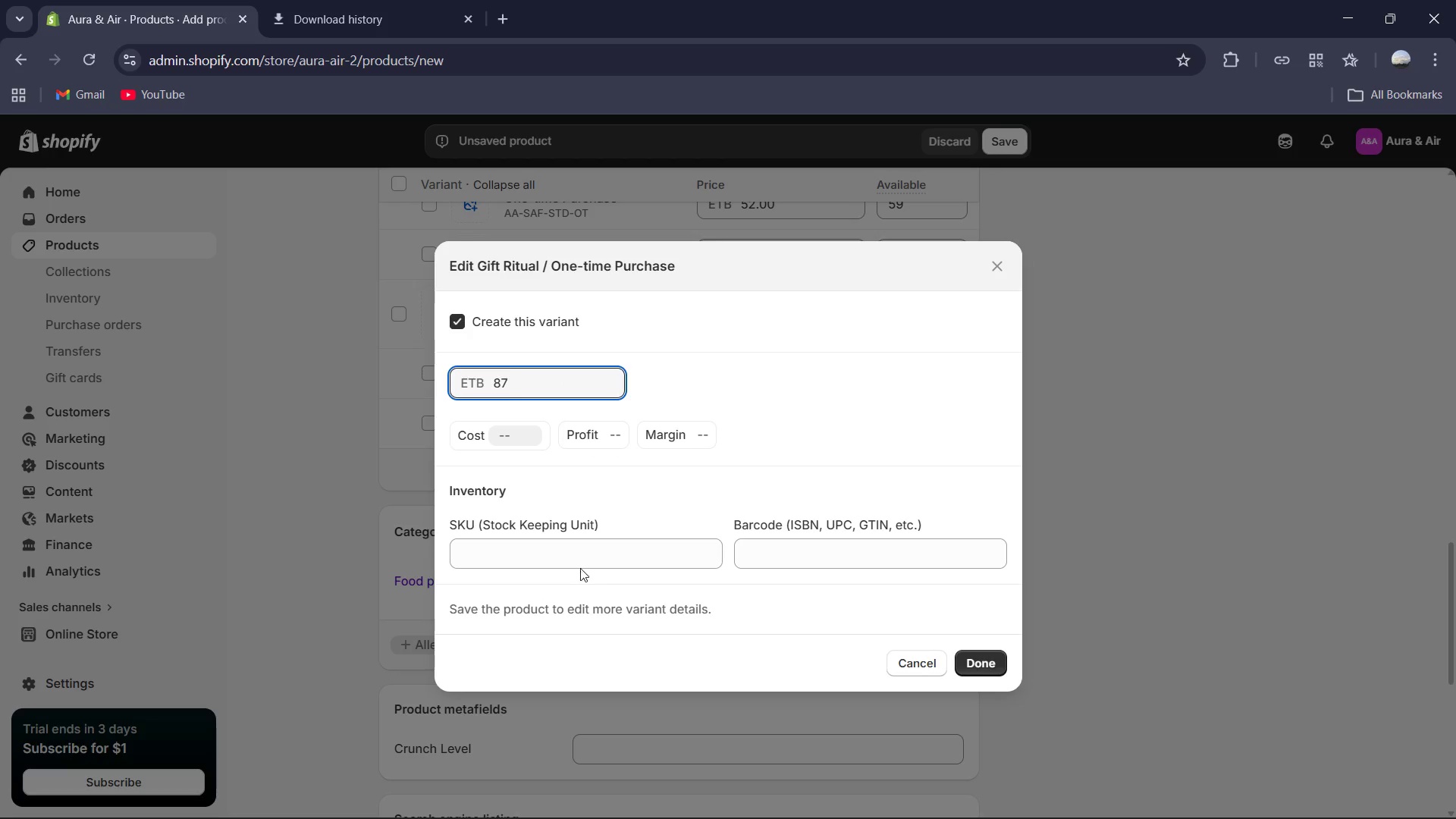 
left_click([579, 558])
 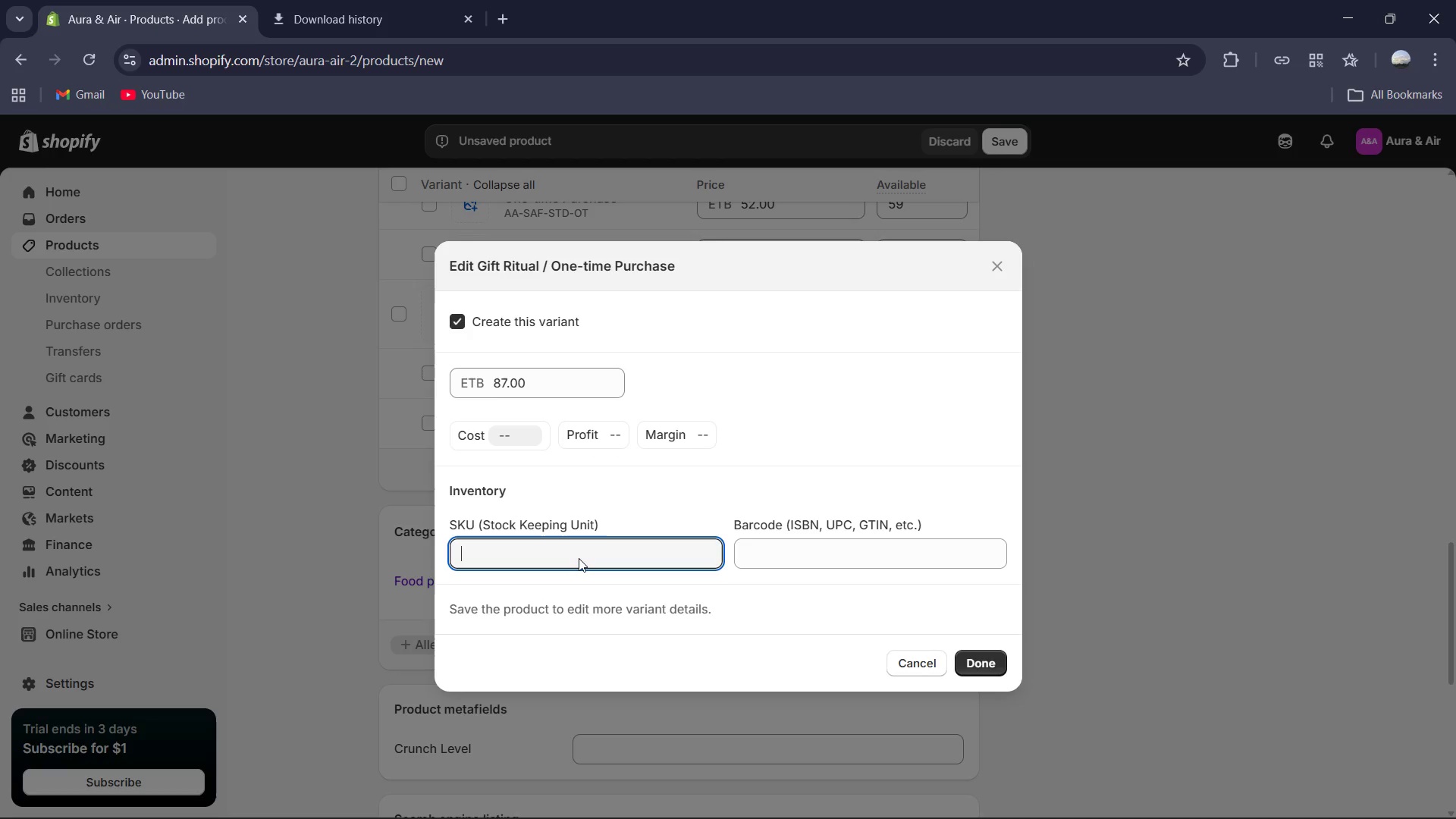 
type(AA-SAF-GFT-OT)
 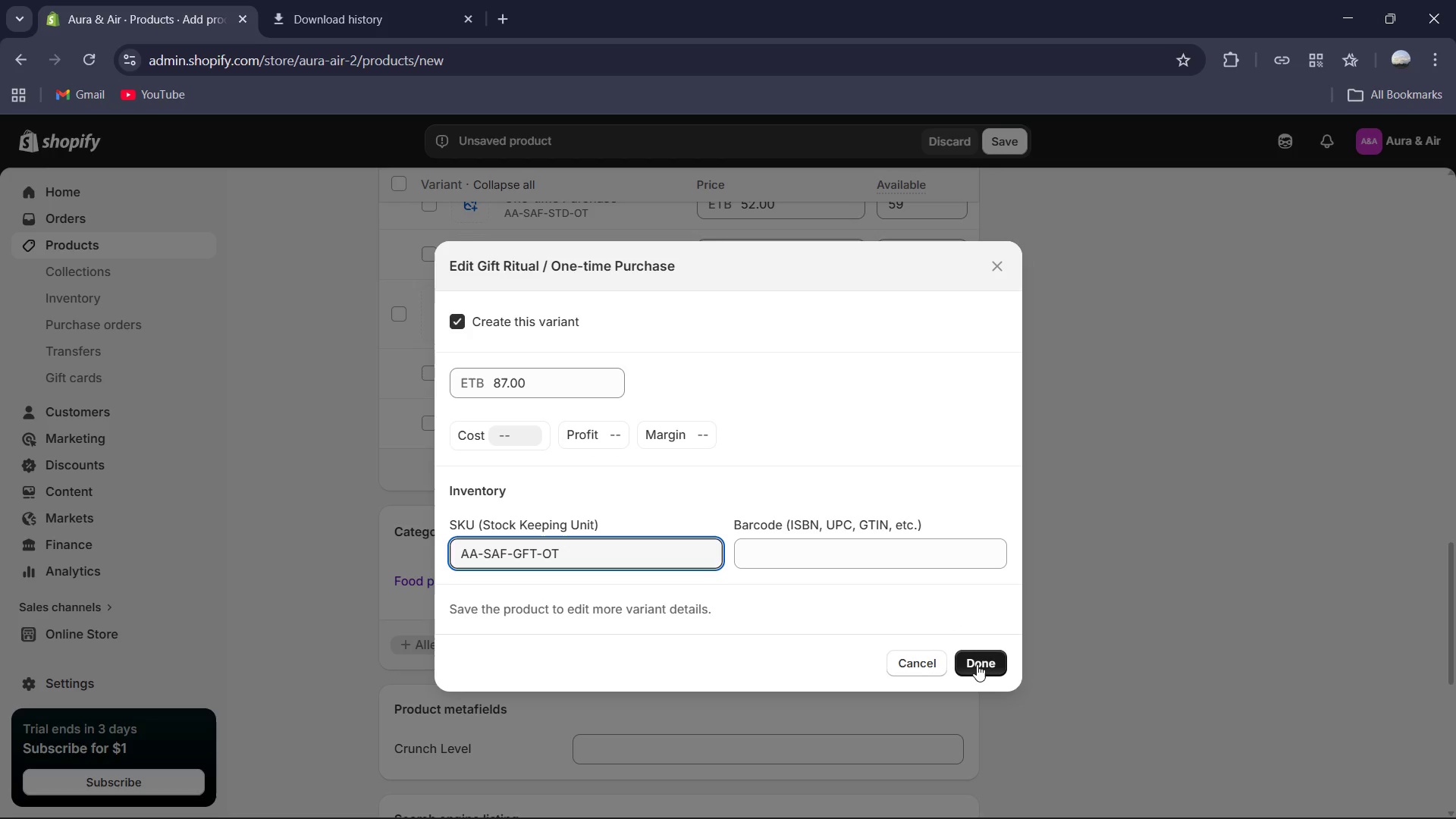 
left_click([977, 664])
 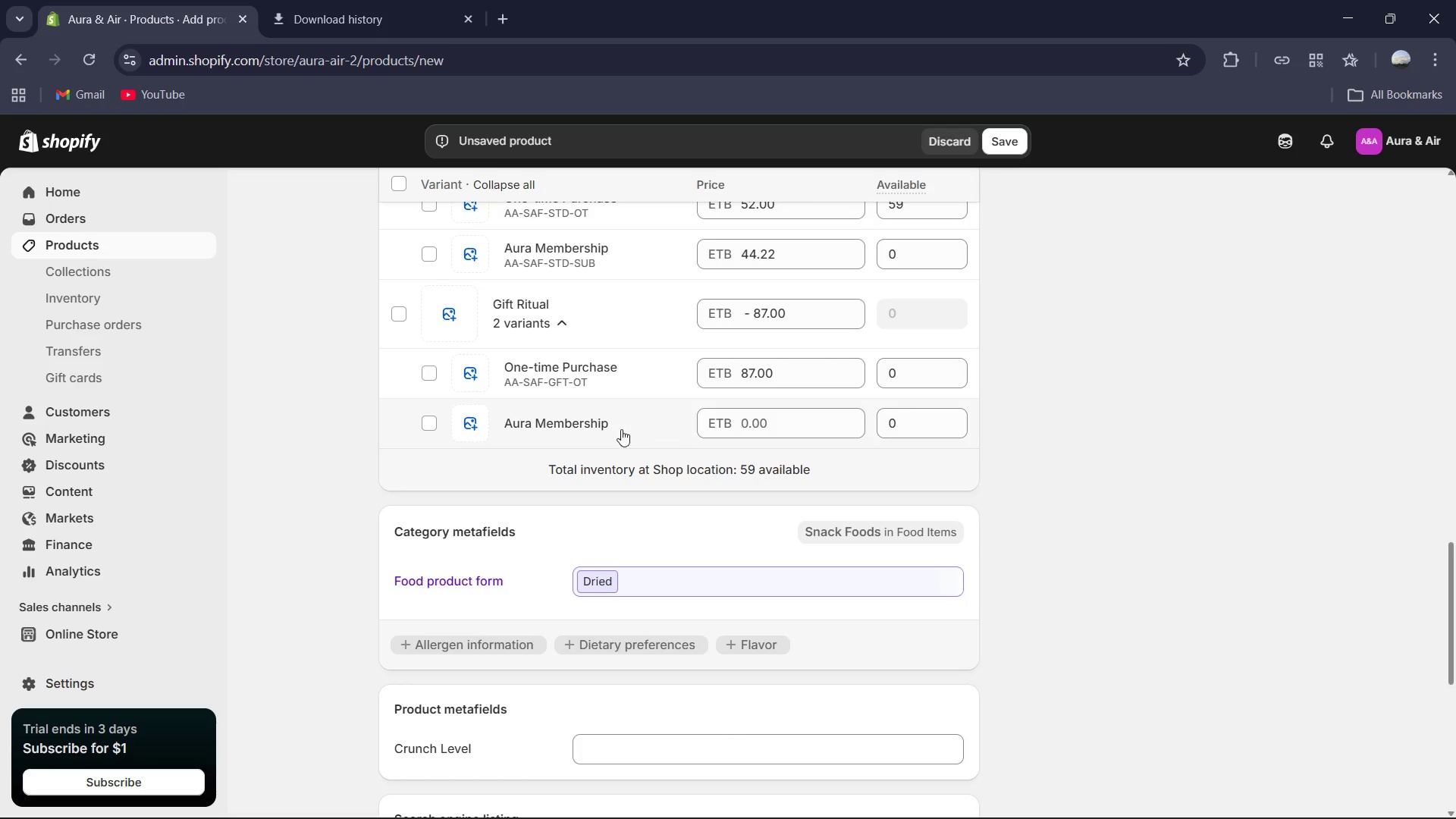 
left_click([584, 425])
 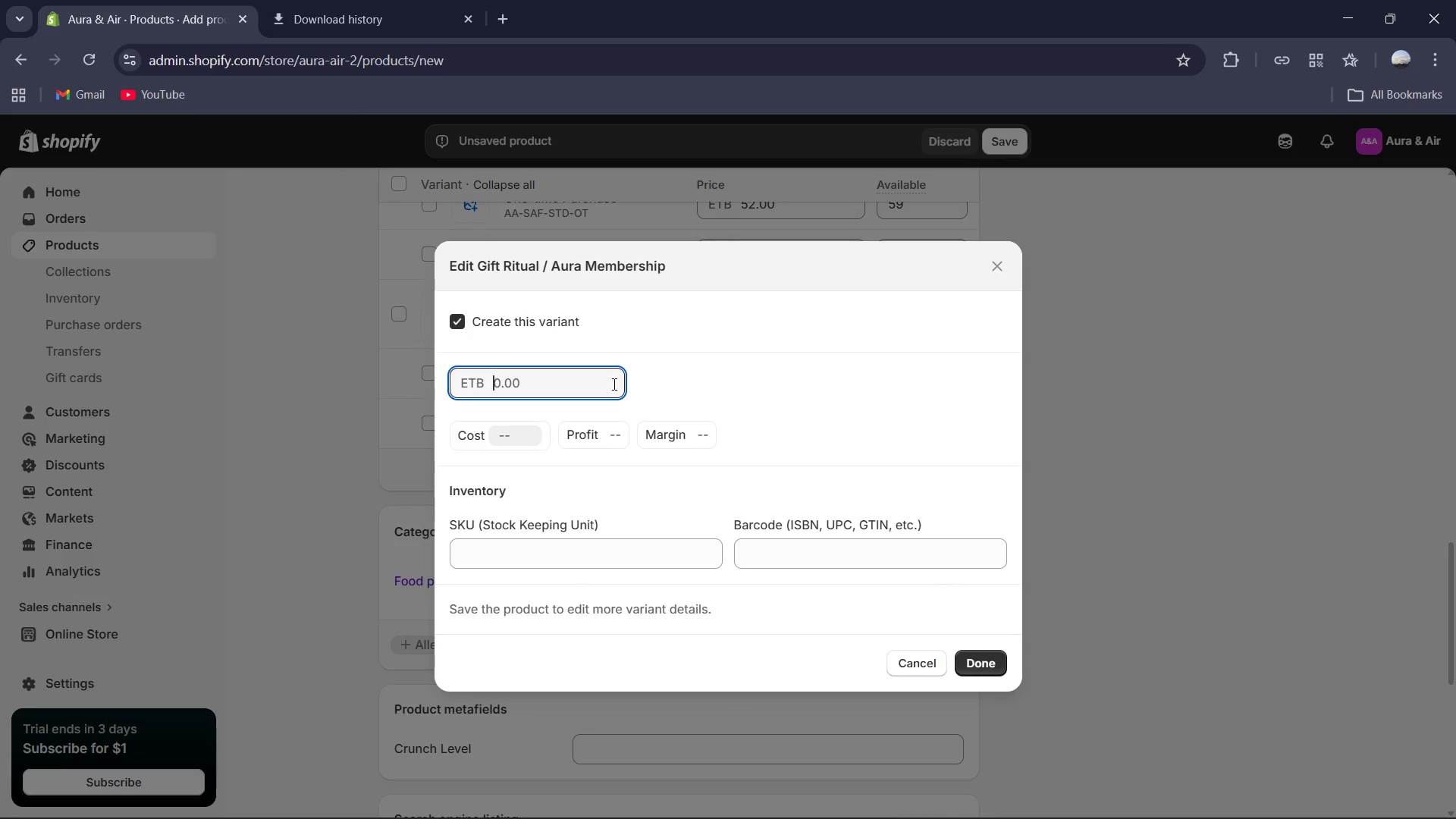 
key(Numpad7)
 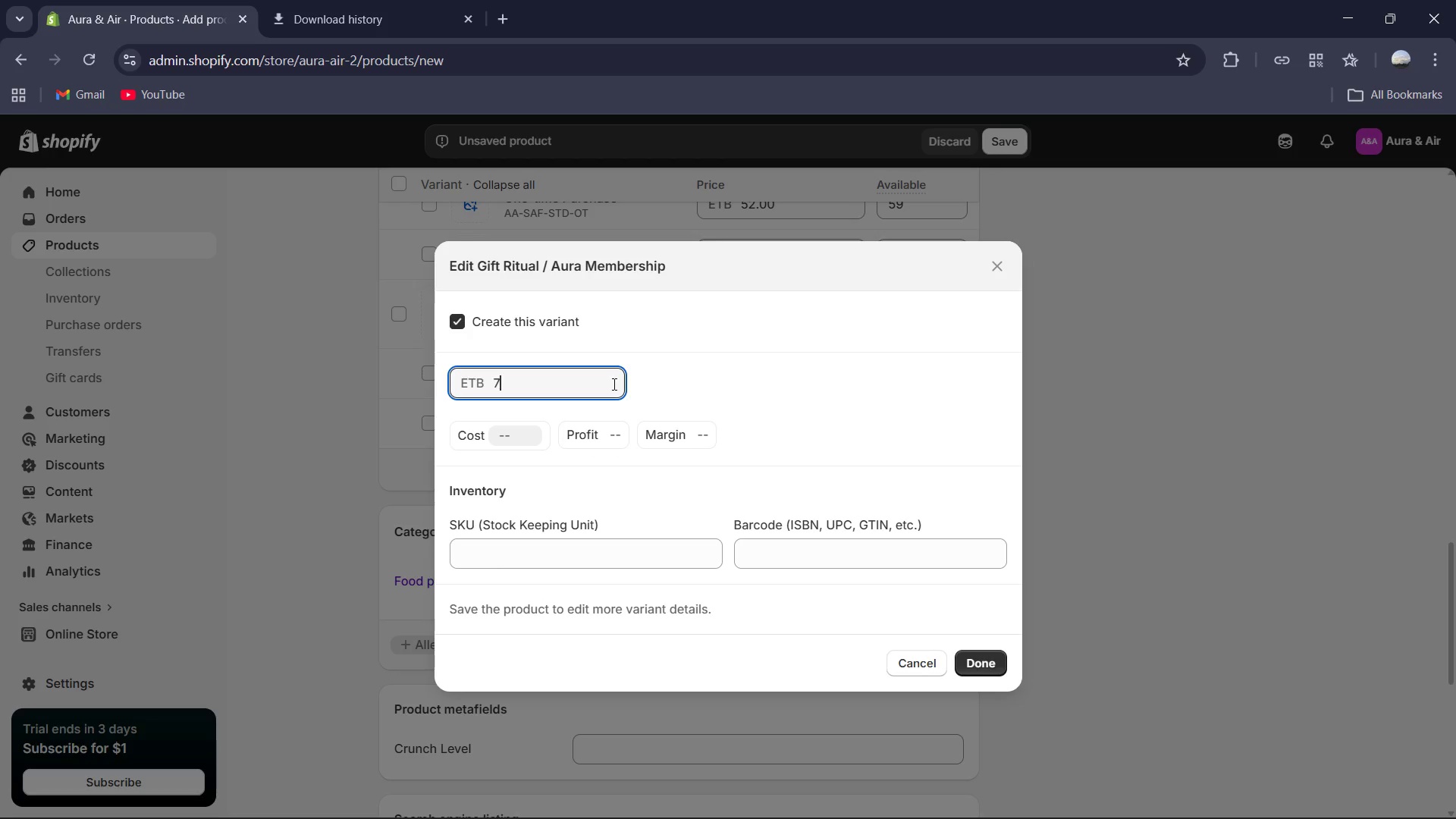 
key(Numpad3)
 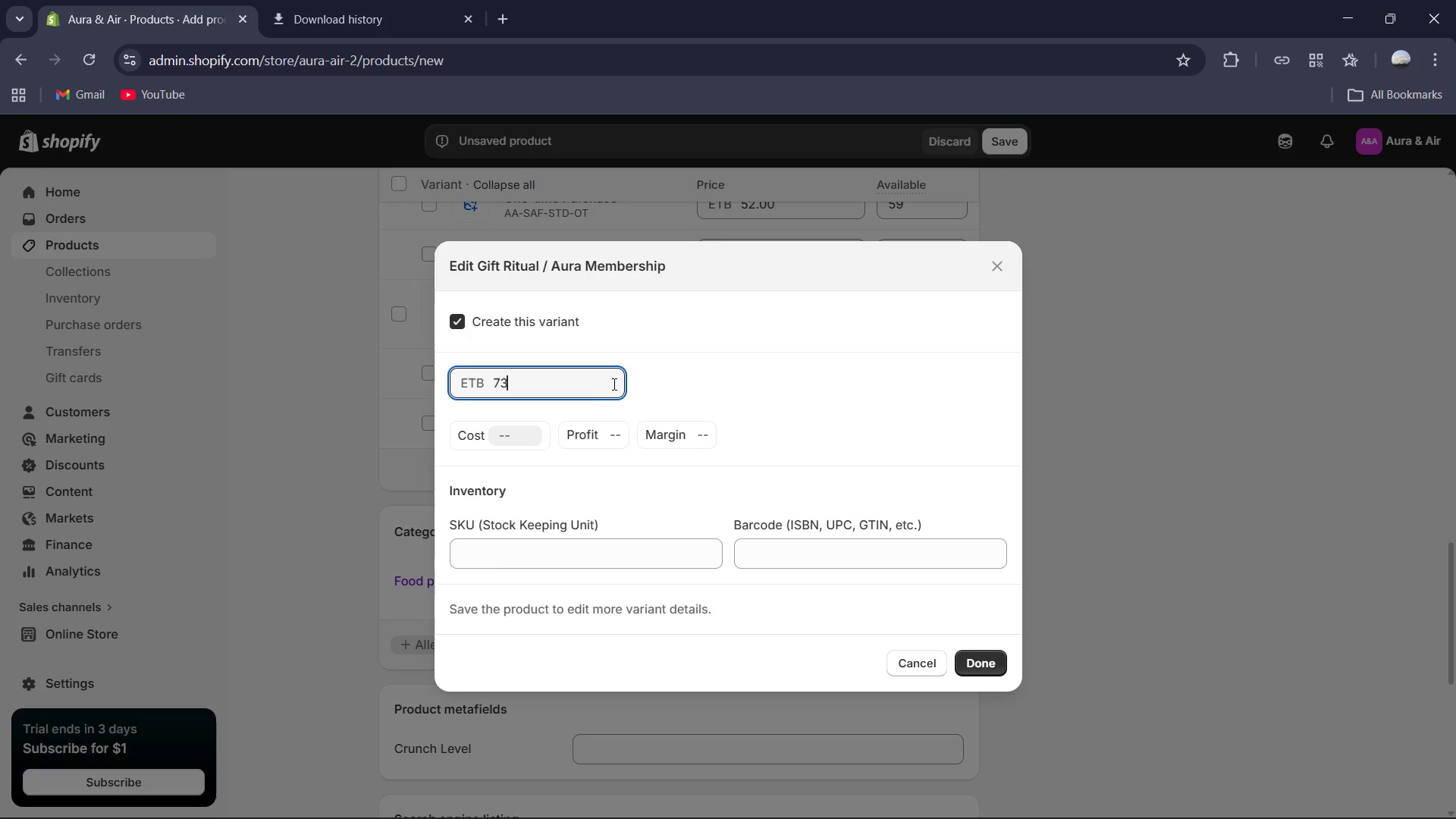 
key(NumpadDecimal)
 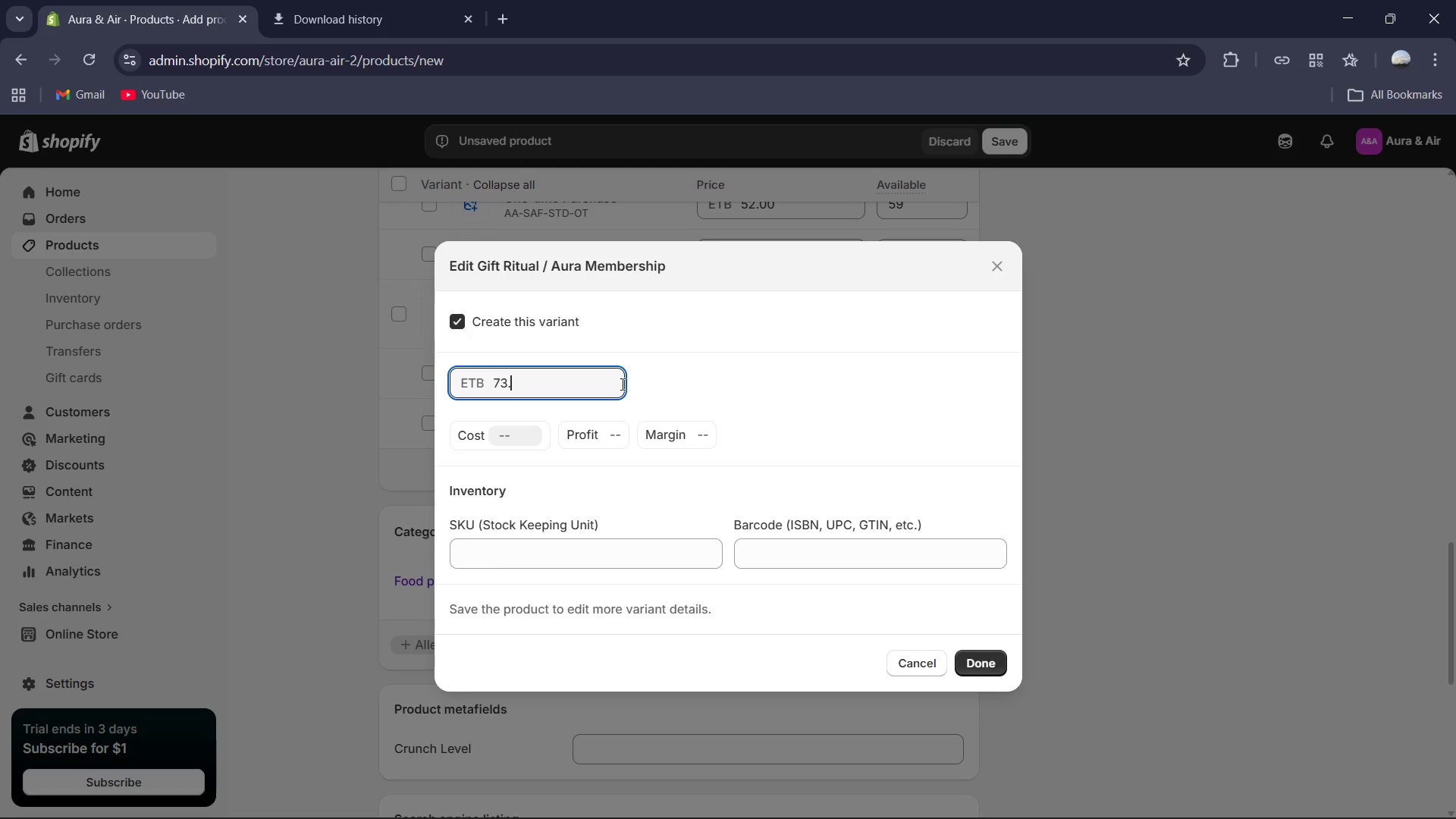 
key(Numpad9)
 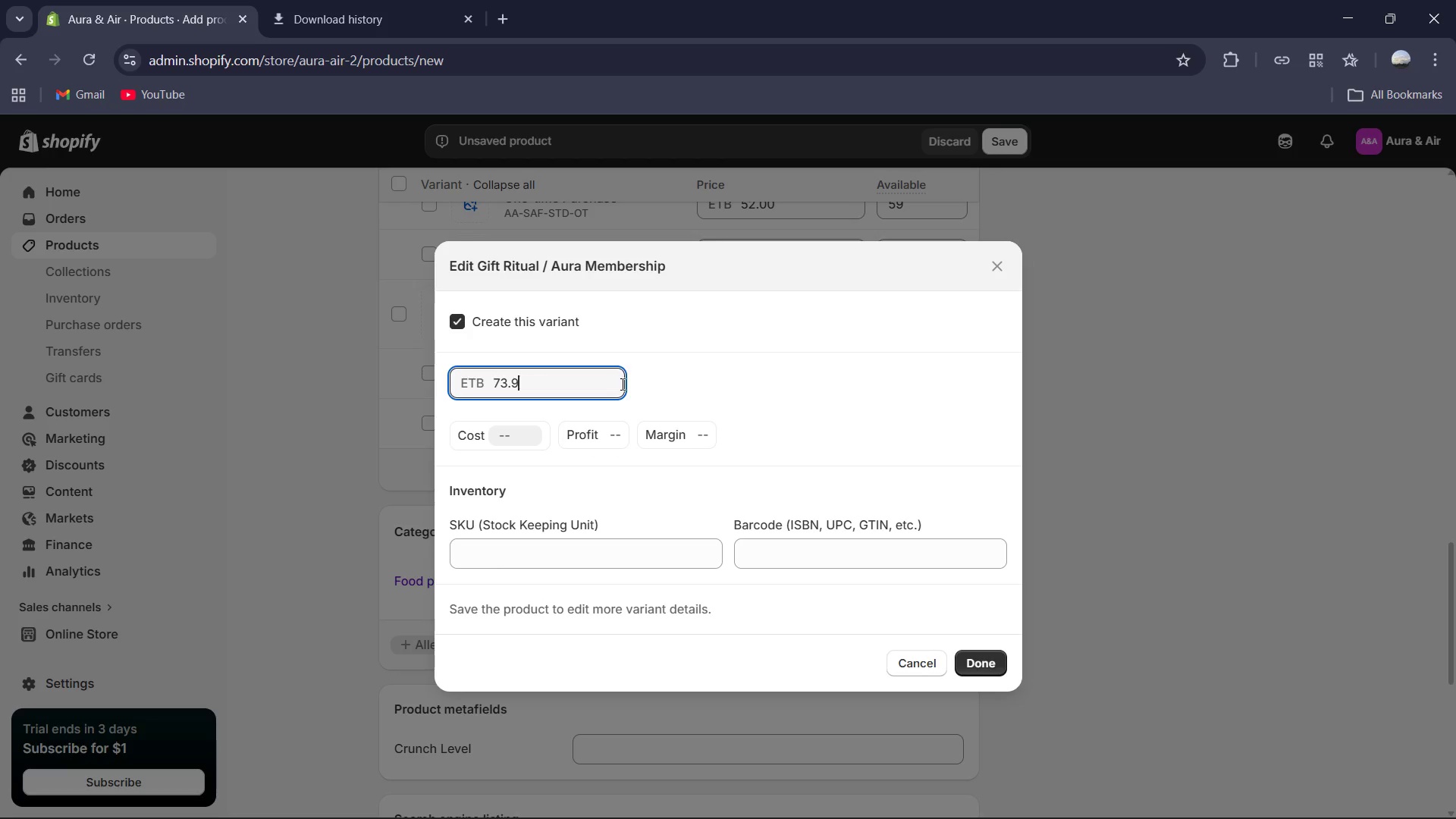 
key(Numpad5)
 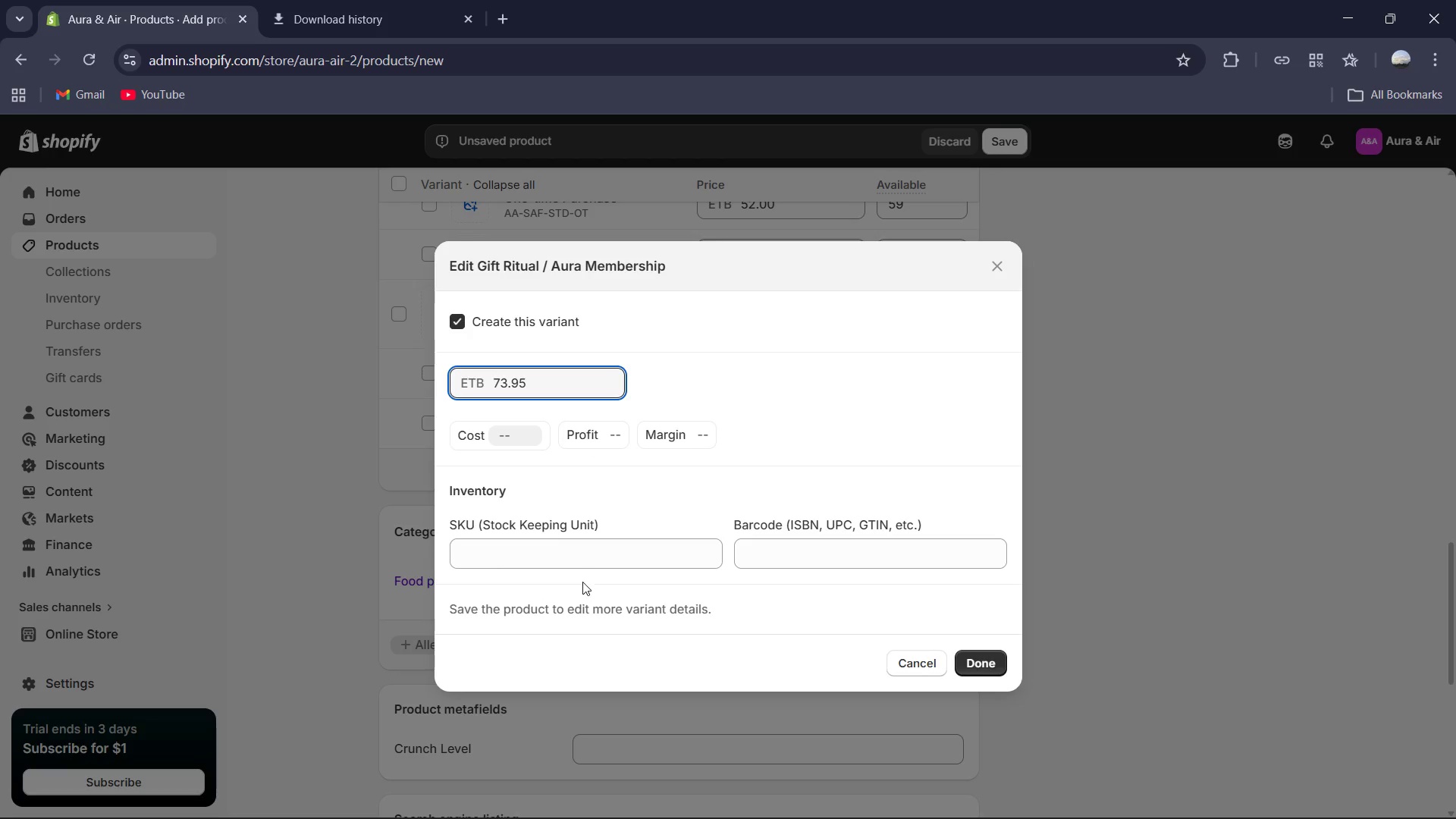 
left_click([574, 554])
 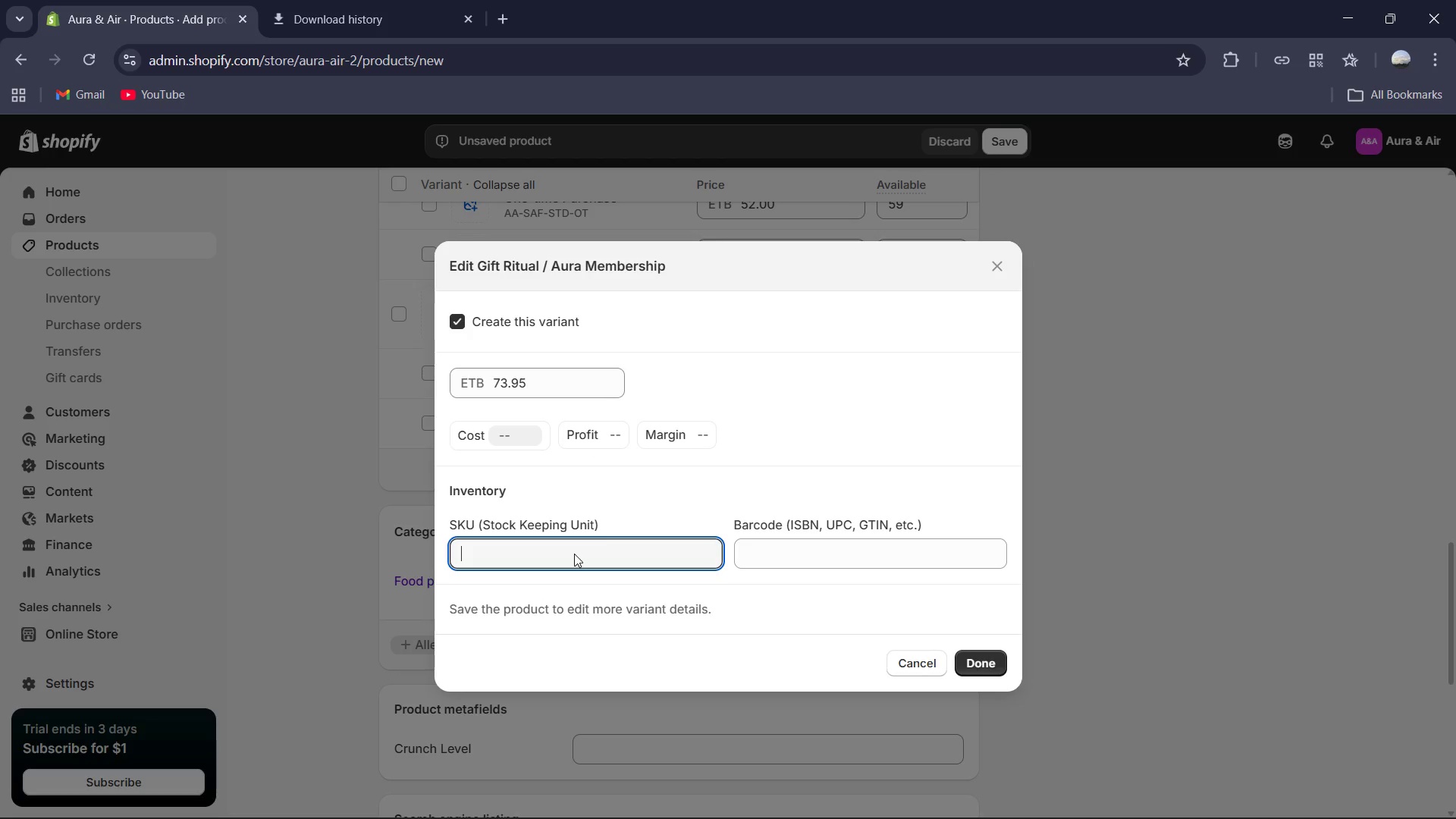 
hold_key(key=Numpad1, duration=0.41)
 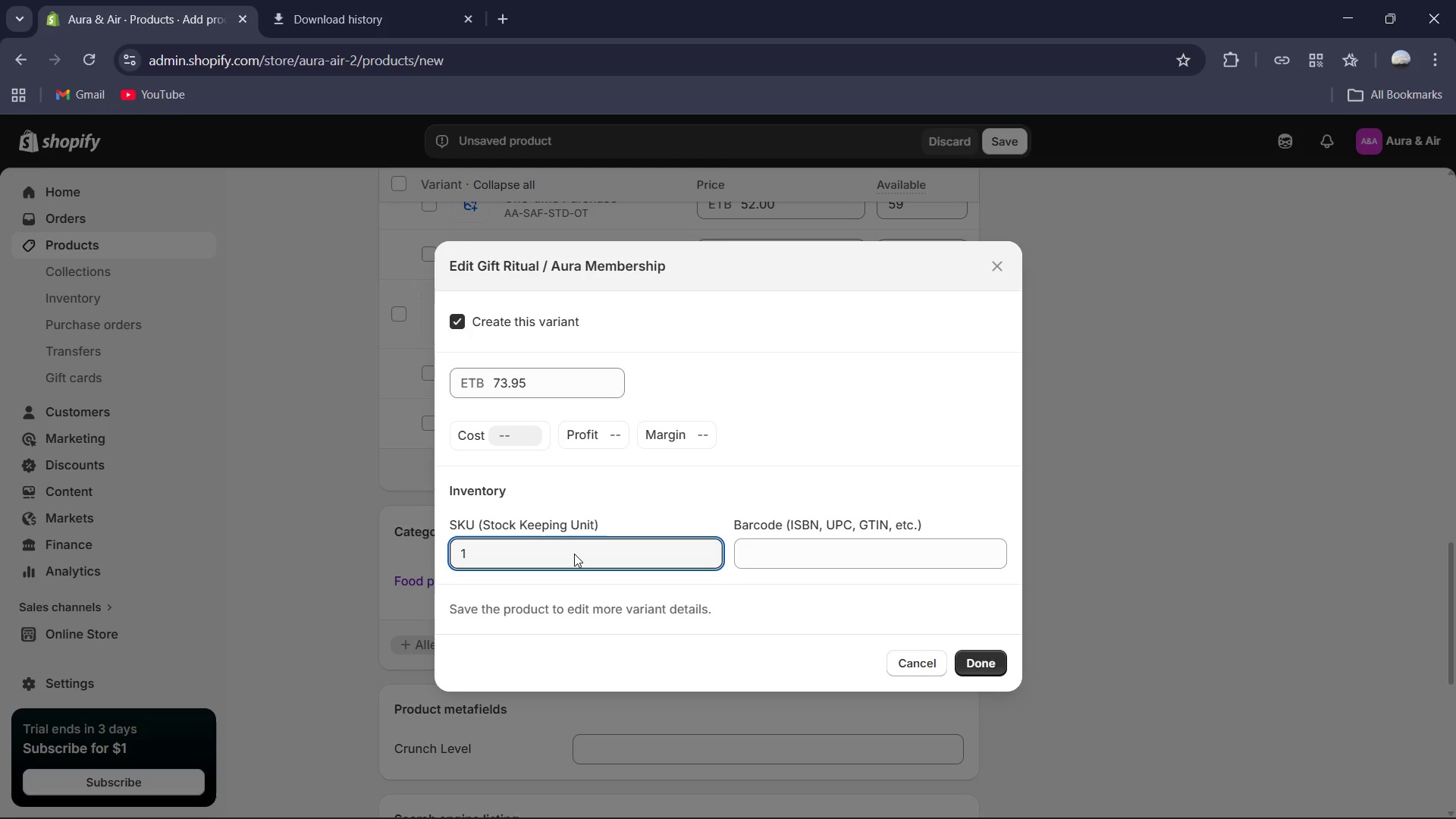 
key(Backspace)
 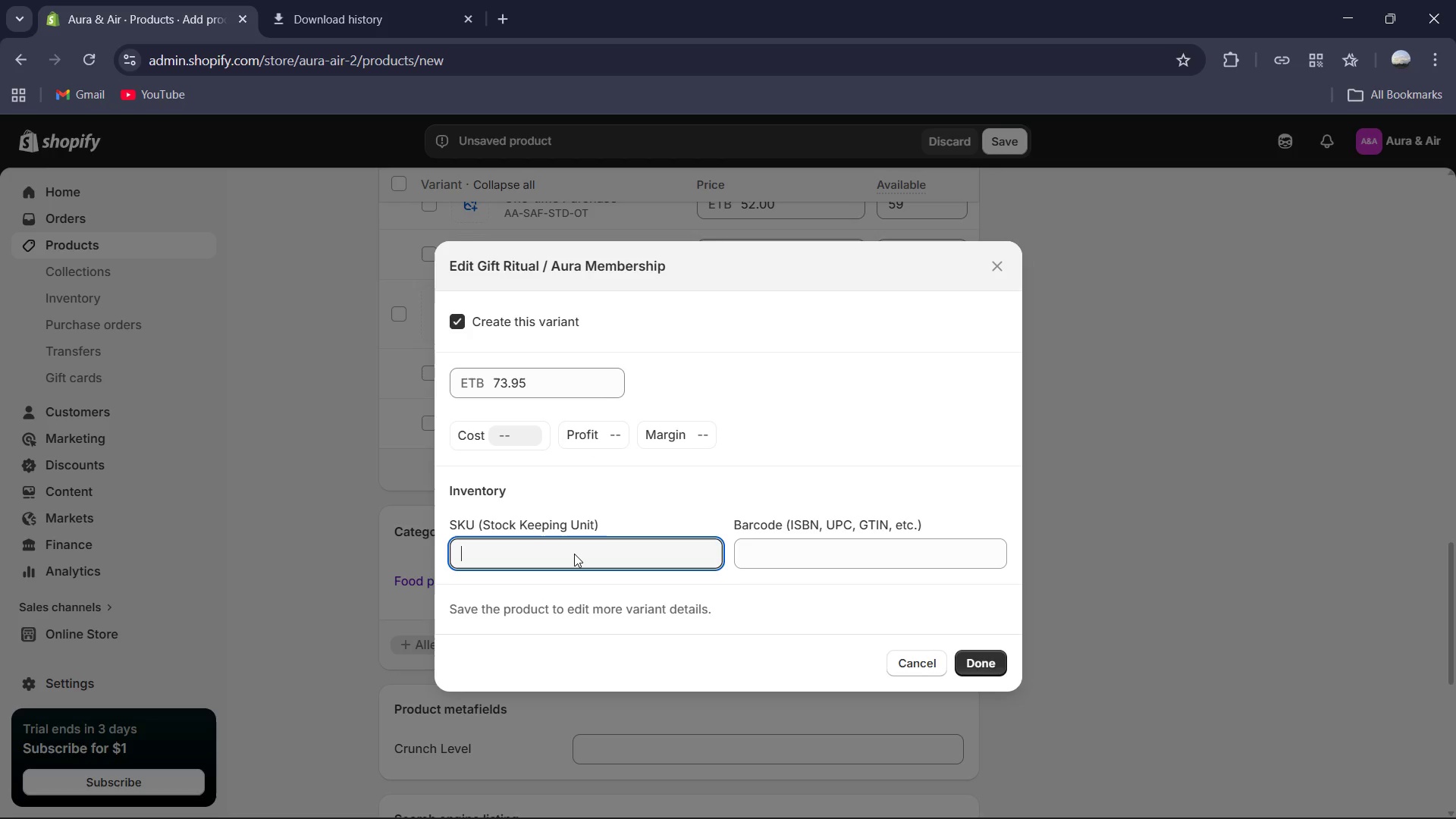 
key(Control+Z)
 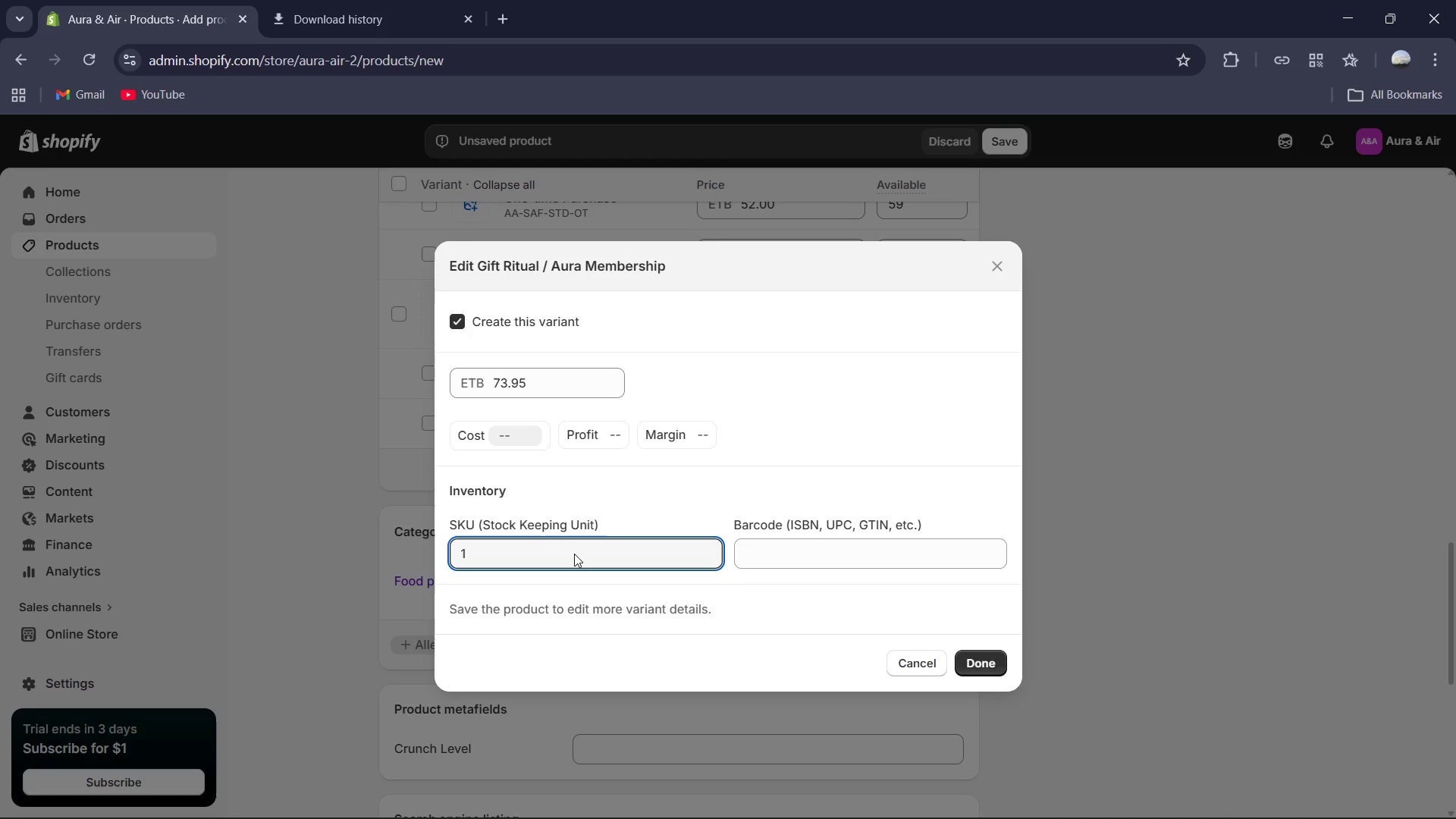 
key(Backspace)
 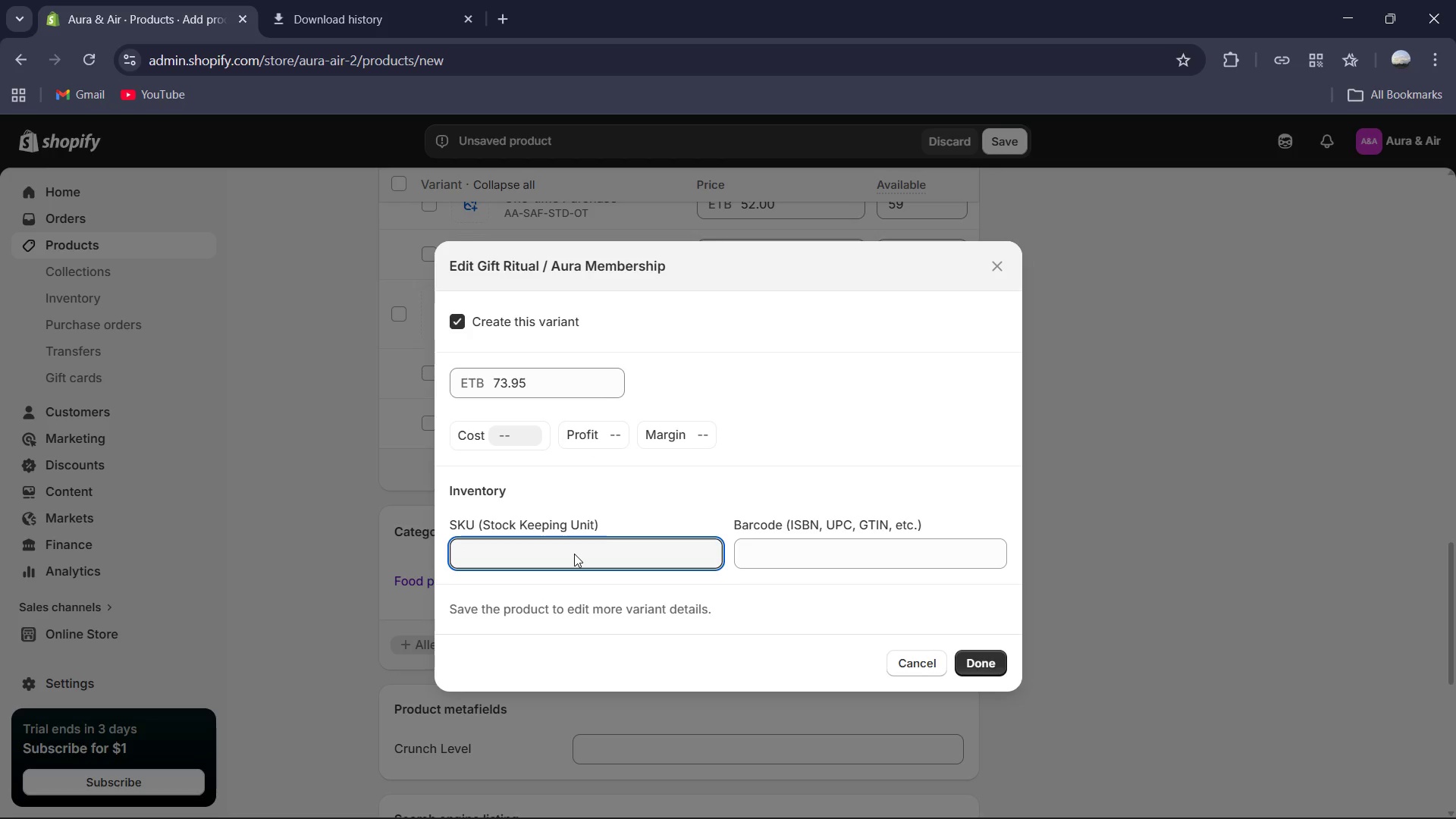 
key(Control+V)
 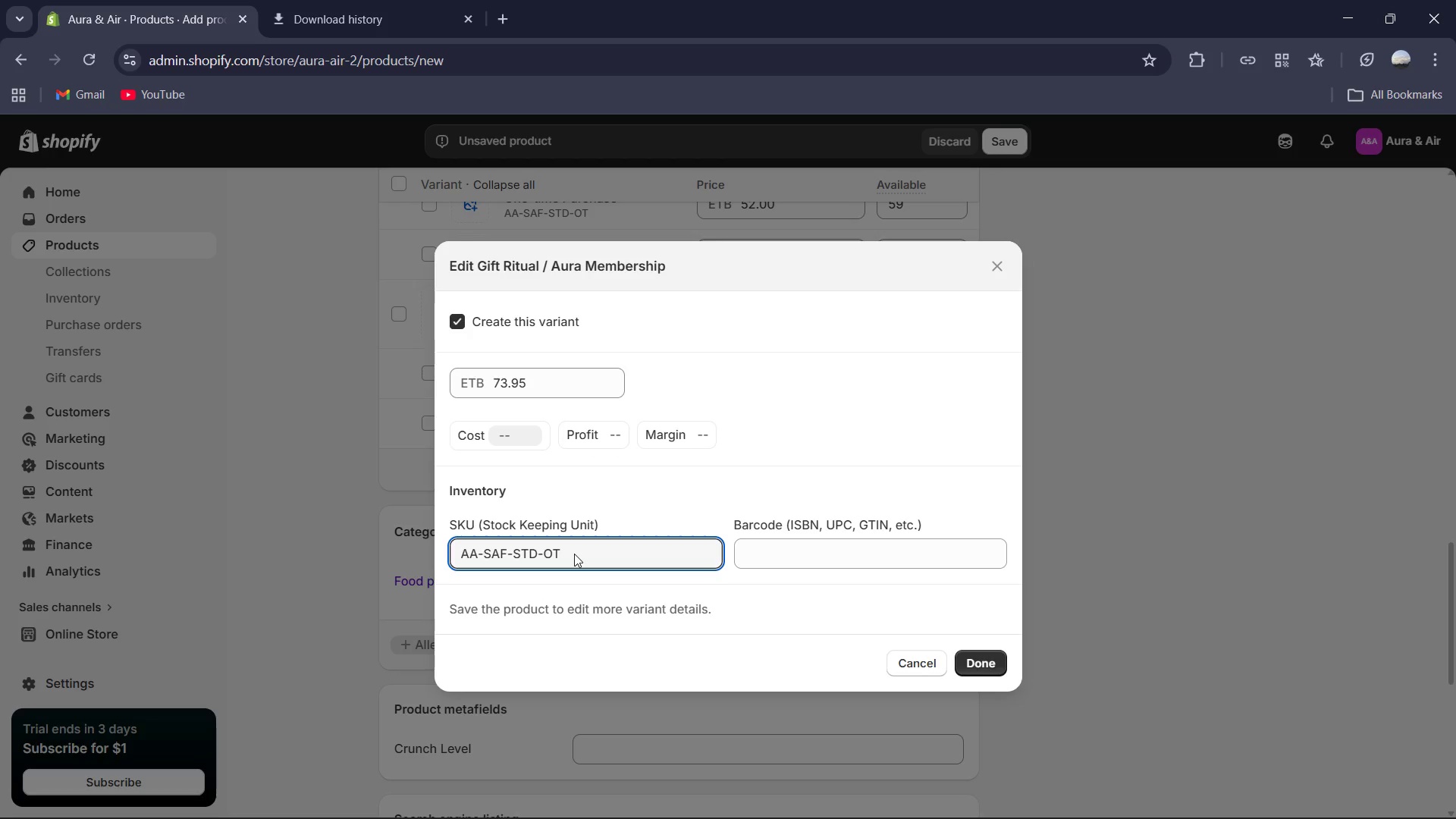 
key(Backspace)
key(Backspace)
key(Backspace)
key(Backspace)
key(Backspace)
key(Backspace)
type(GFT=)
key(Backspace)
type(-SUB)
 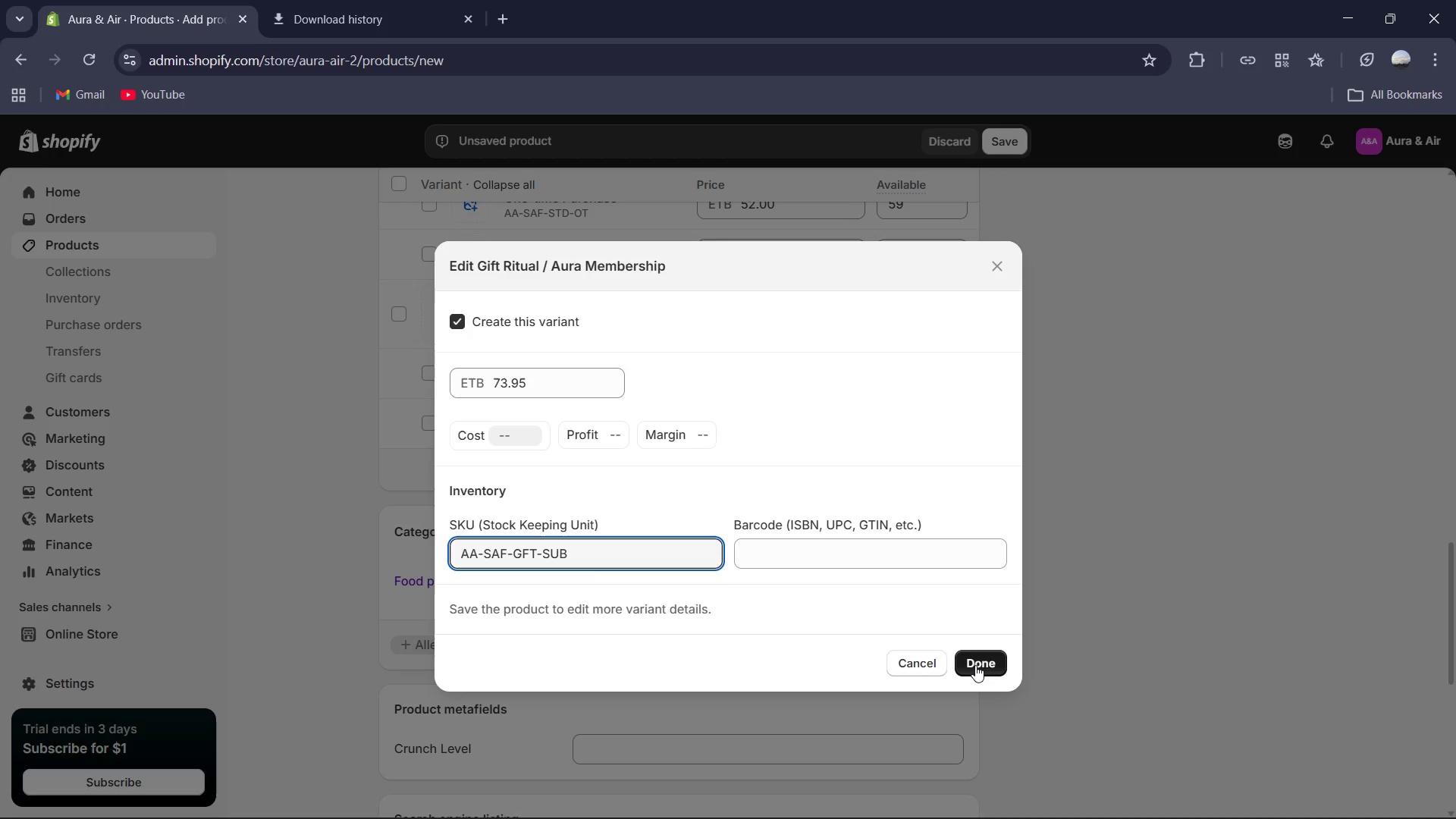 
left_click([975, 665])
 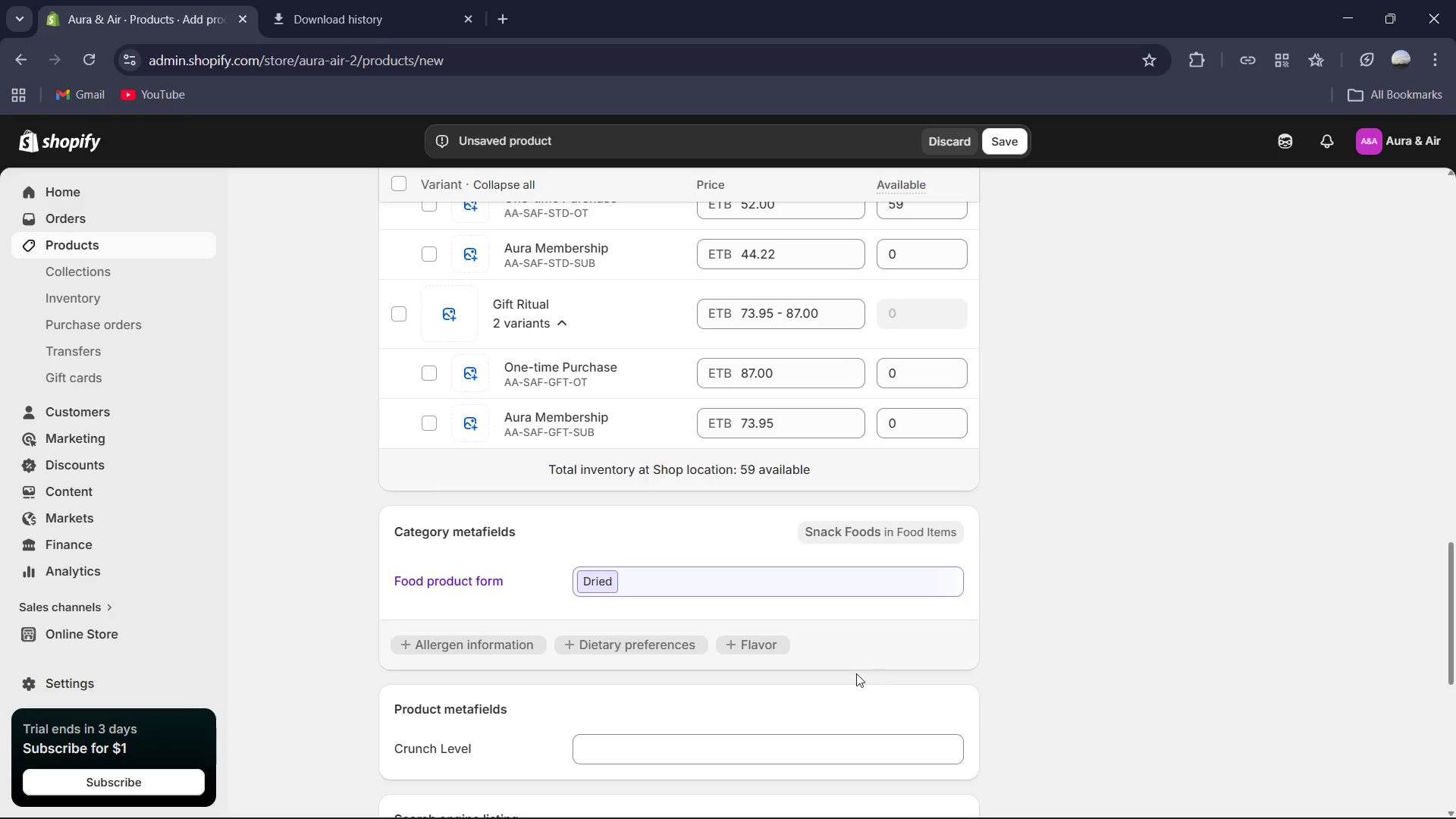 
scroll: coordinate [856, 673], scroll_direction: up, amount: 2.0
 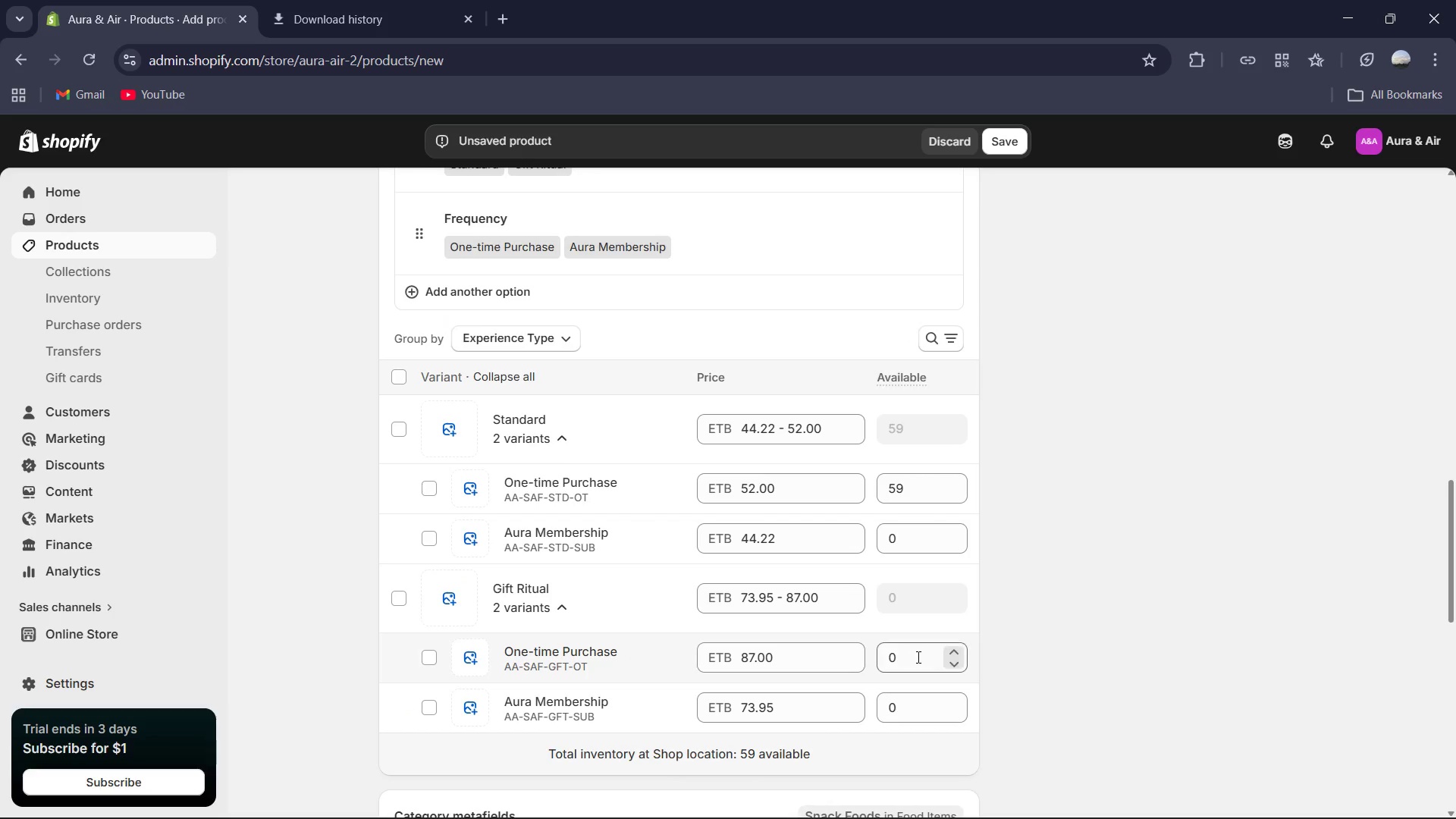 
left_click([917, 657])
 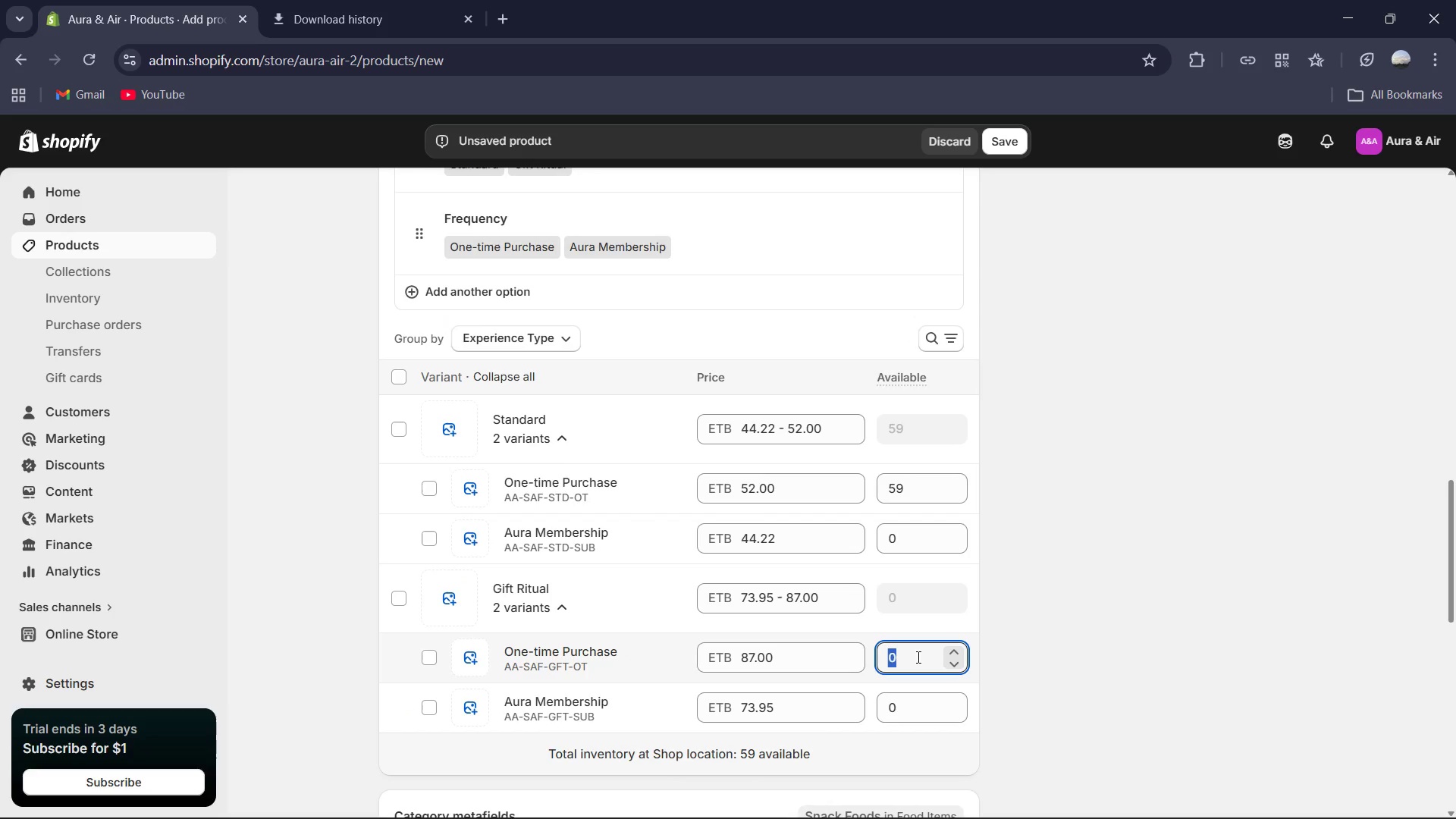 
key(Numpad6)
 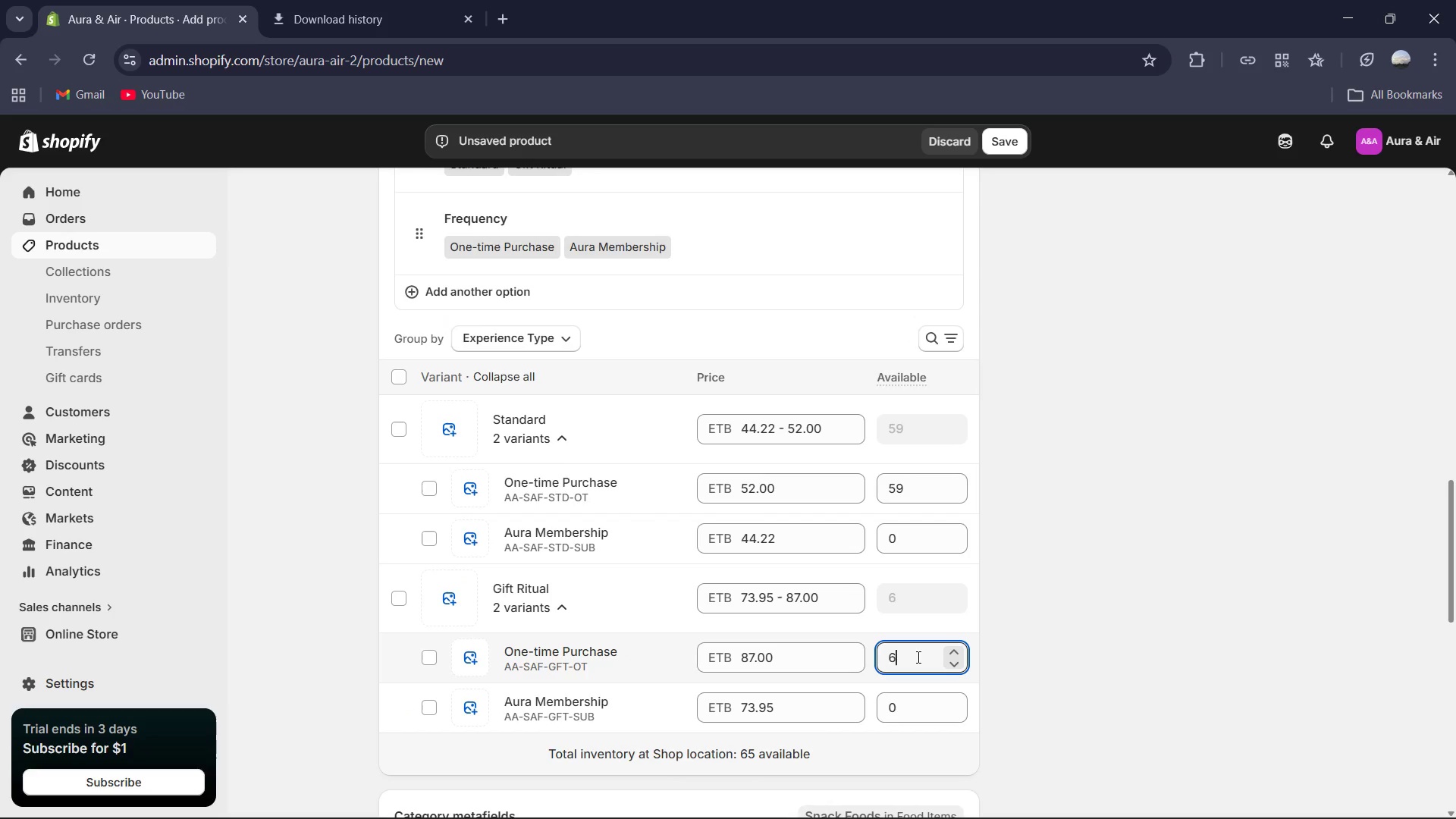 
key(Numpad5)
 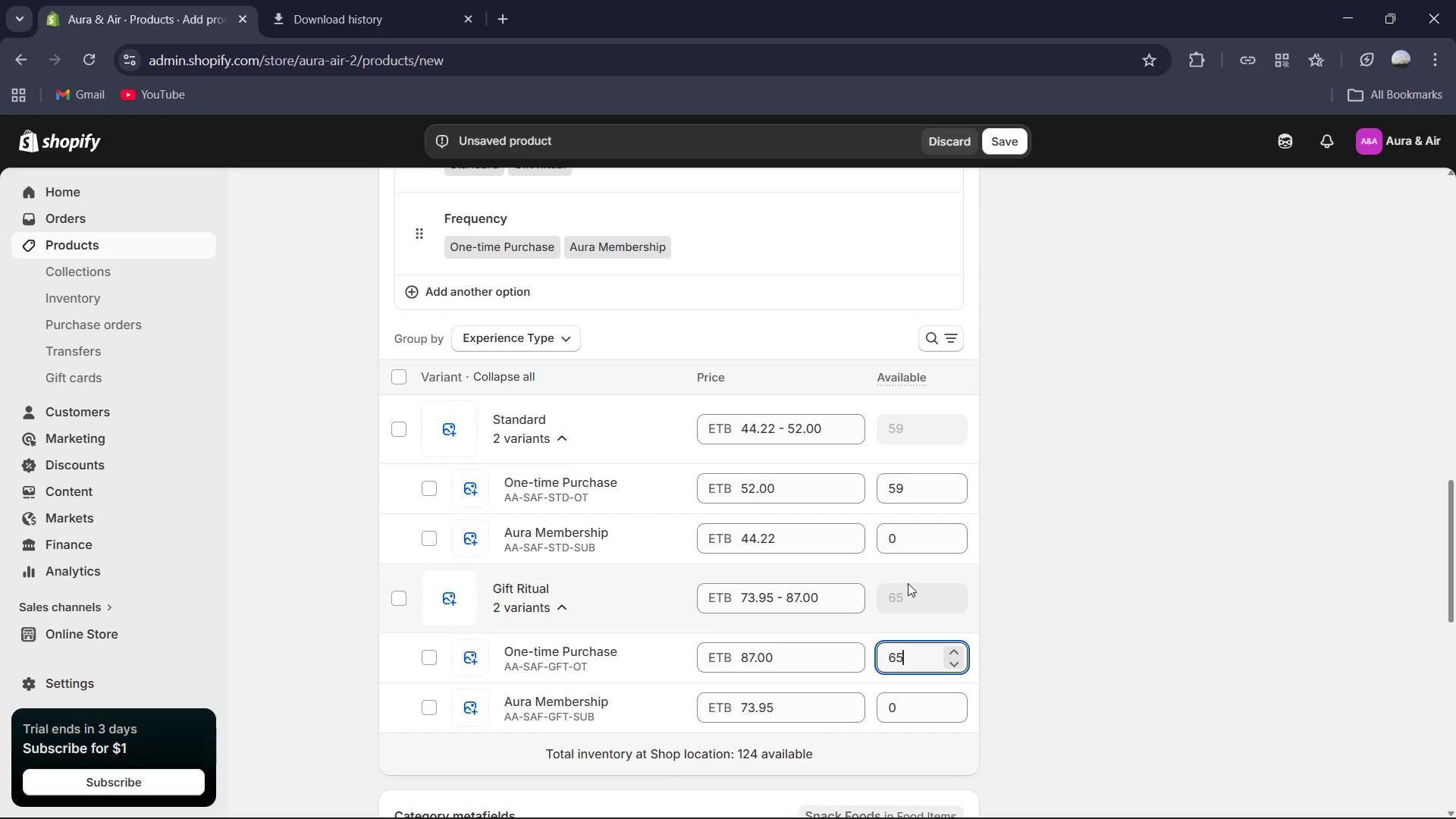 
left_click([908, 555])
 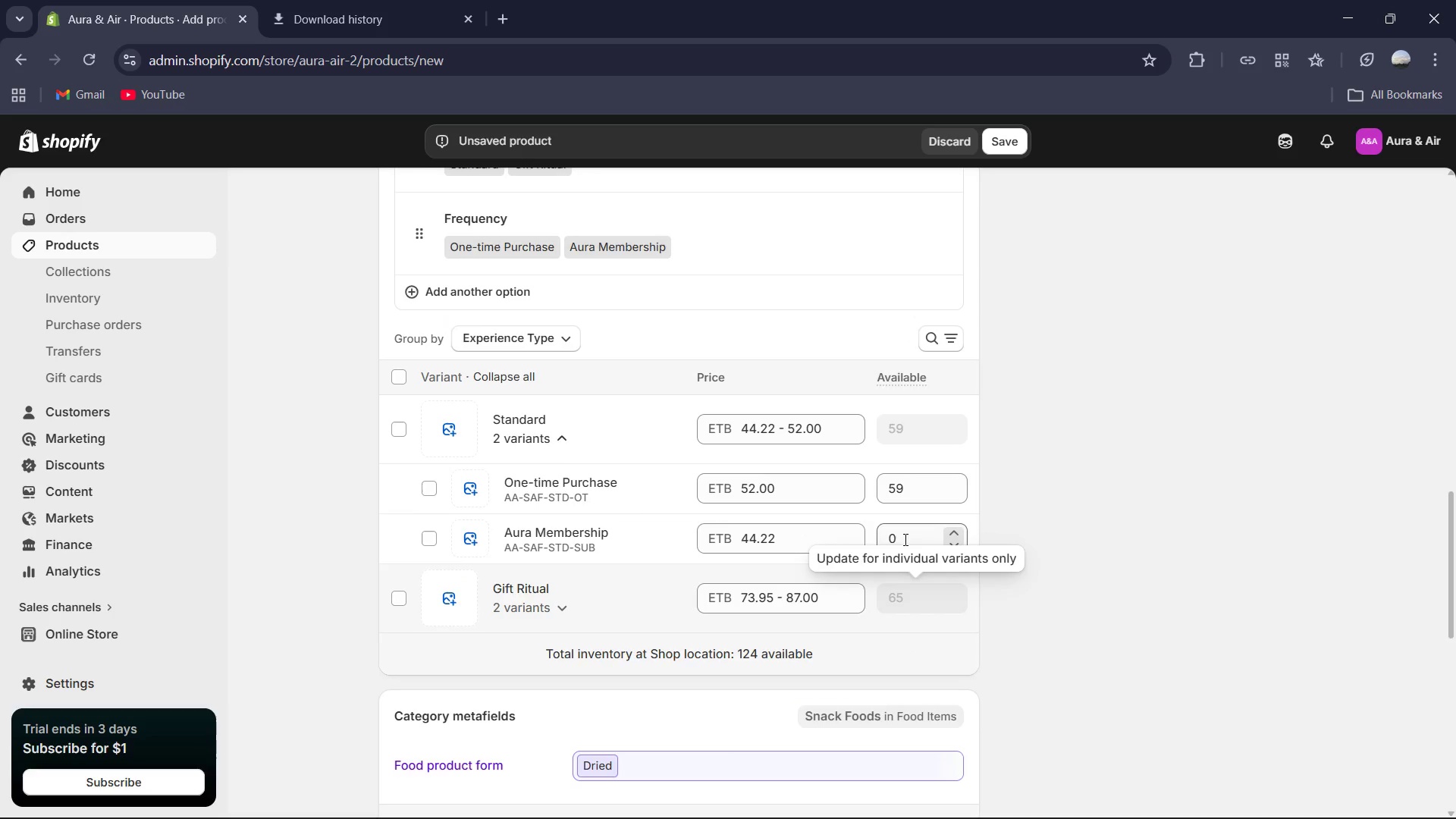 
left_click([904, 539])
 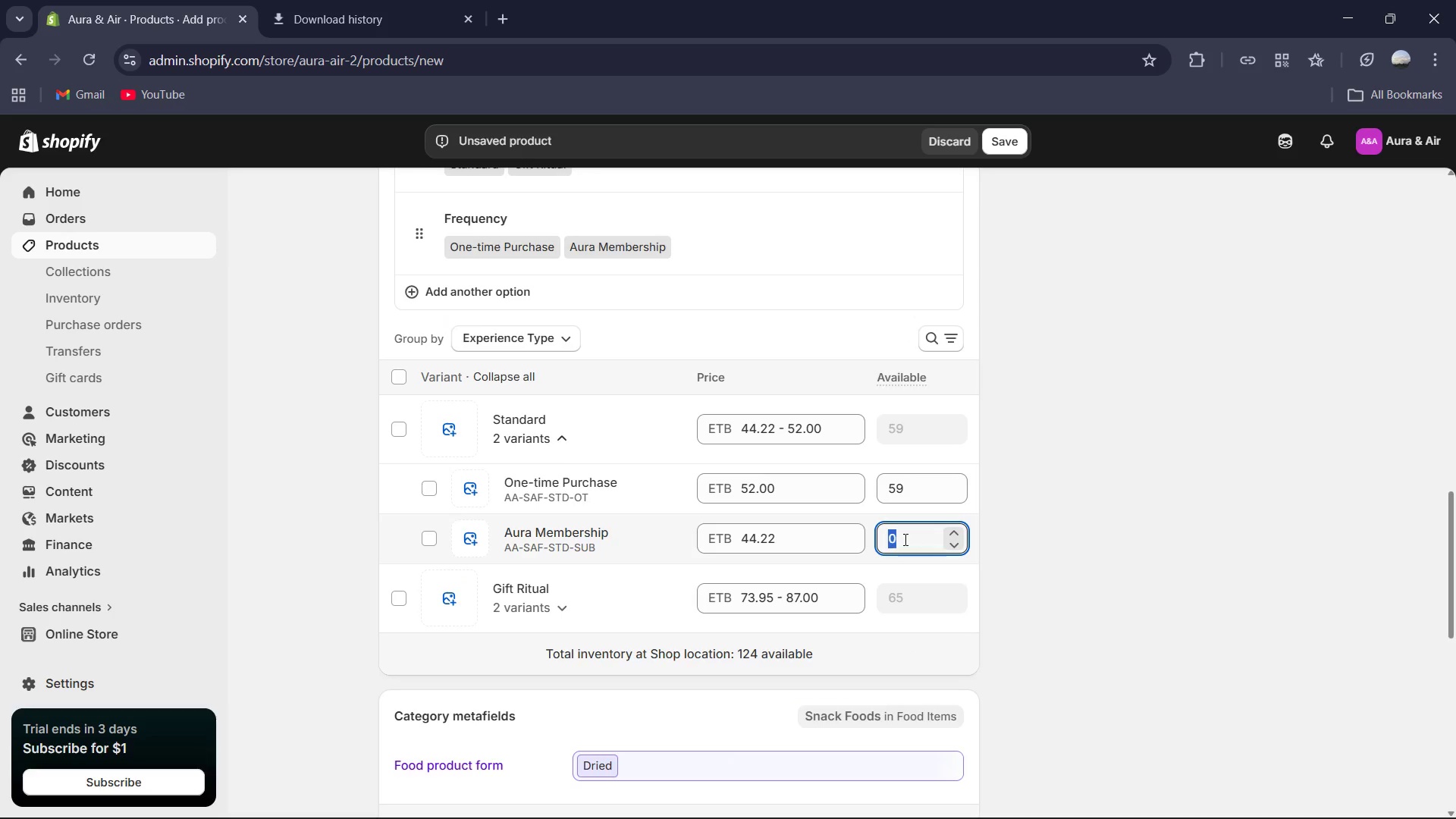 
key(Numpad3)
 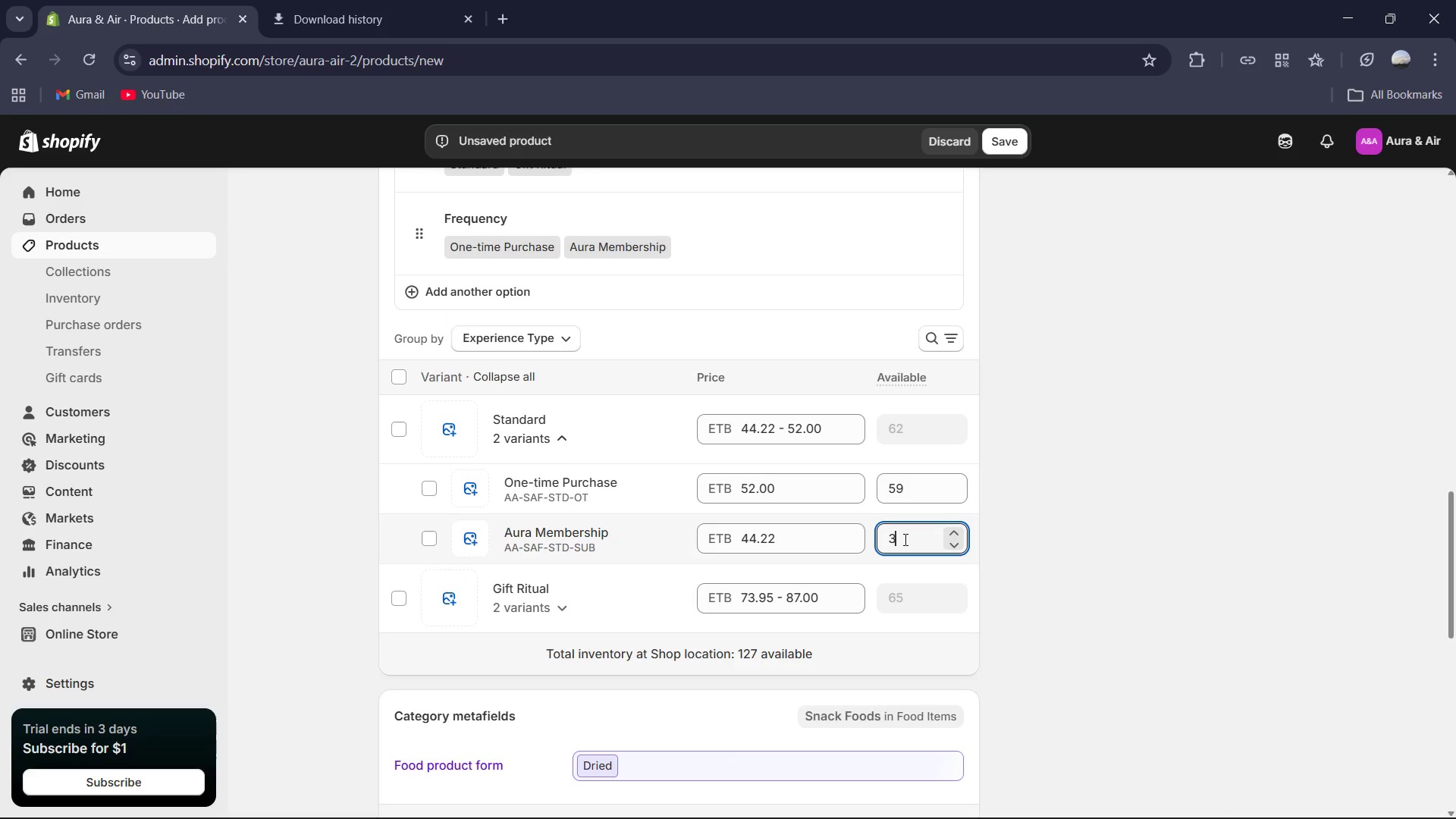 
key(Numpad6)
 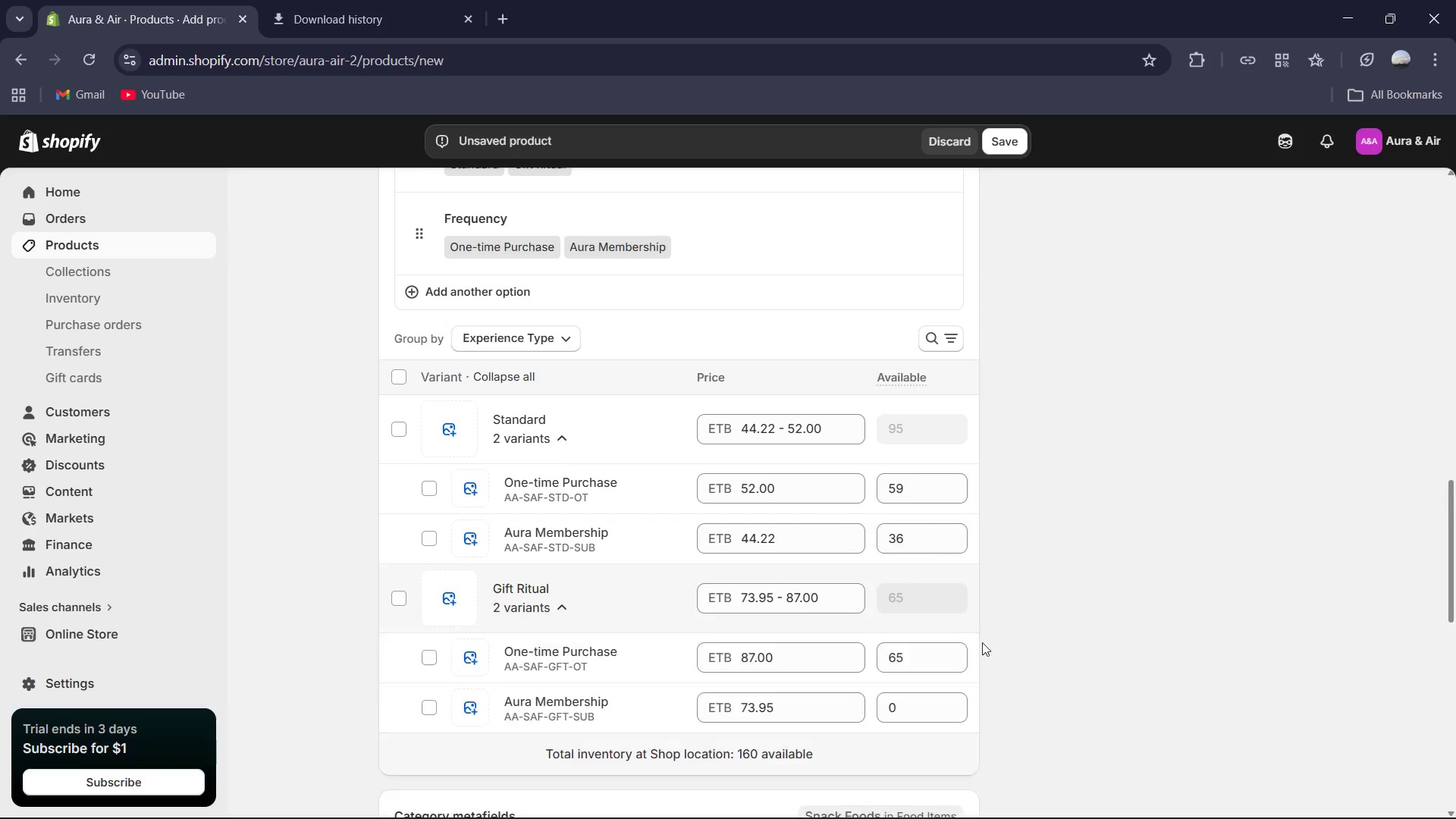 
left_click([927, 695])
 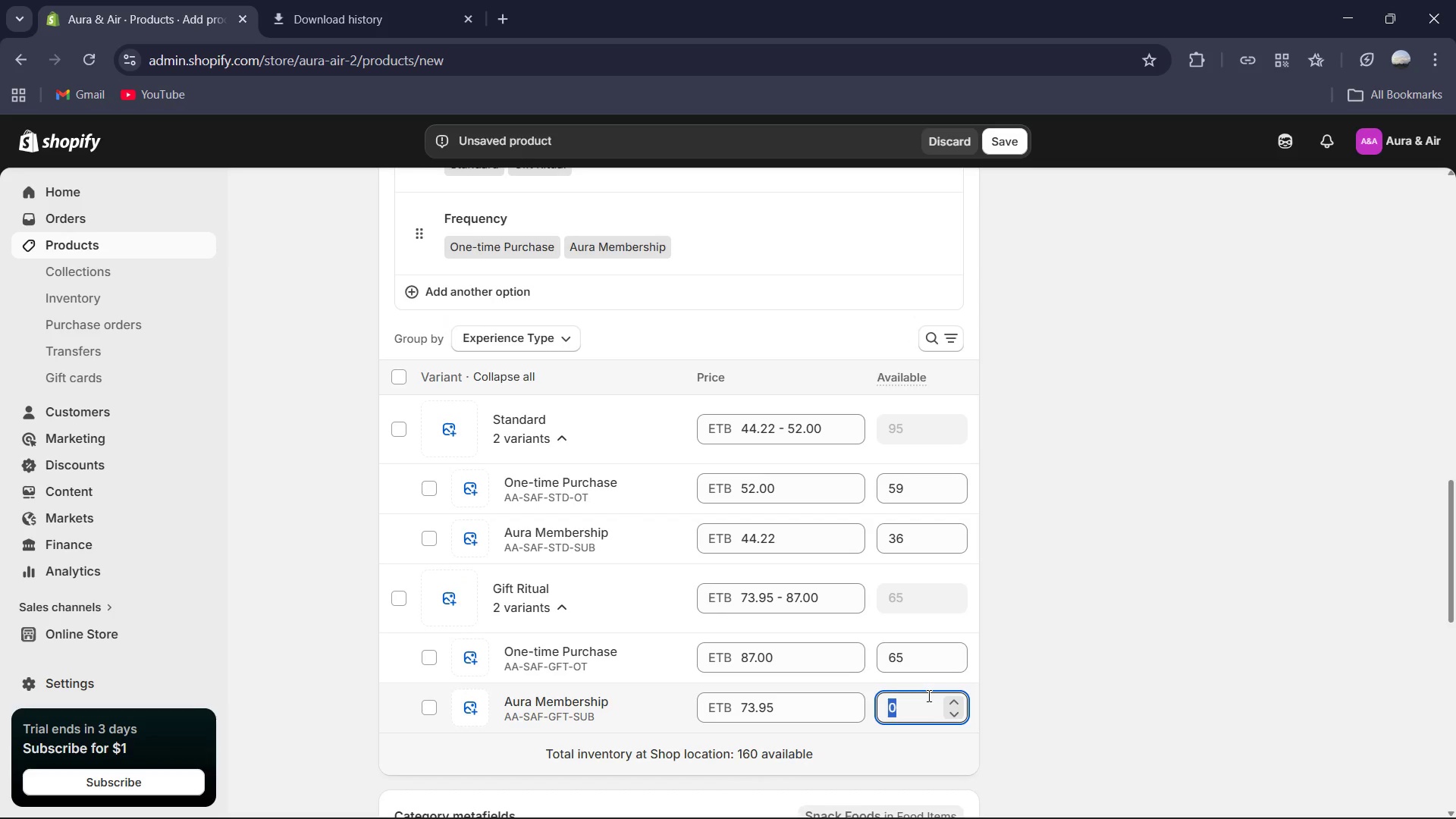 
key(Numpad7)
 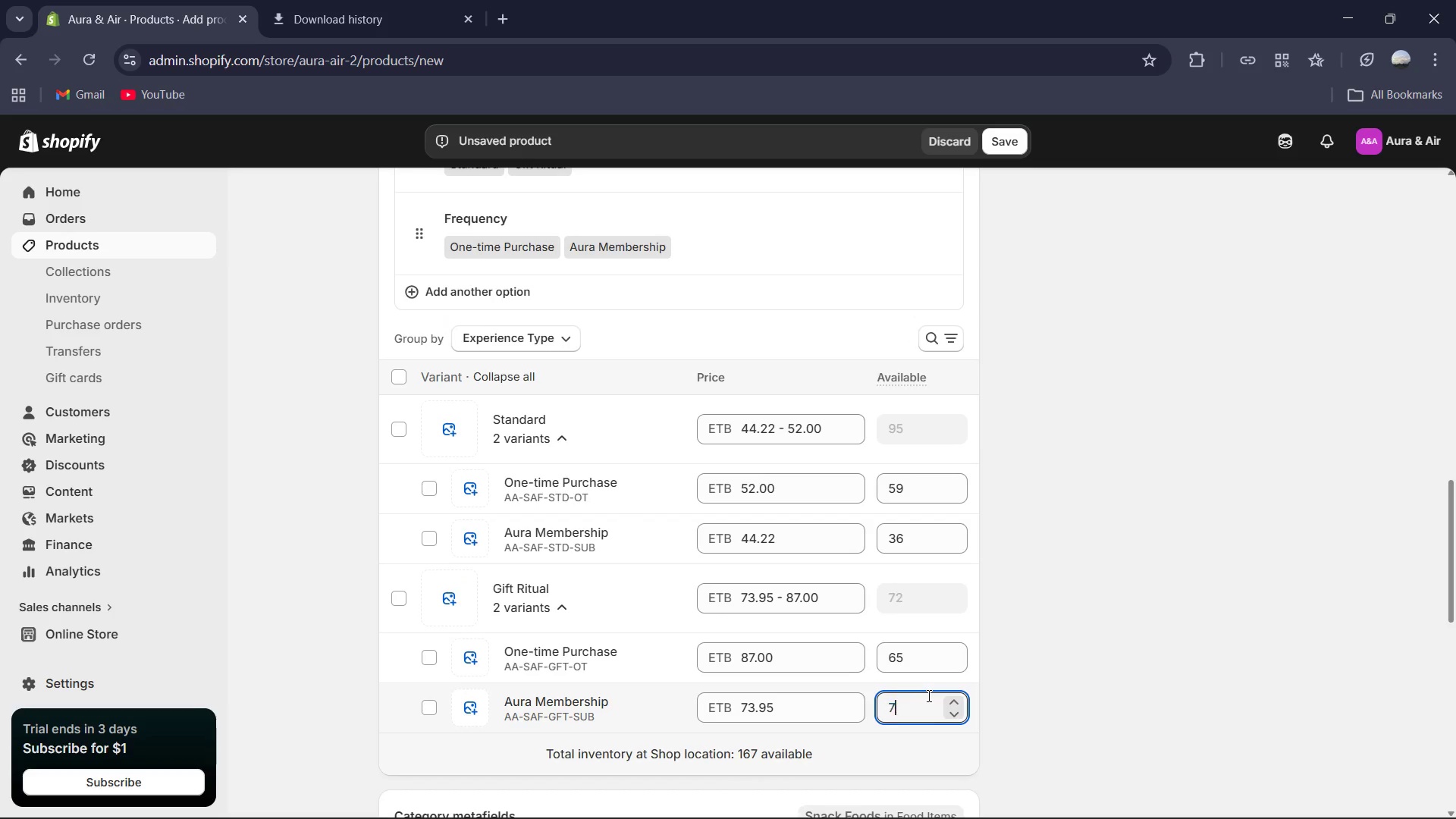 
key(Numpad8)
 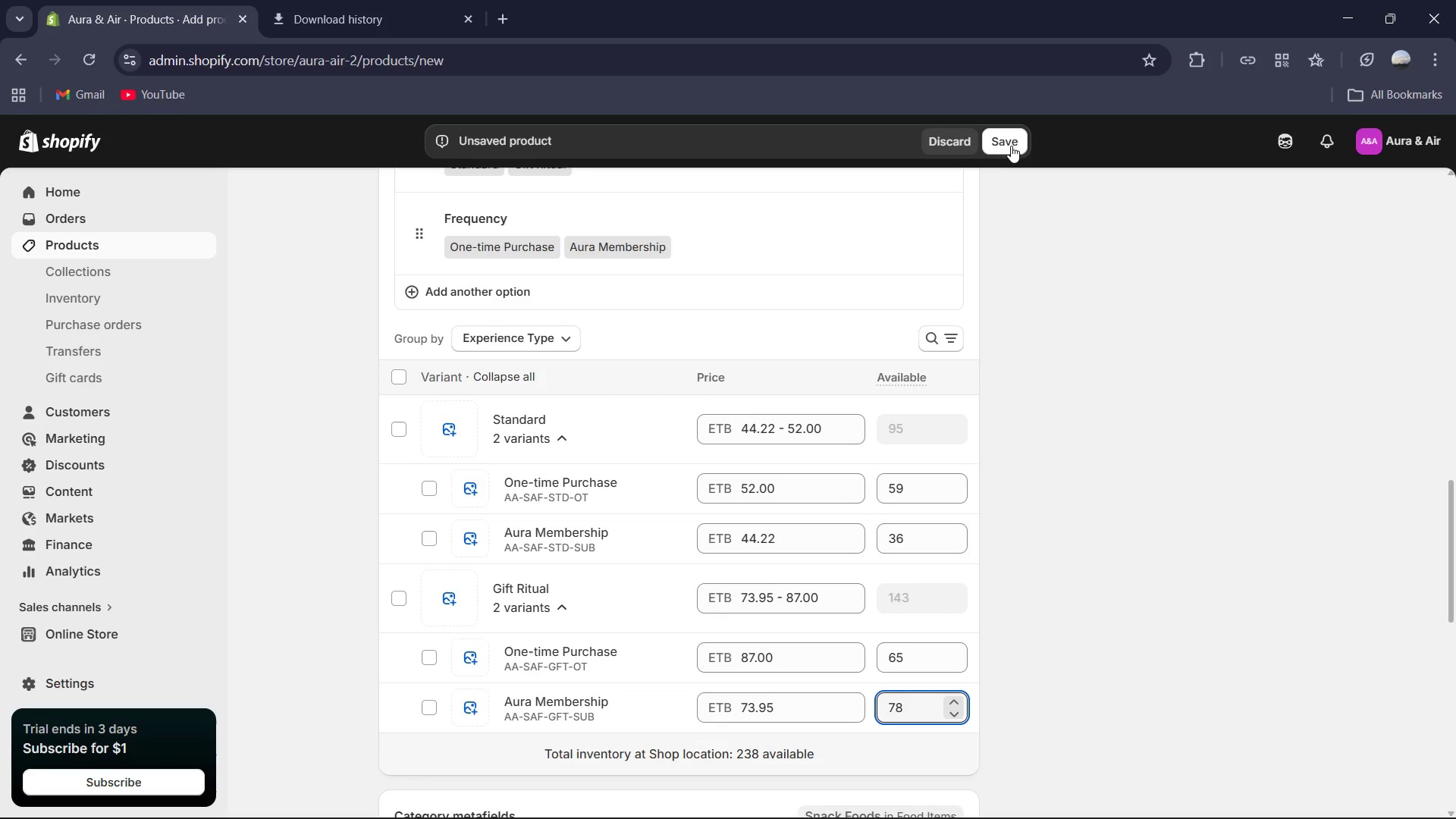 
left_click([1004, 146])
 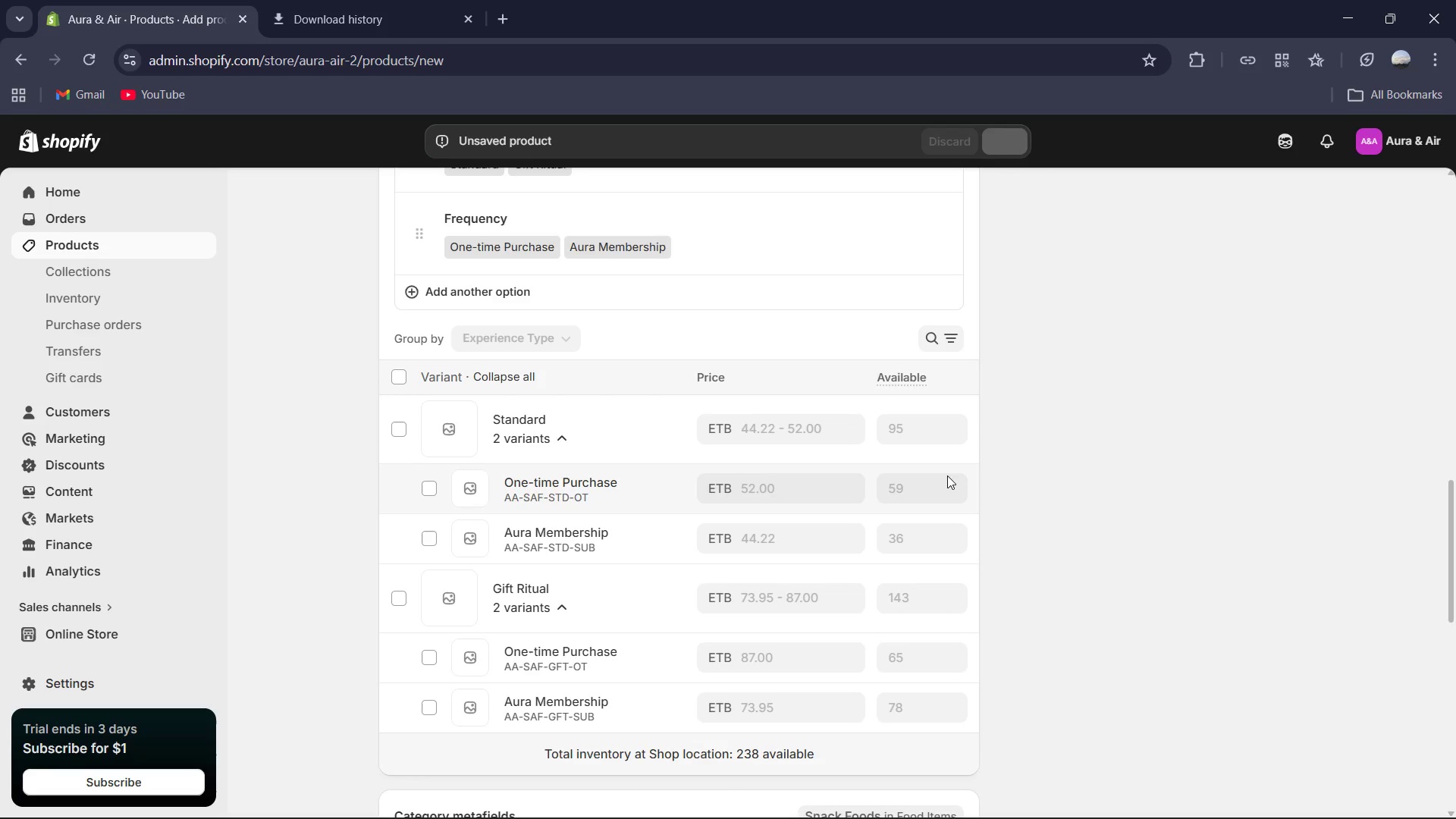 
scroll: coordinate [947, 475], scroll_direction: down, amount: 1.0
 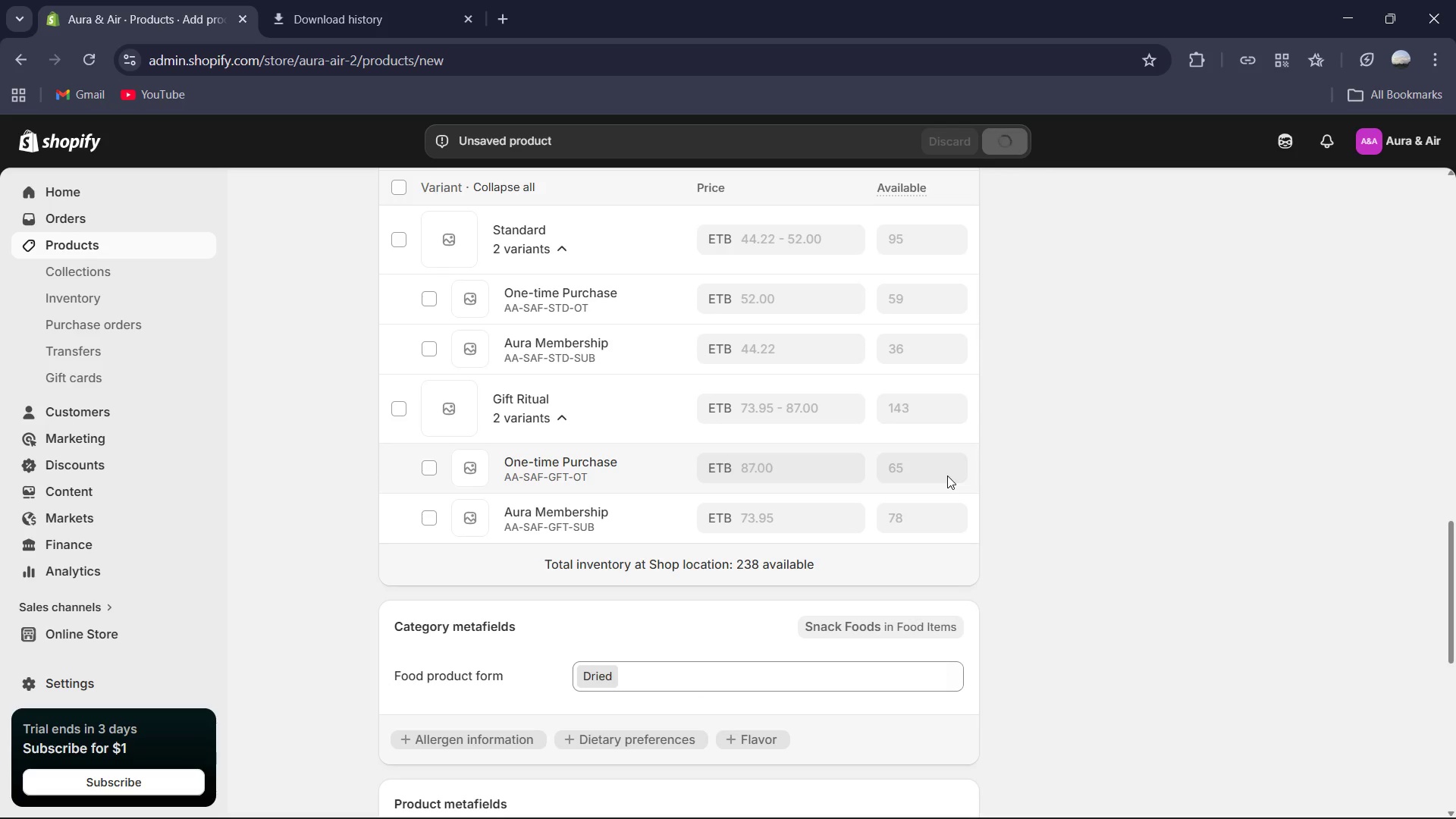 
scroll: coordinate [940, 476], scroll_direction: up, amount: 2.0
 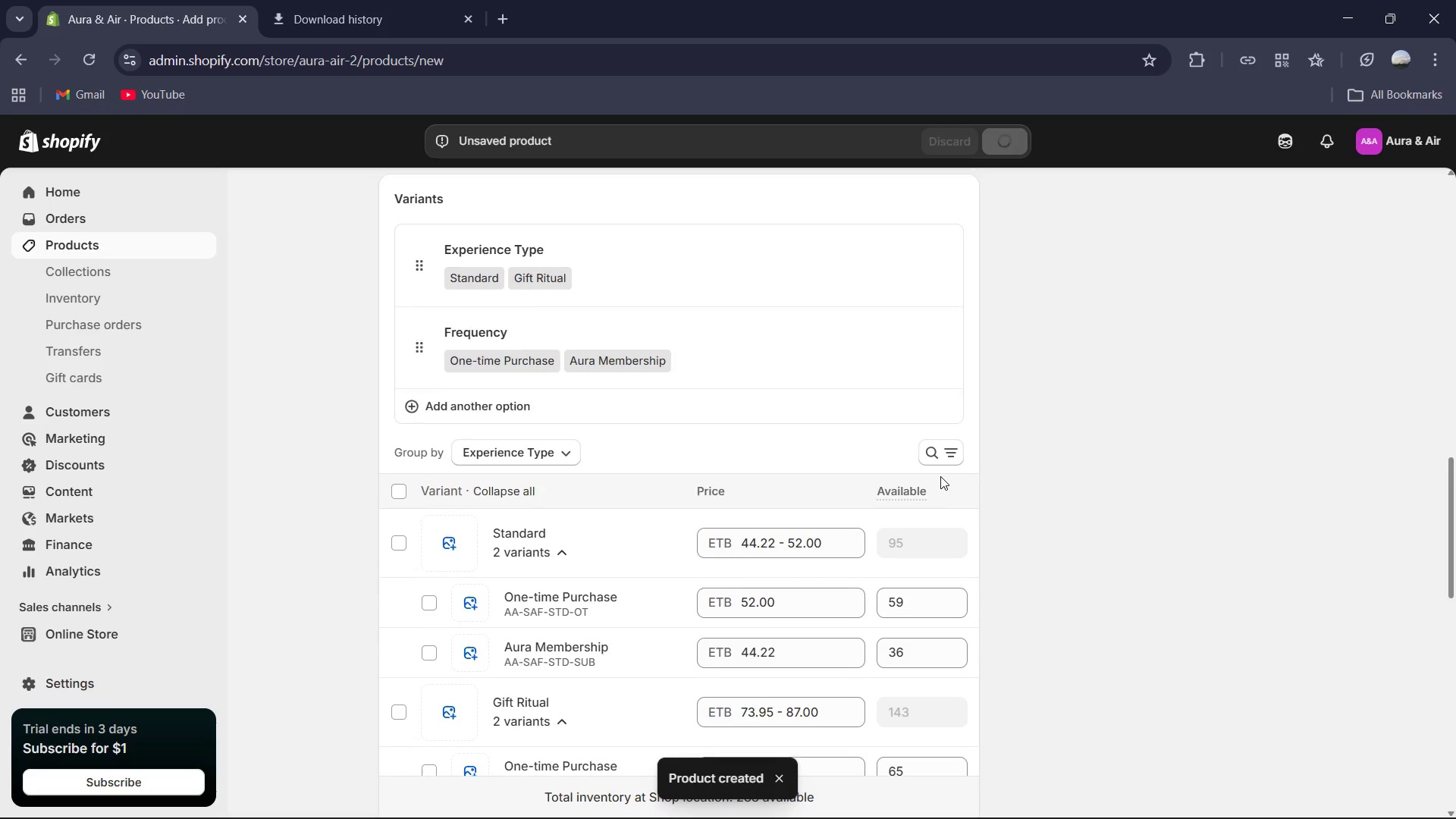 
scroll: coordinate [940, 476], scroll_direction: none, amount: 0.0
 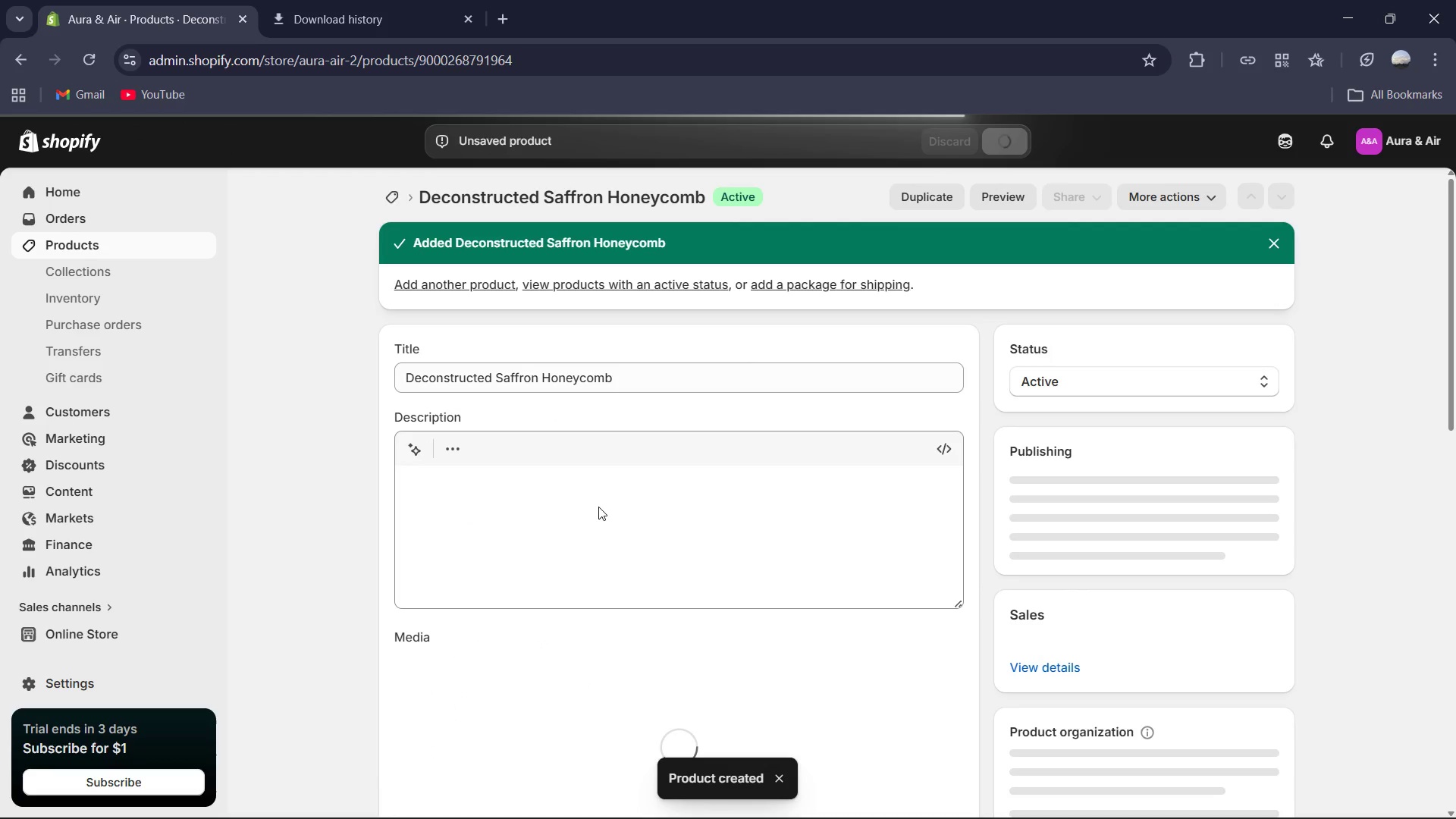 
scroll: coordinate [599, 507], scroll_direction: down, amount: 9.0
 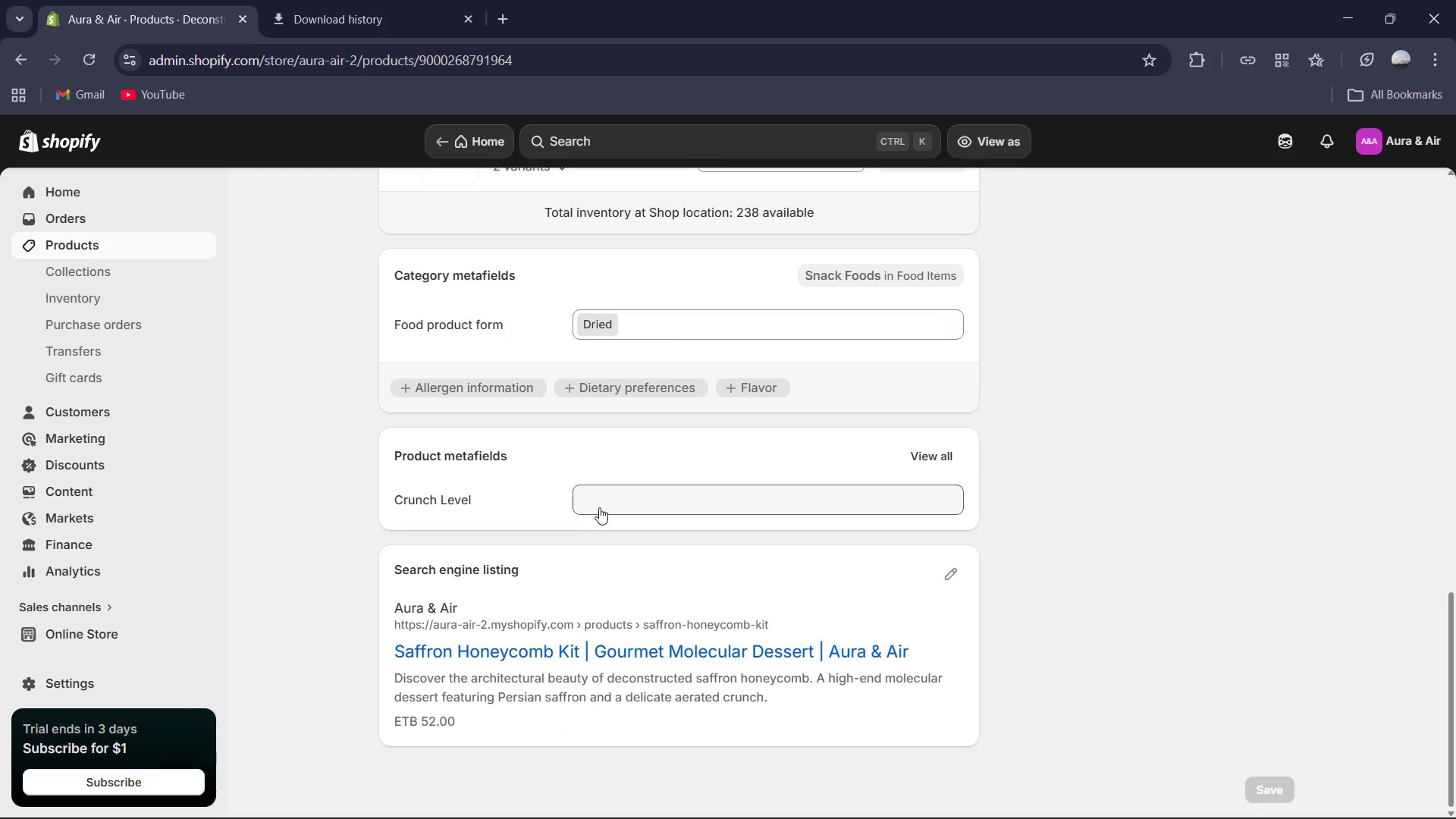 
scroll: coordinate [599, 509], scroll_direction: up, amount: 2.0
 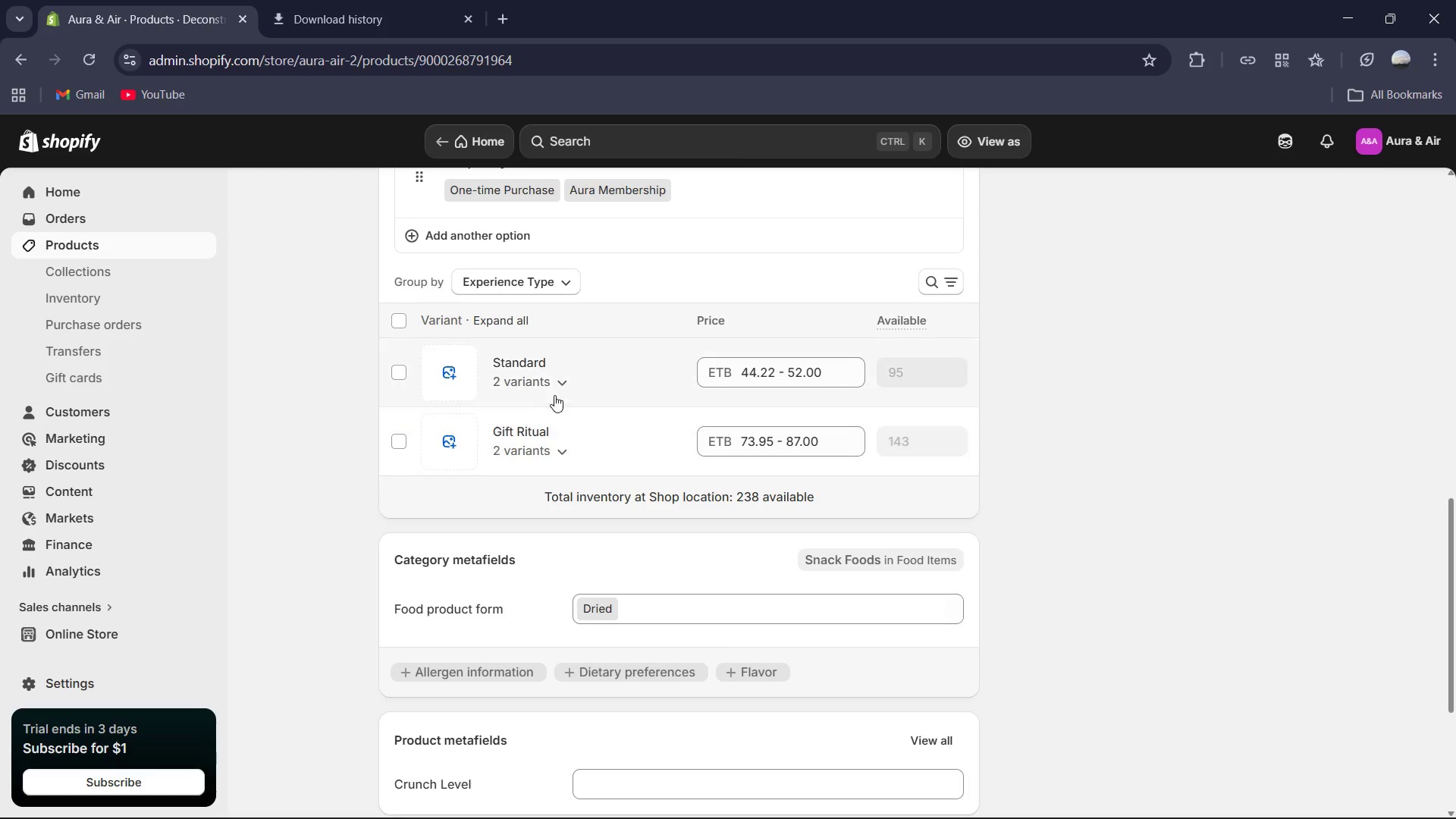 
left_click([559, 388])
 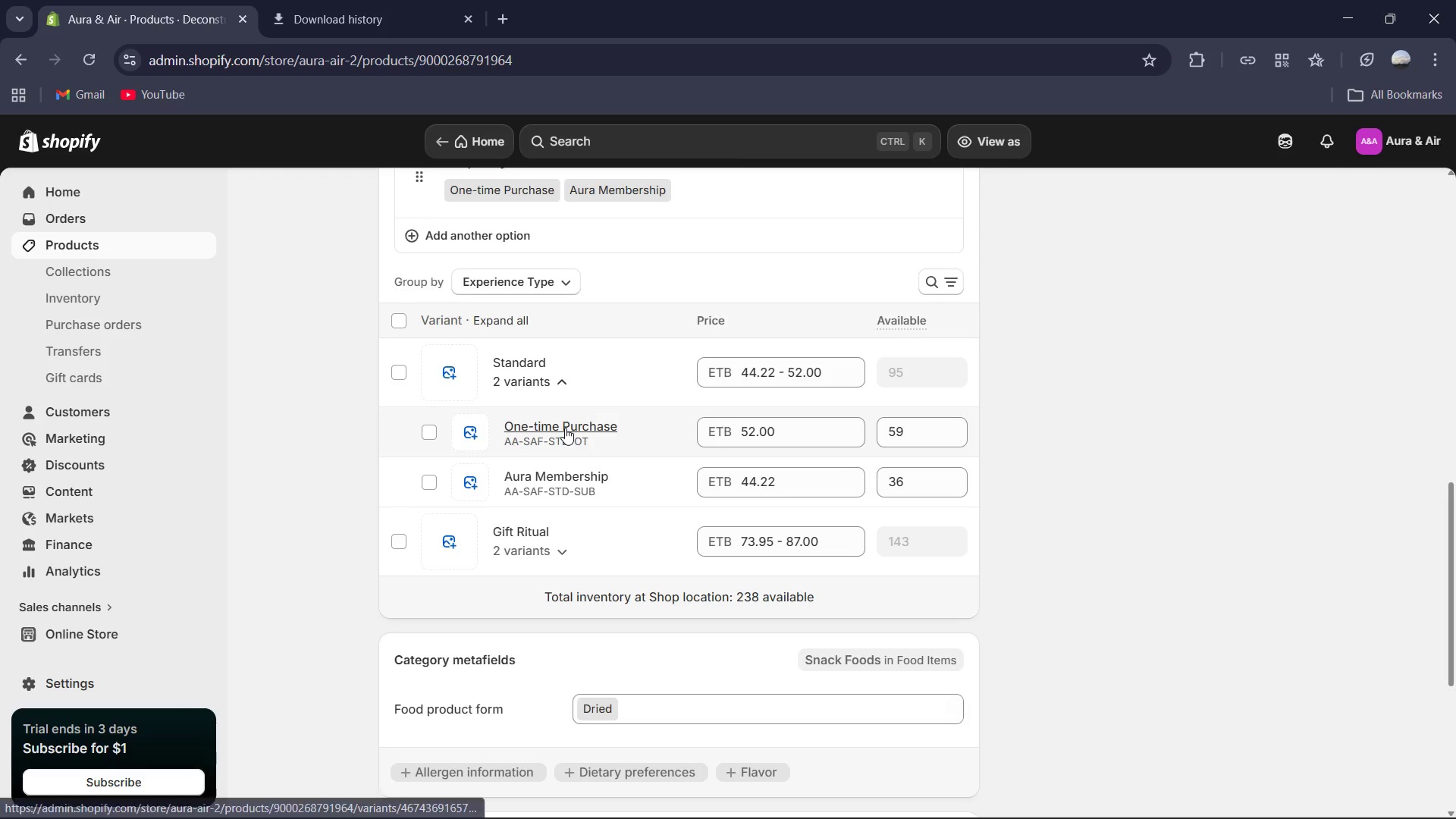 
left_click([565, 428])
 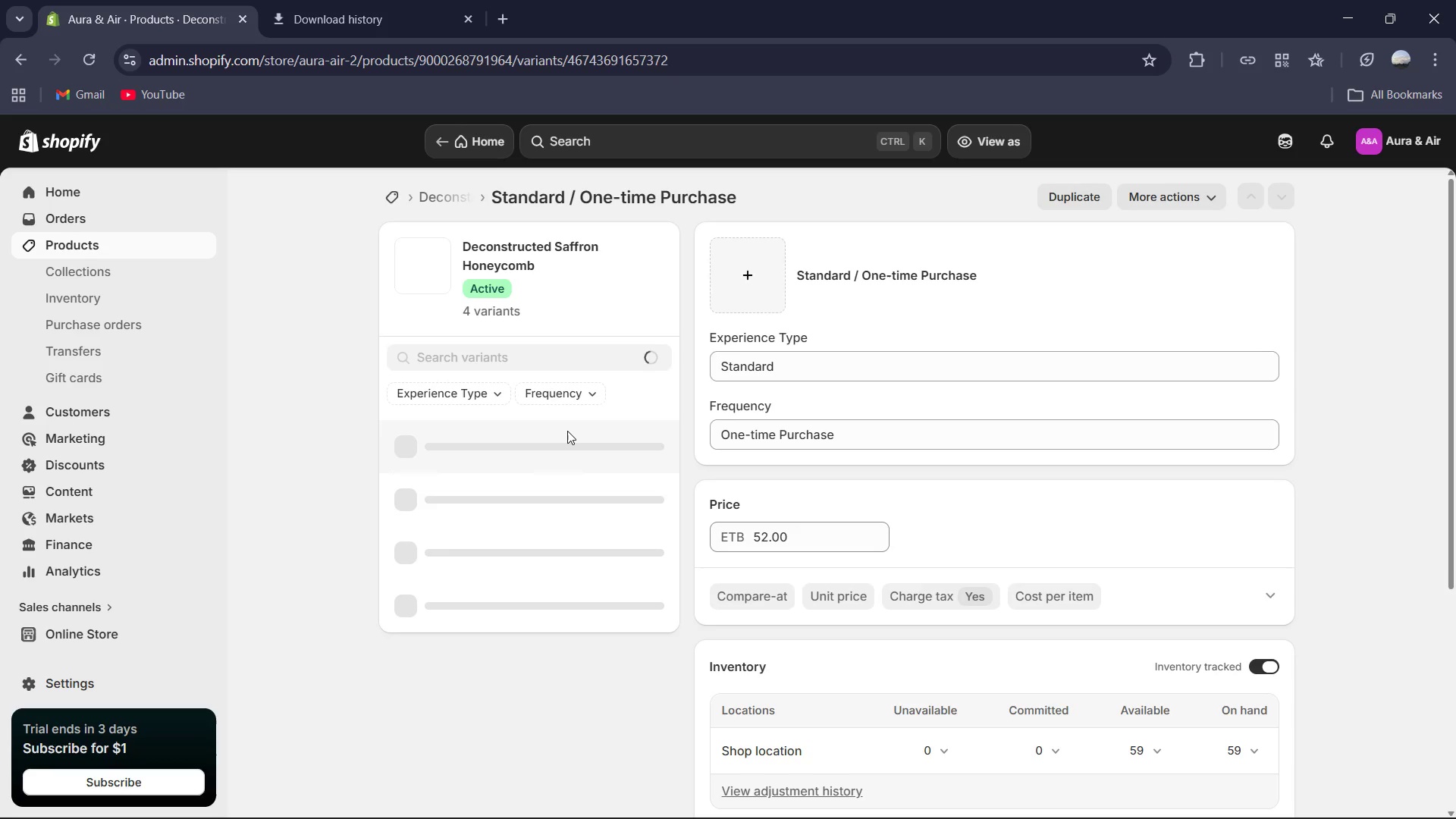 
scroll: coordinate [805, 446], scroll_direction: down, amount: 1.0
 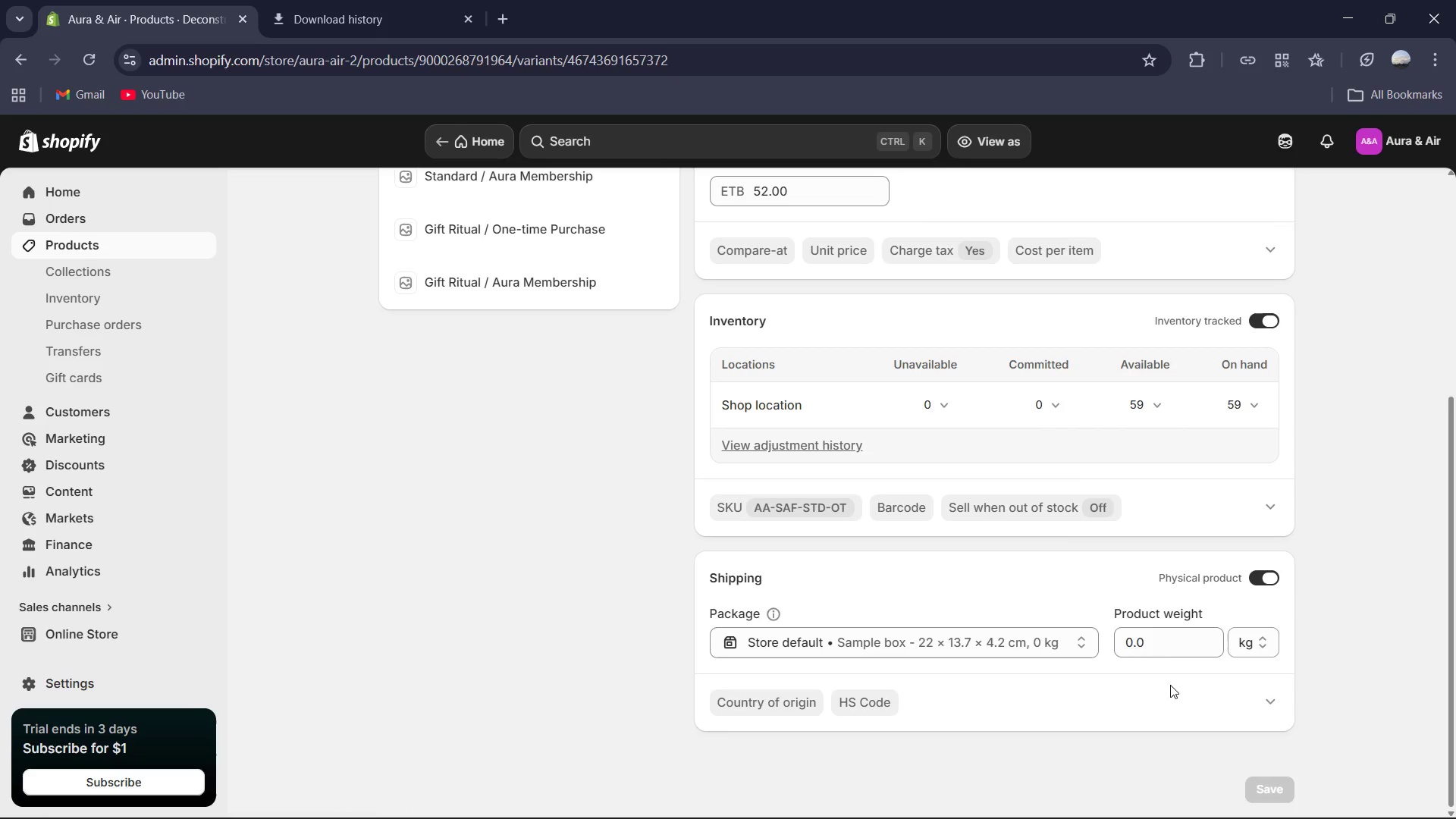 
left_click([1159, 642])
 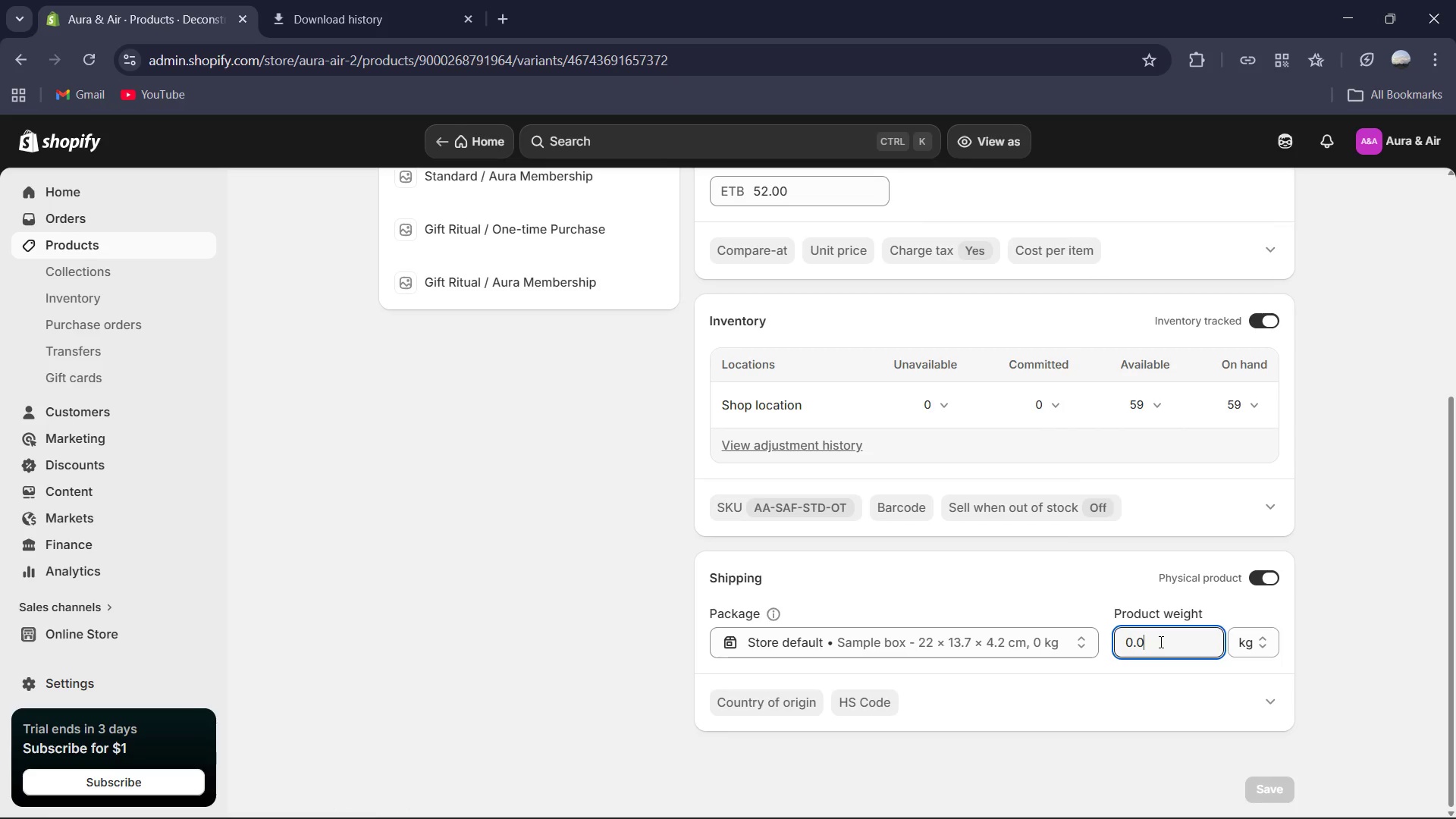 
key(Control+A)
 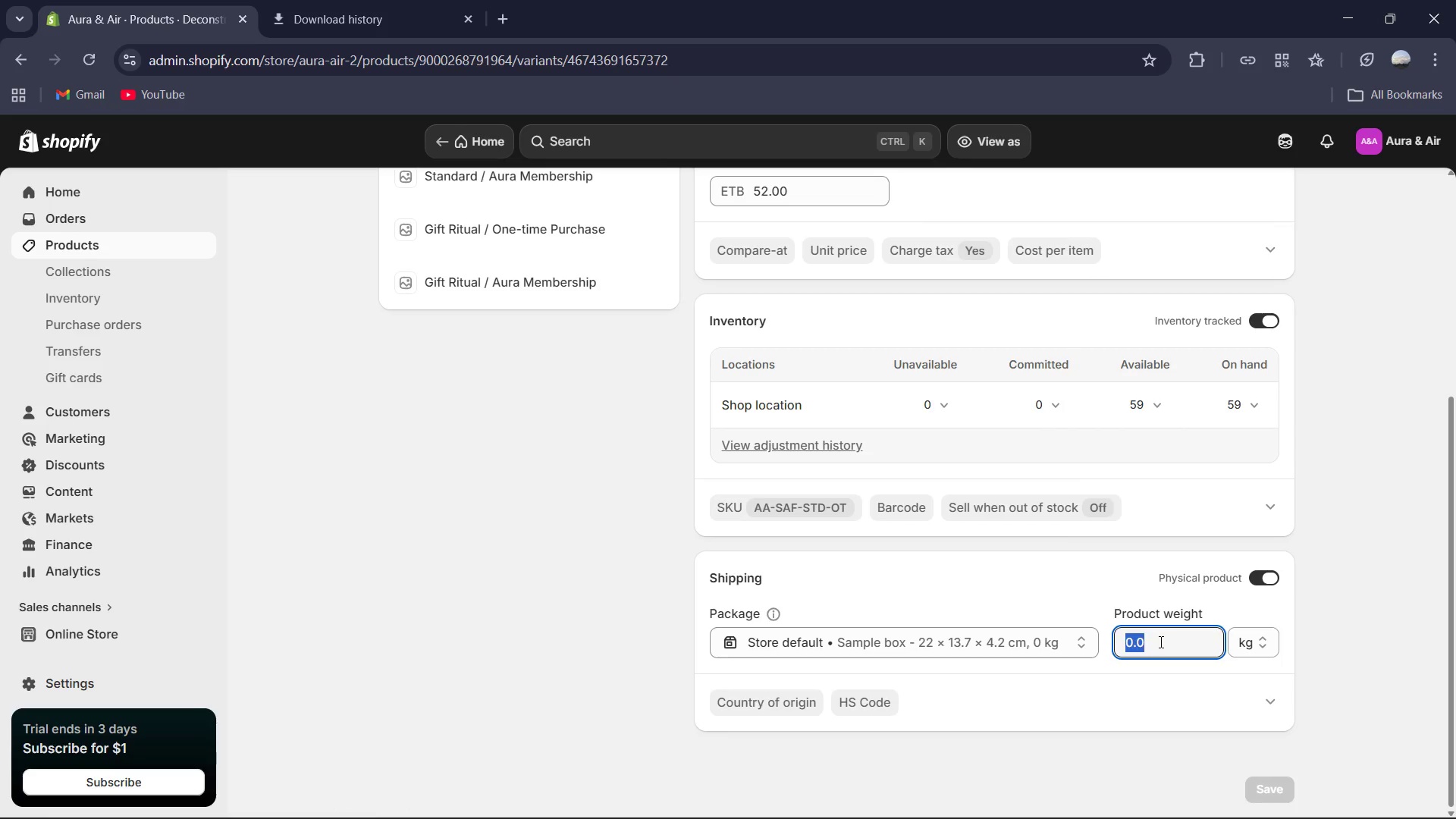 
key(Numpad0)
 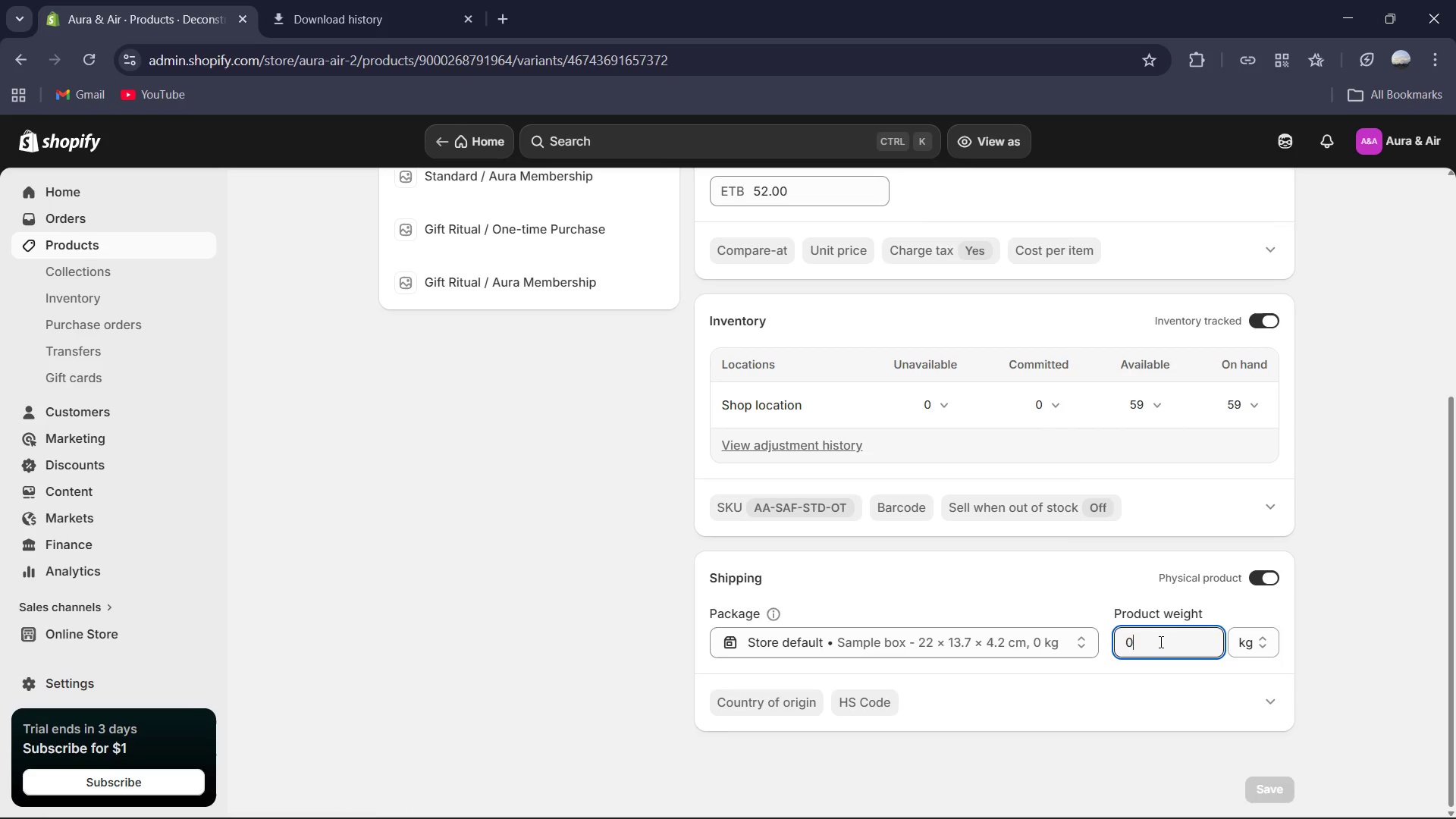 
key(NumpadDecimal)
 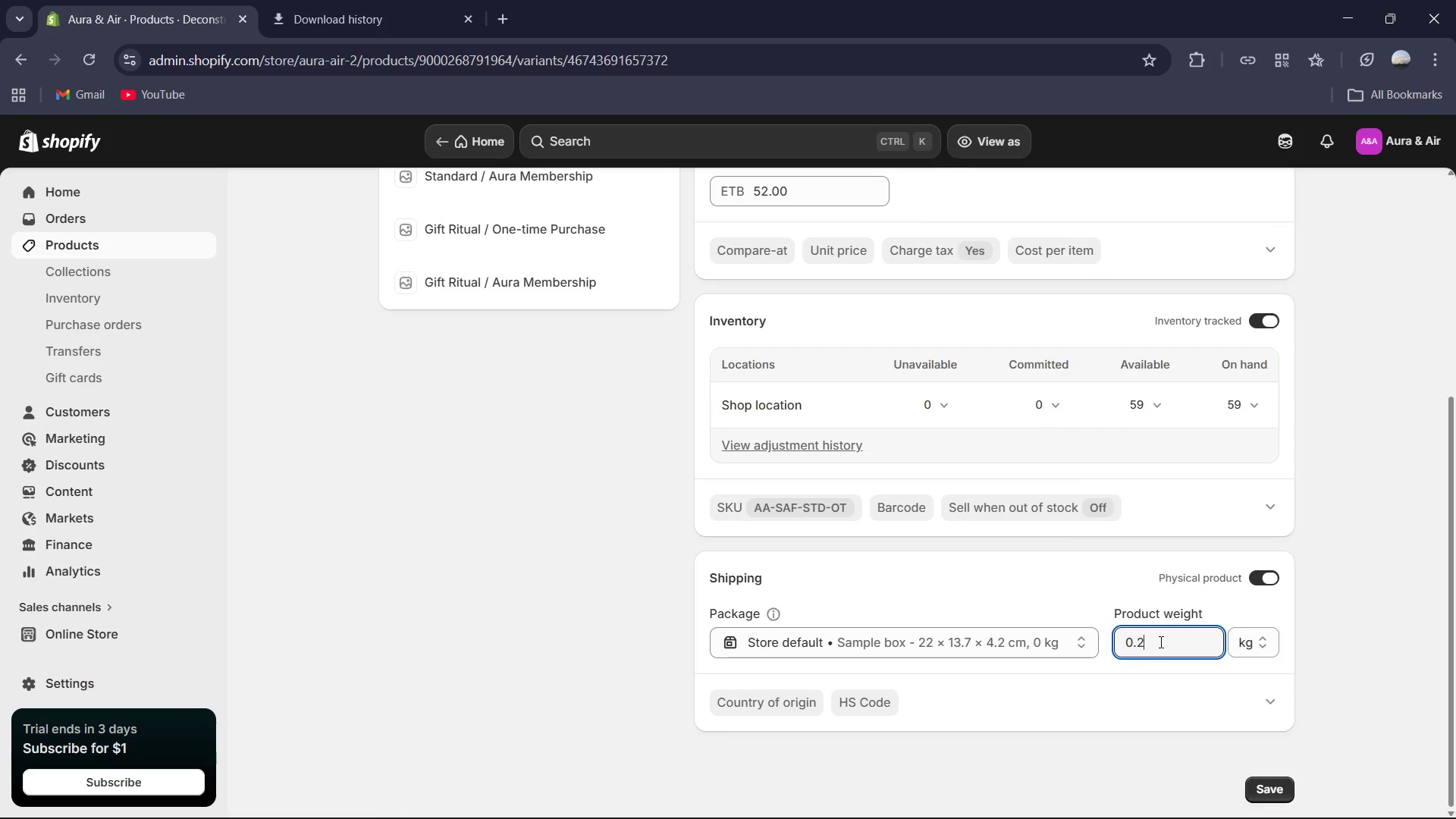 
key(Numpad2)
 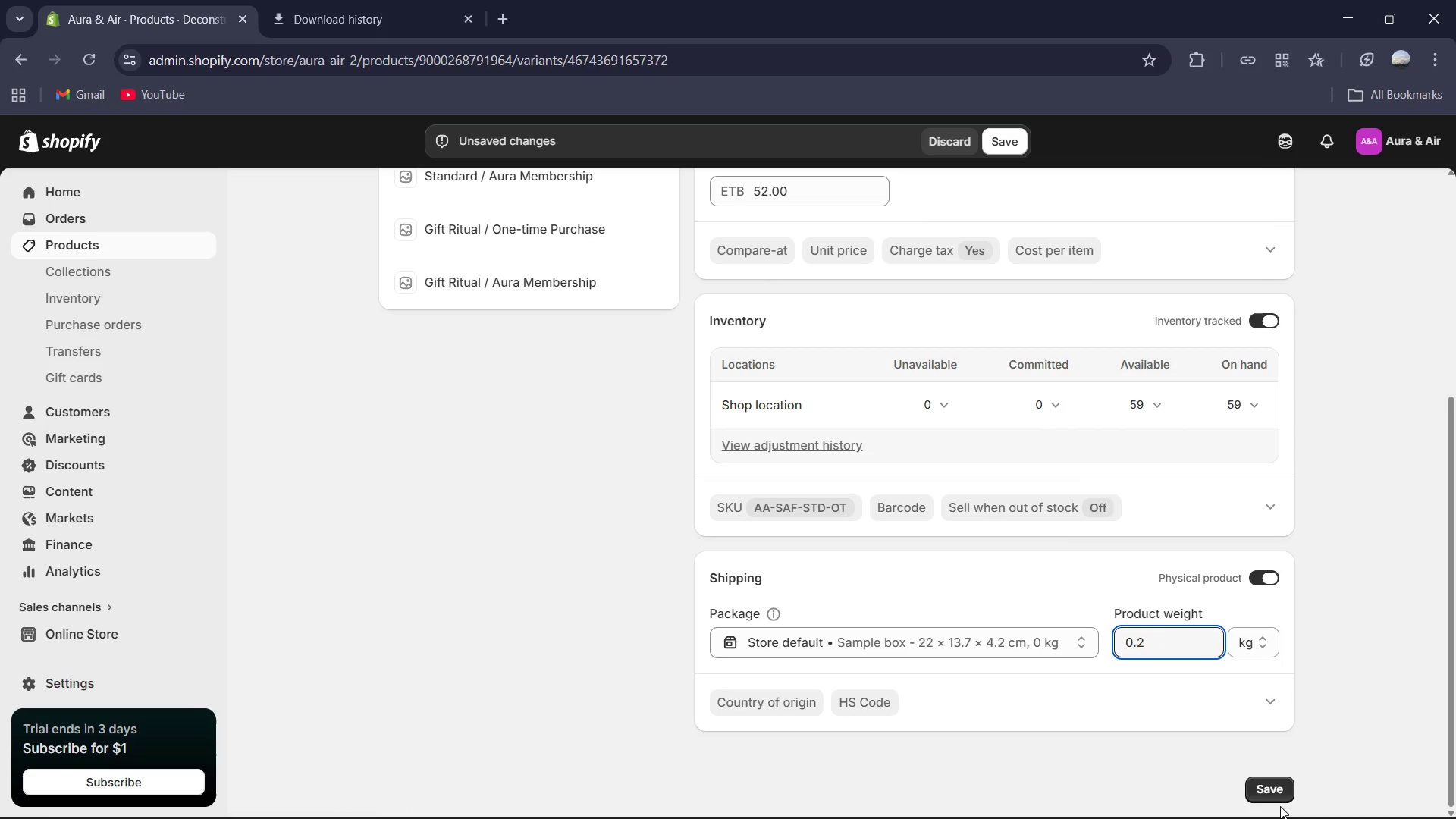 
left_click([1264, 779])
 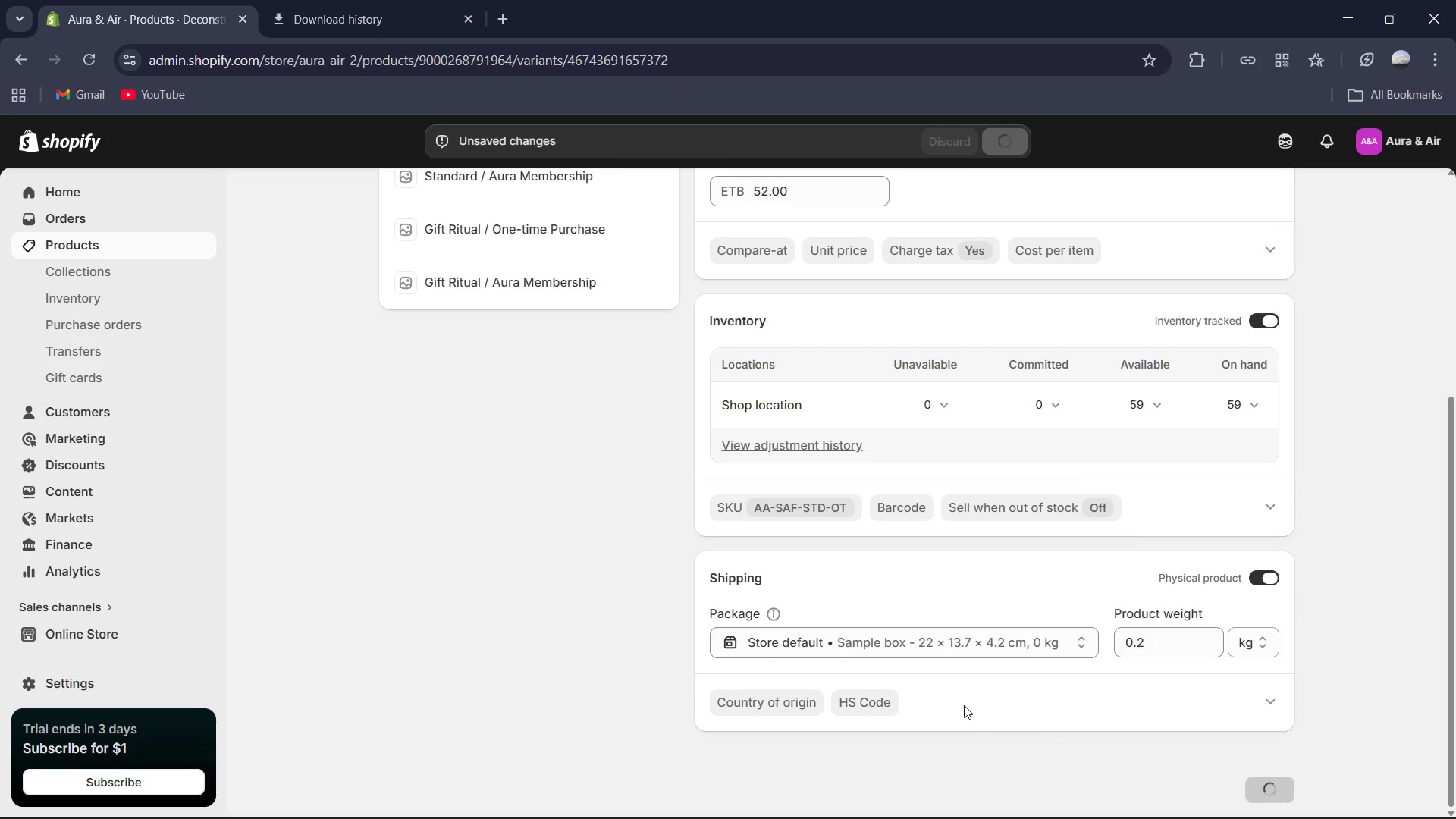 
scroll: coordinate [964, 705], scroll_direction: up, amount: 2.0
 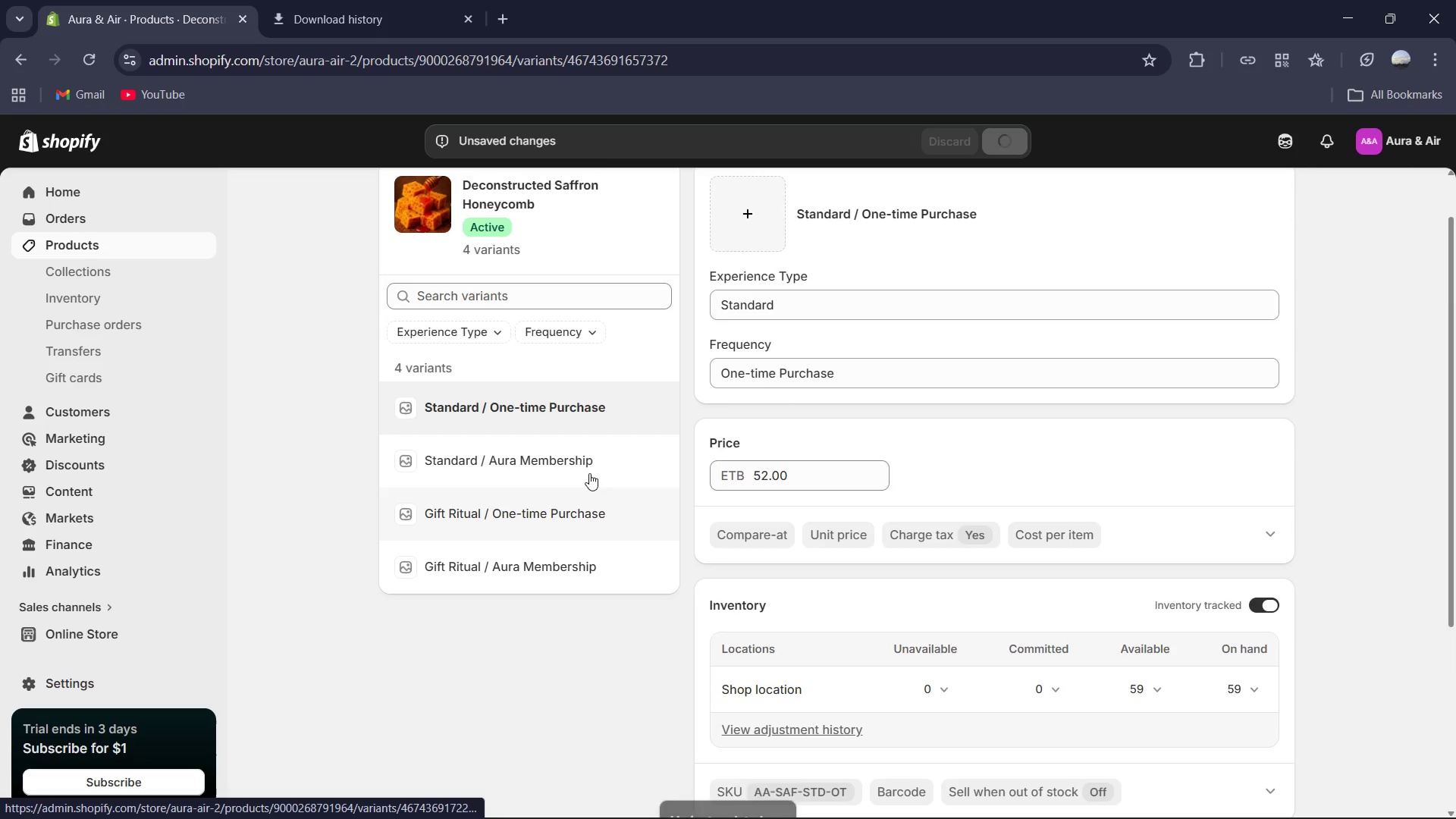 
left_click([576, 458])
 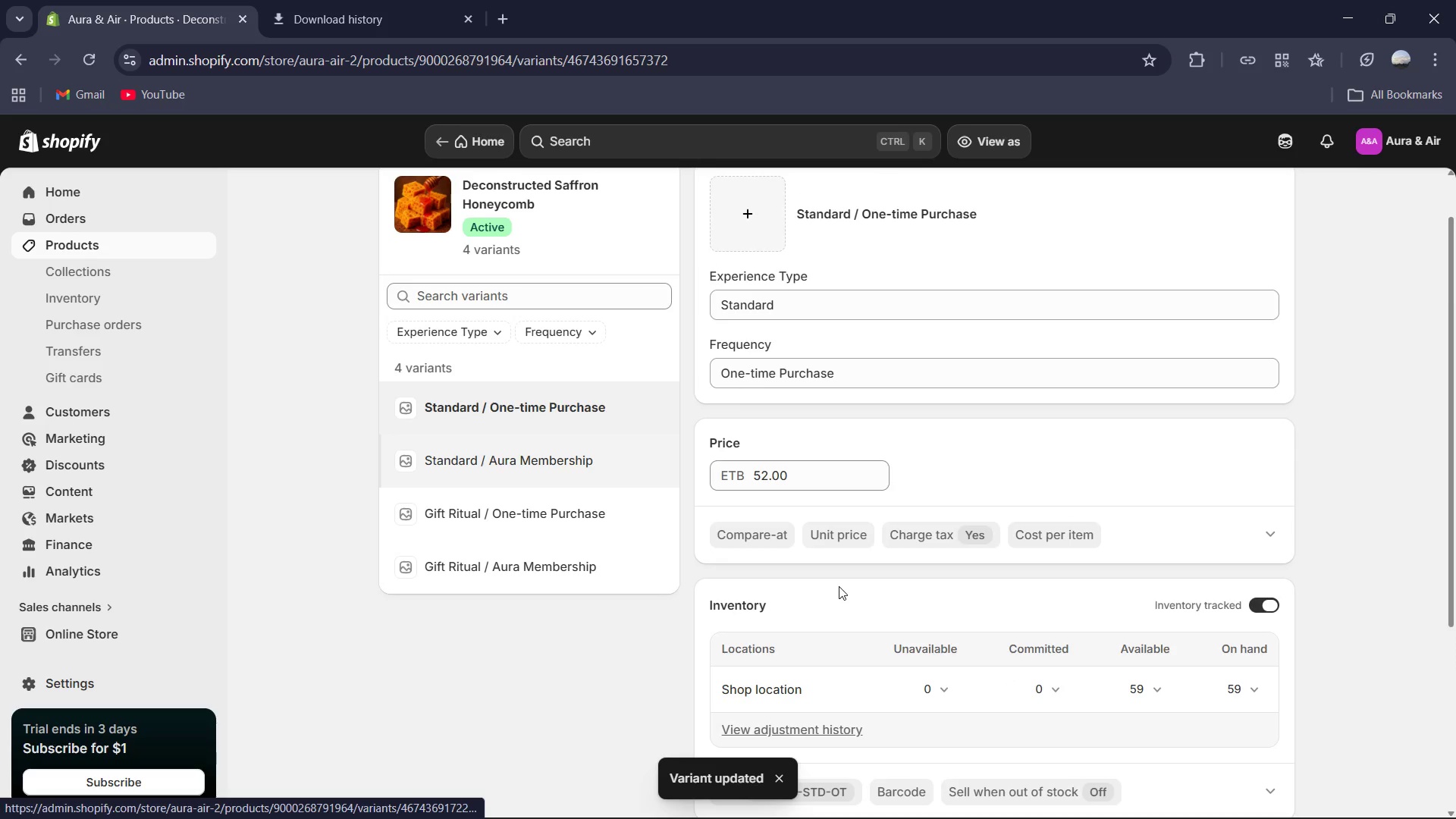 
scroll: coordinate [1138, 644], scroll_direction: down, amount: 7.0
 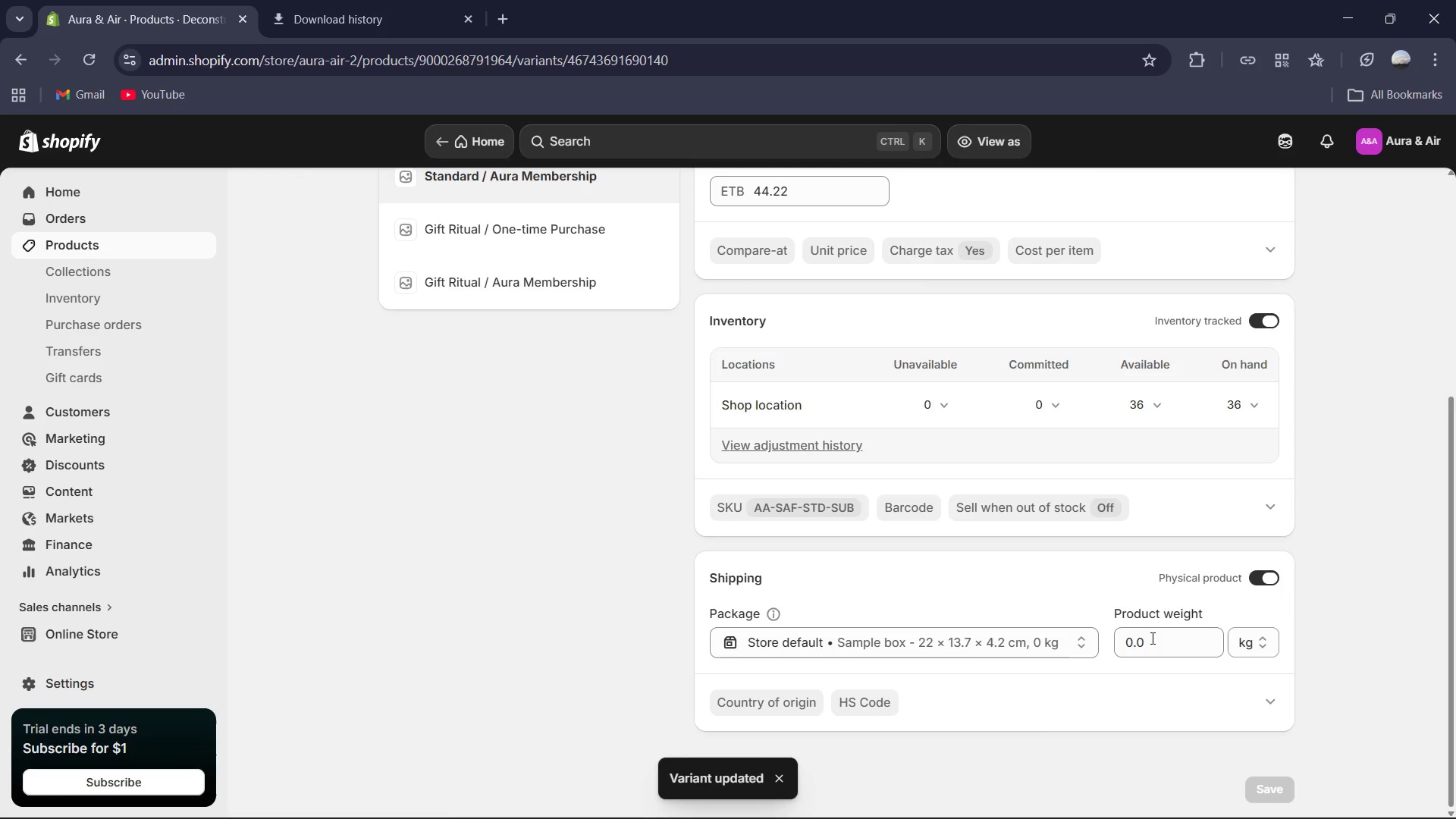 
left_click([1151, 633])
 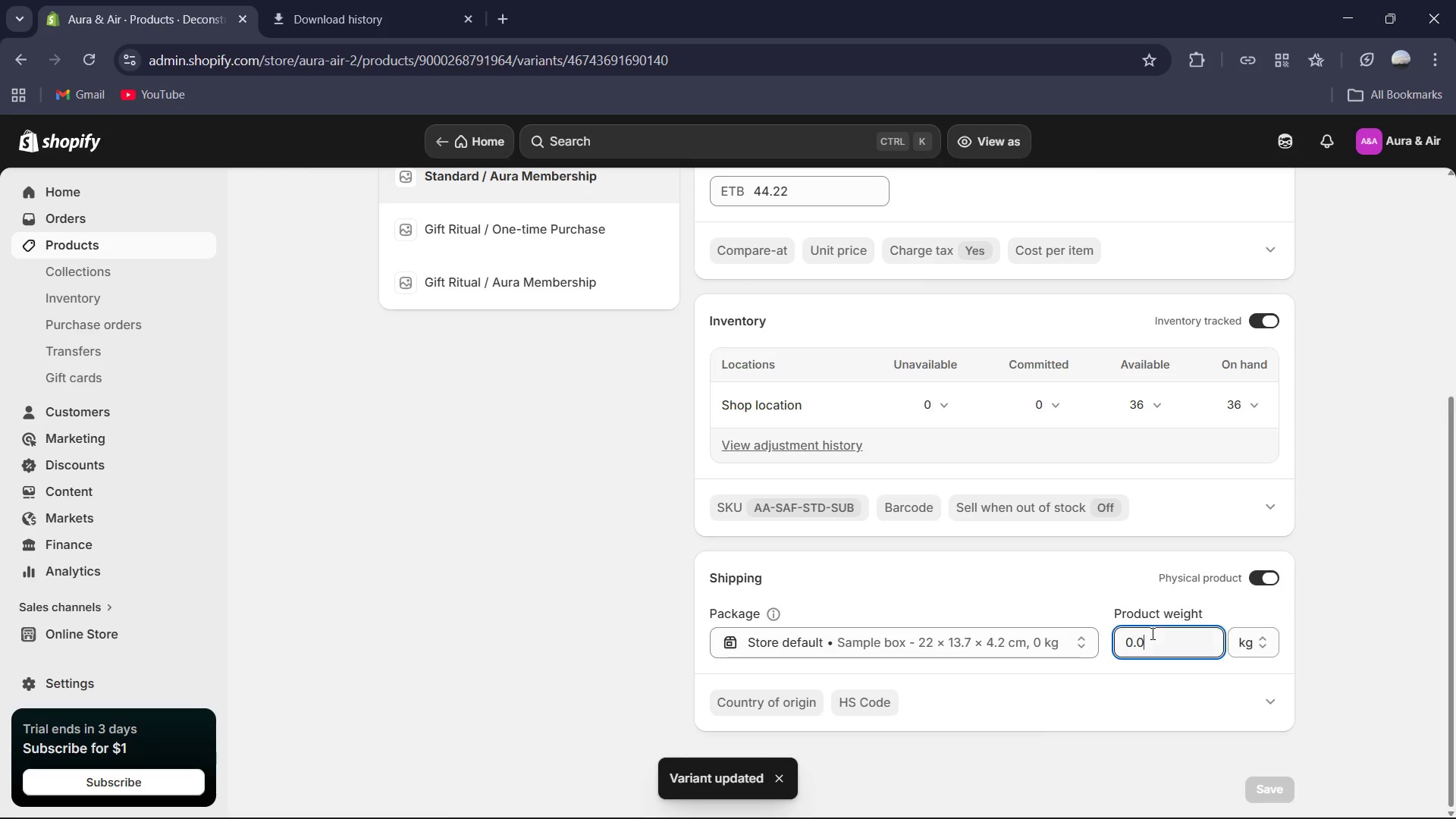 
key(Control+A)
 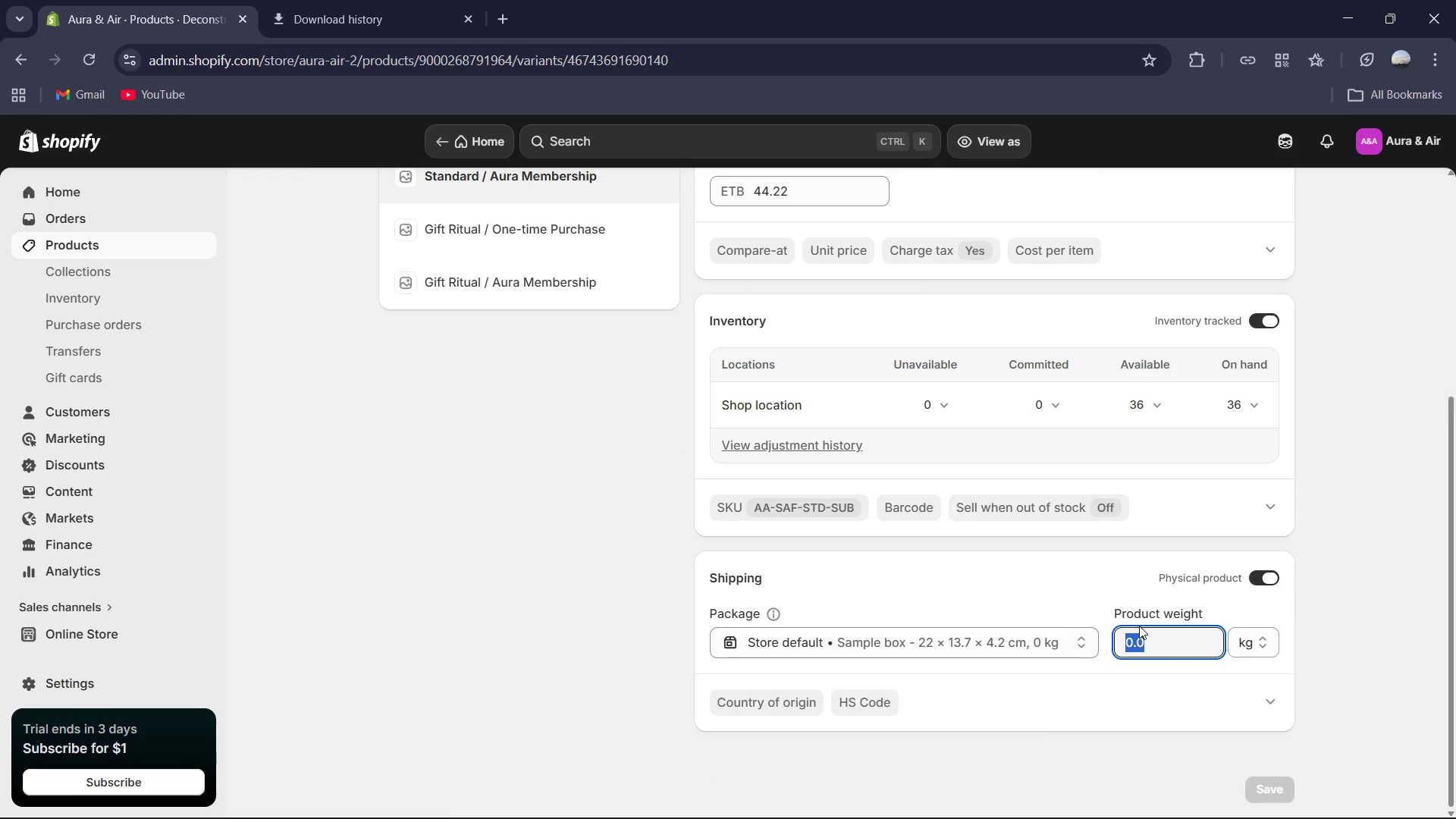 
key(Numpad0)
 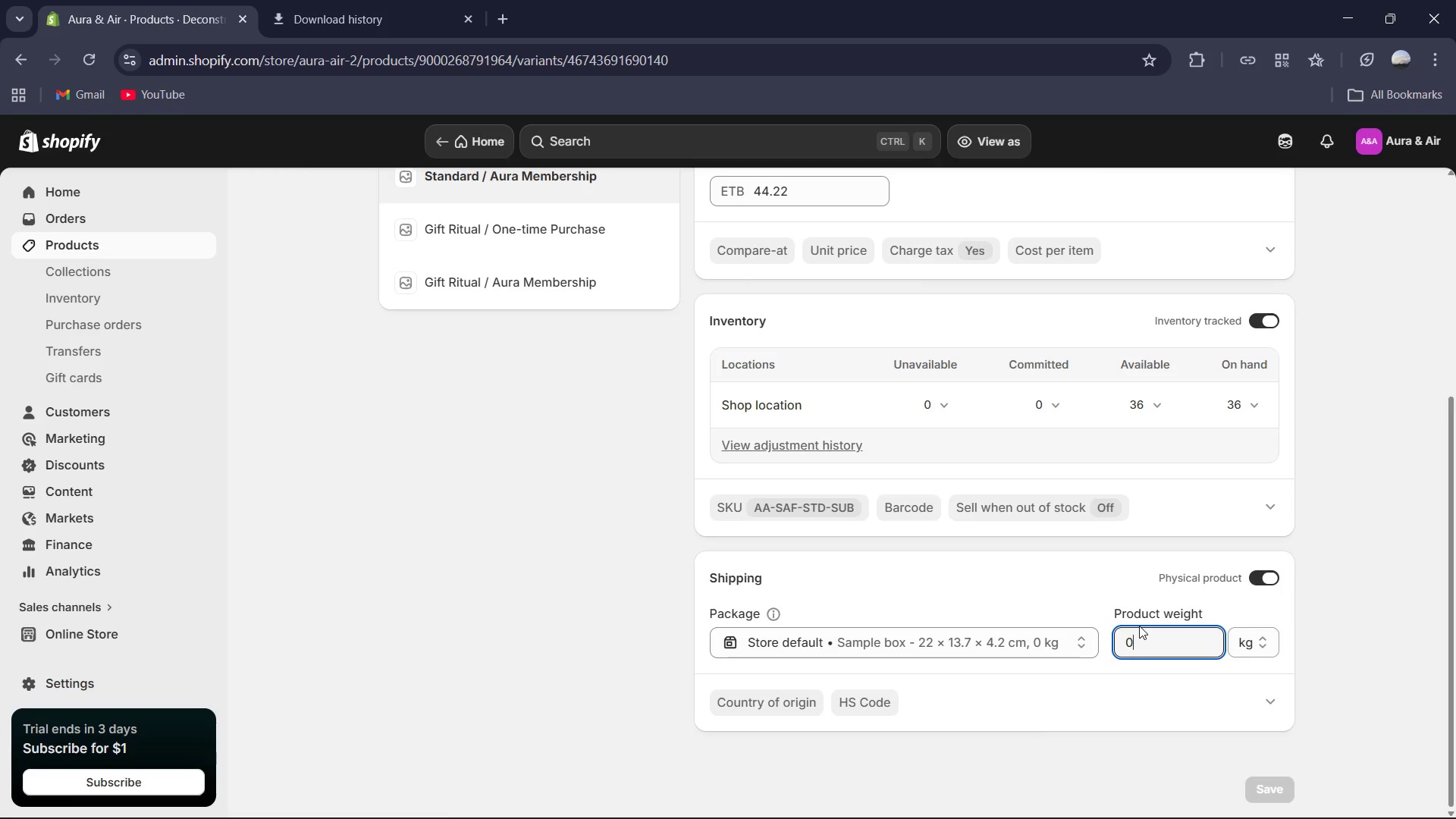 
key(NumpadDecimal)
 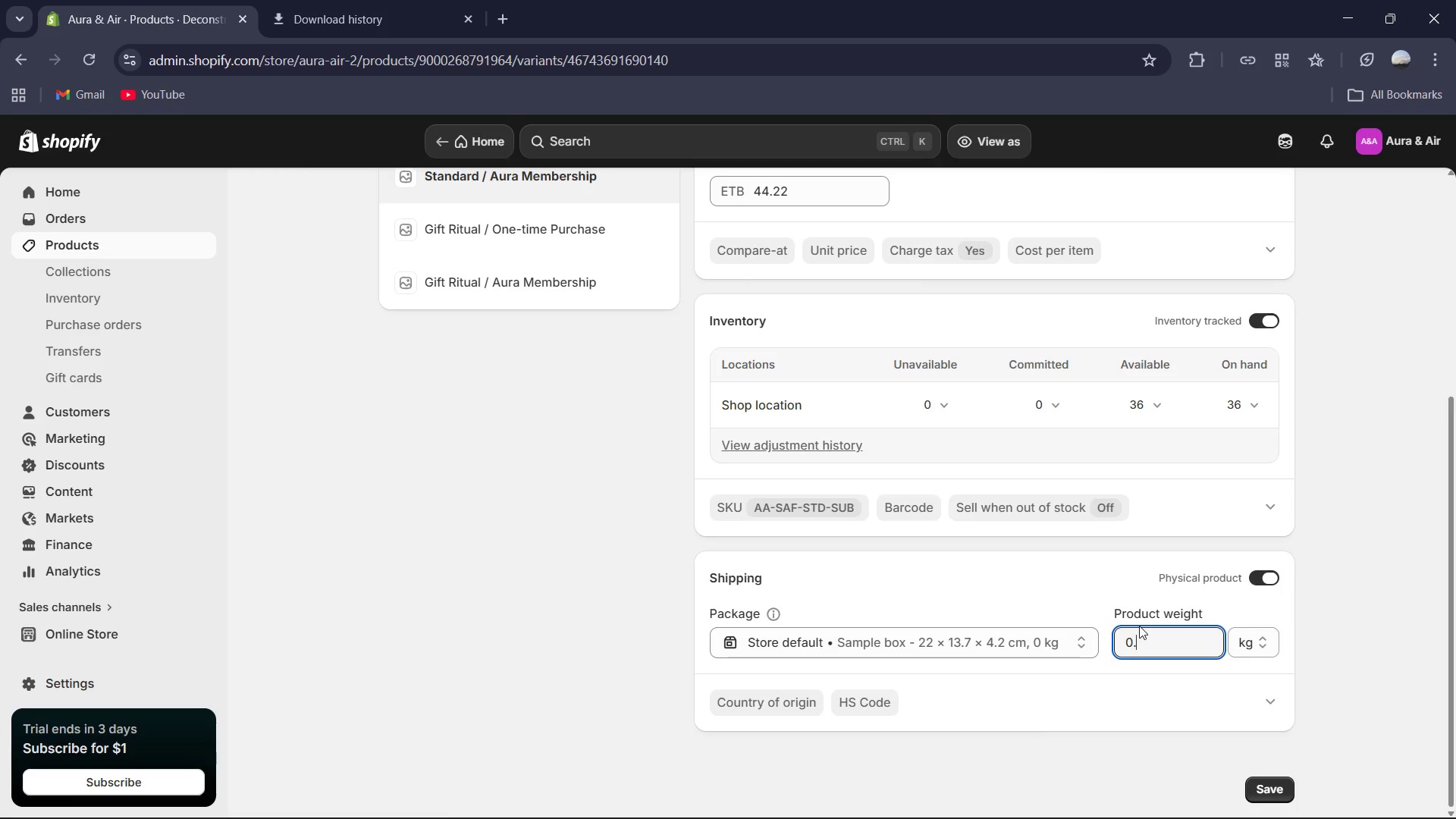 
key(Numpad2)
 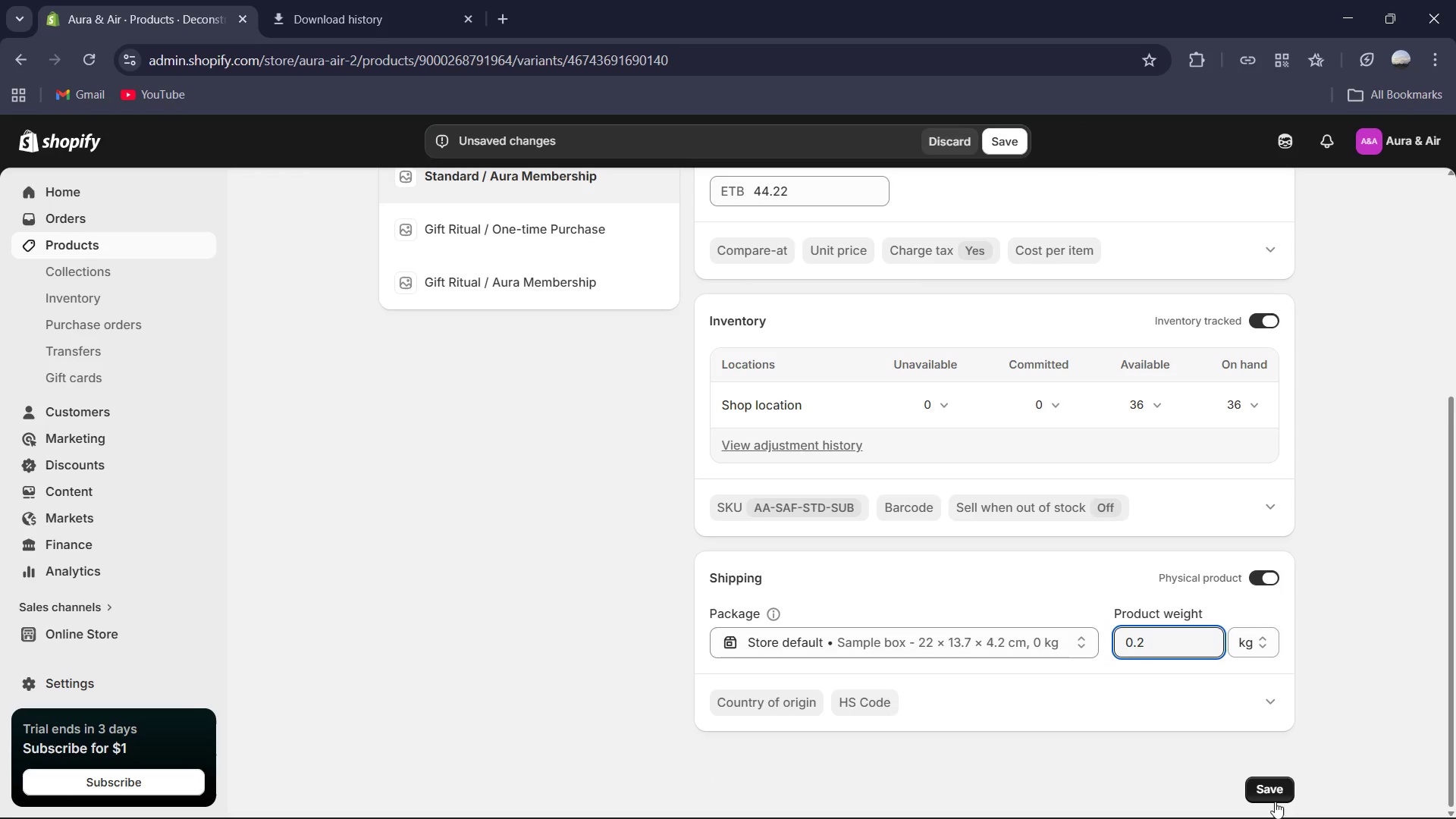 
left_click([1274, 789])
 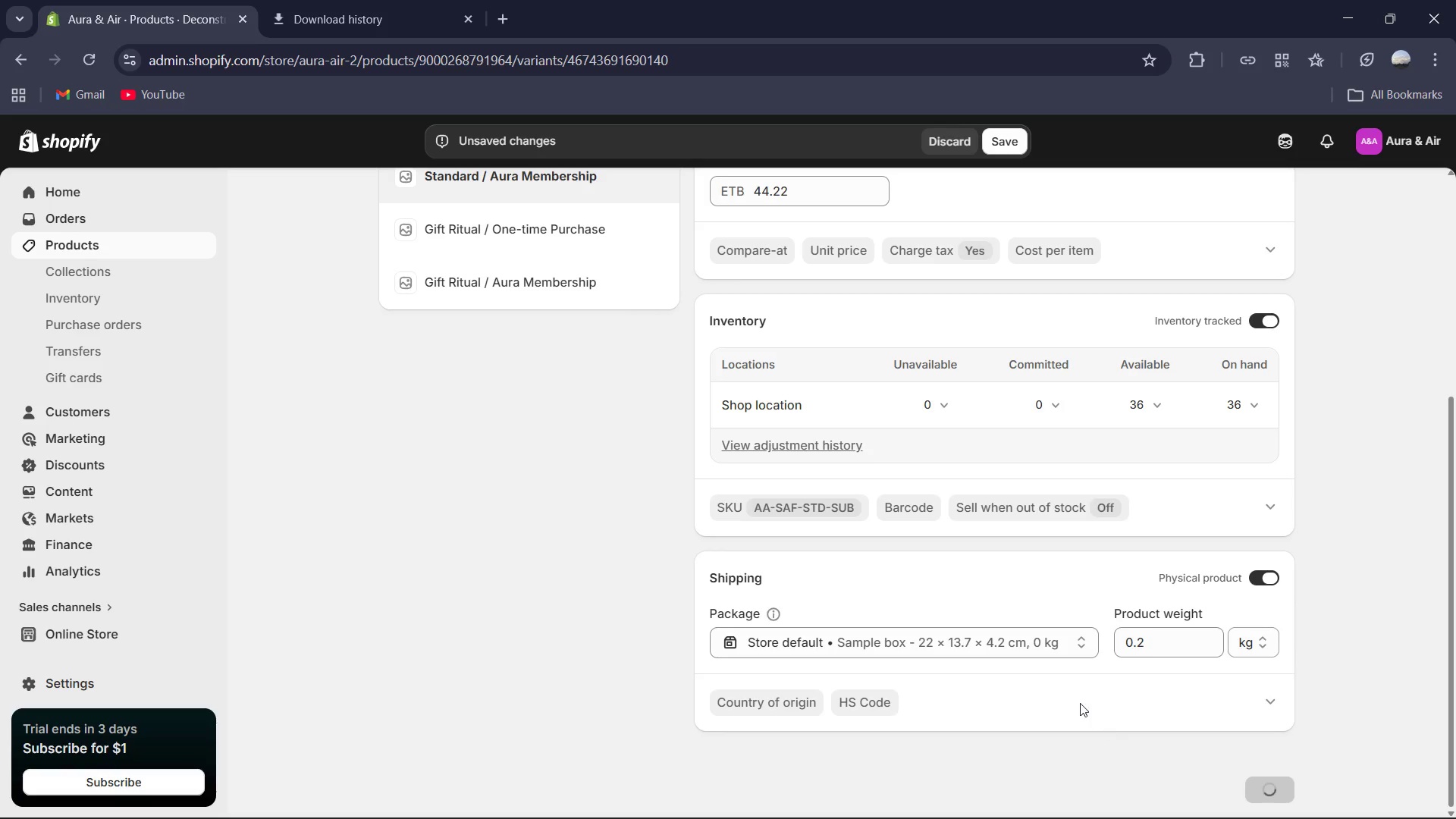 
scroll: coordinate [1077, 700], scroll_direction: up, amount: 2.0
 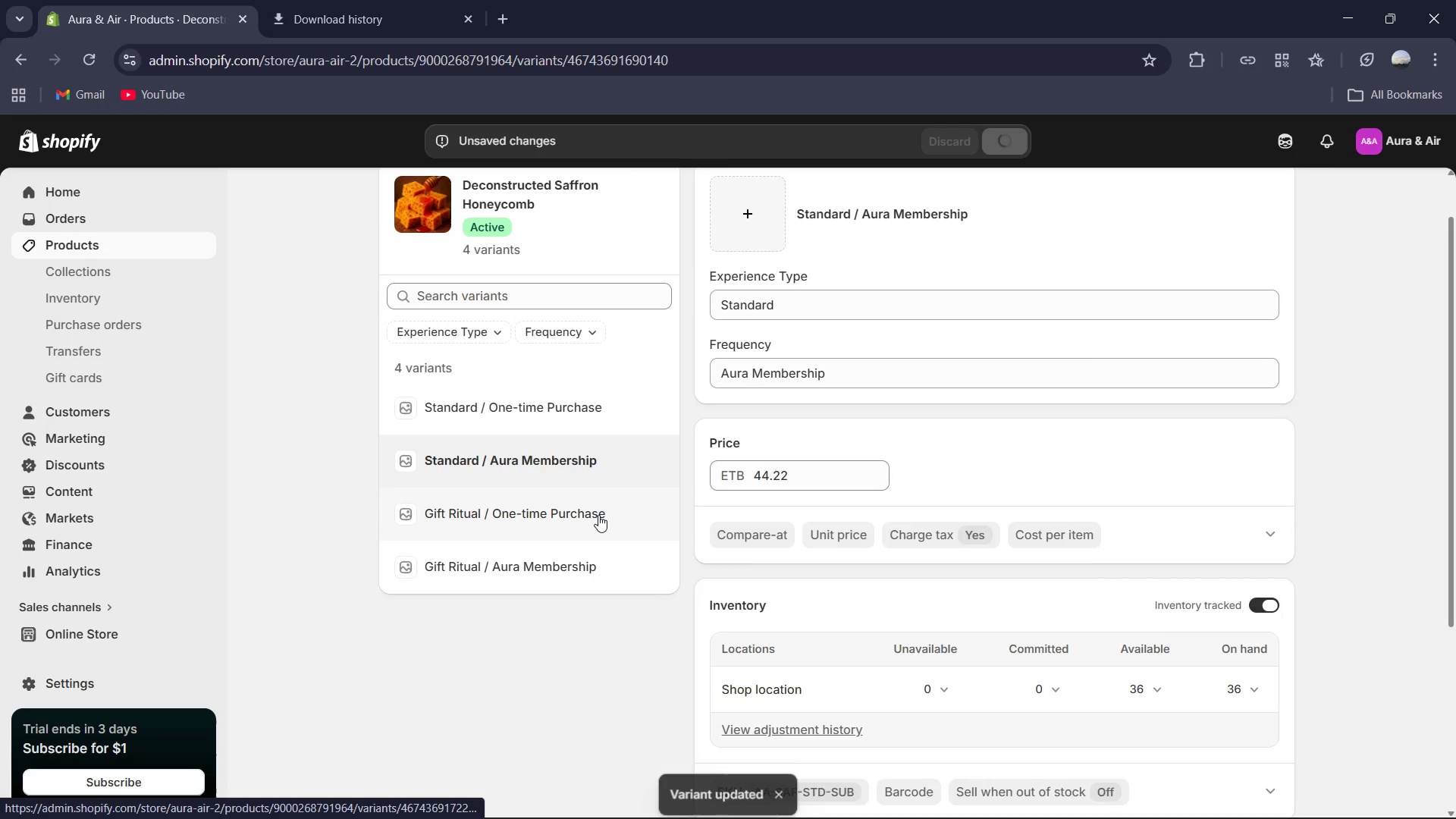 
left_click([598, 515])
 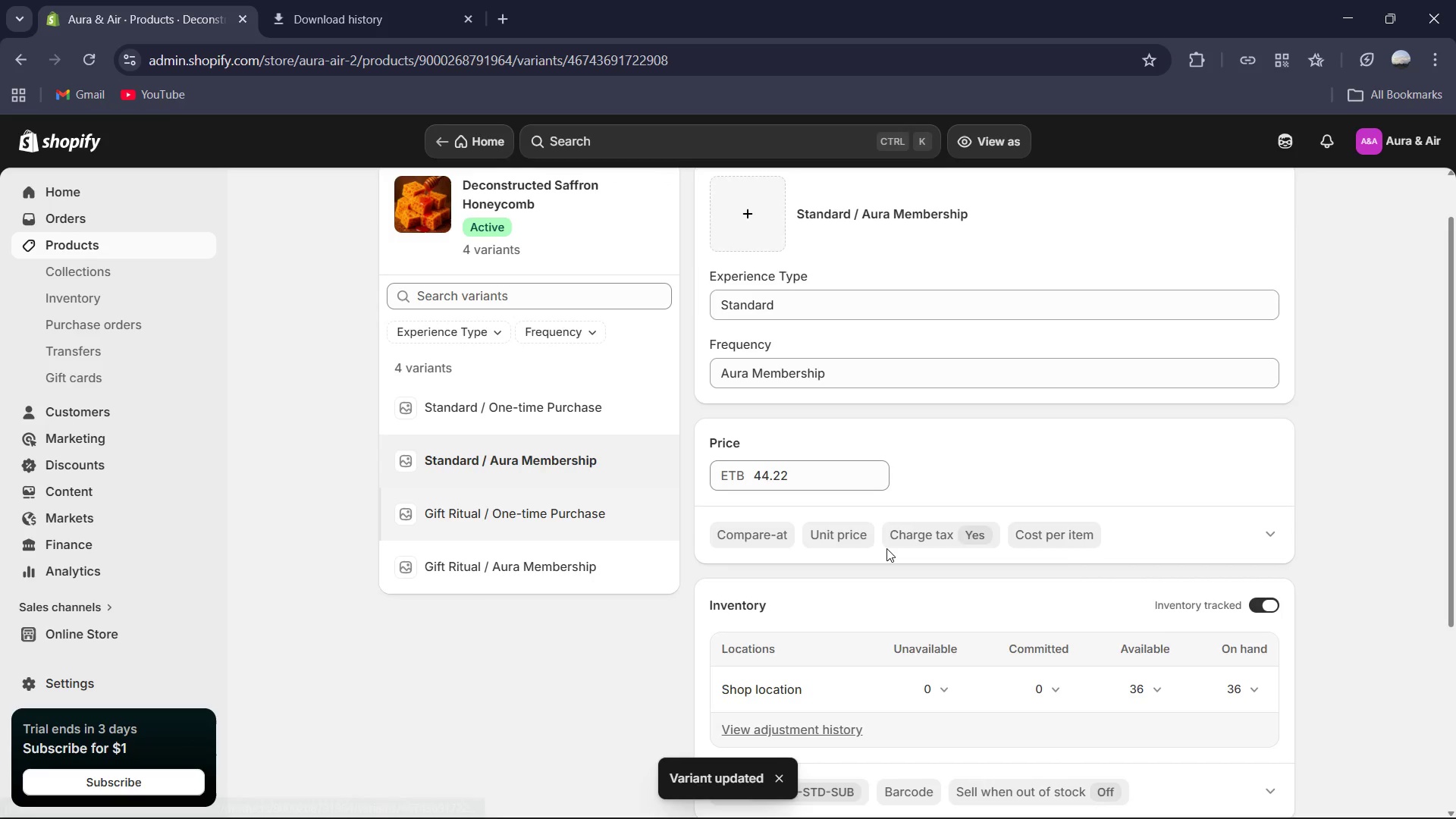 
scroll: coordinate [1065, 548], scroll_direction: down, amount: 9.0
 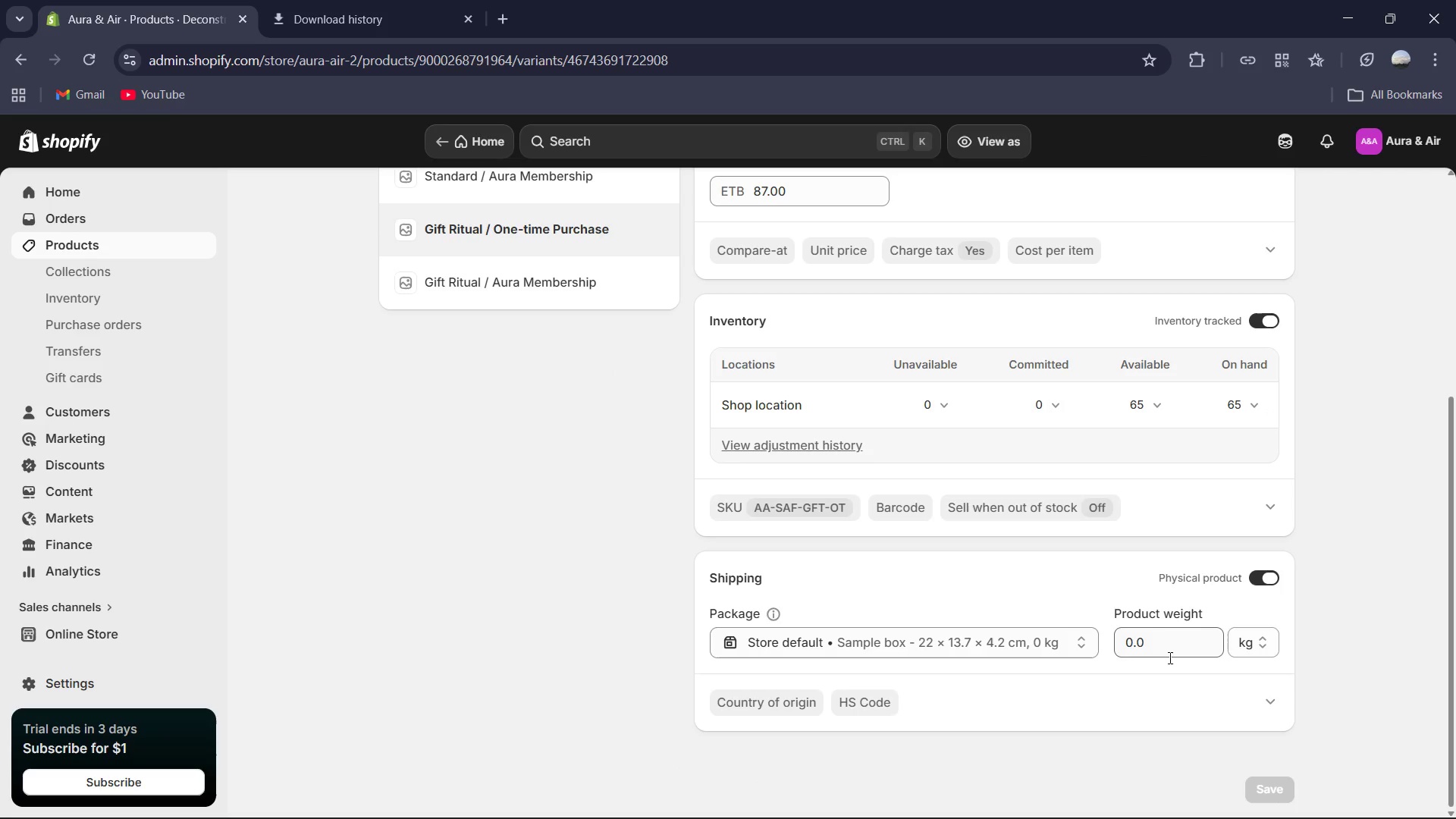 
left_click([1163, 647])
 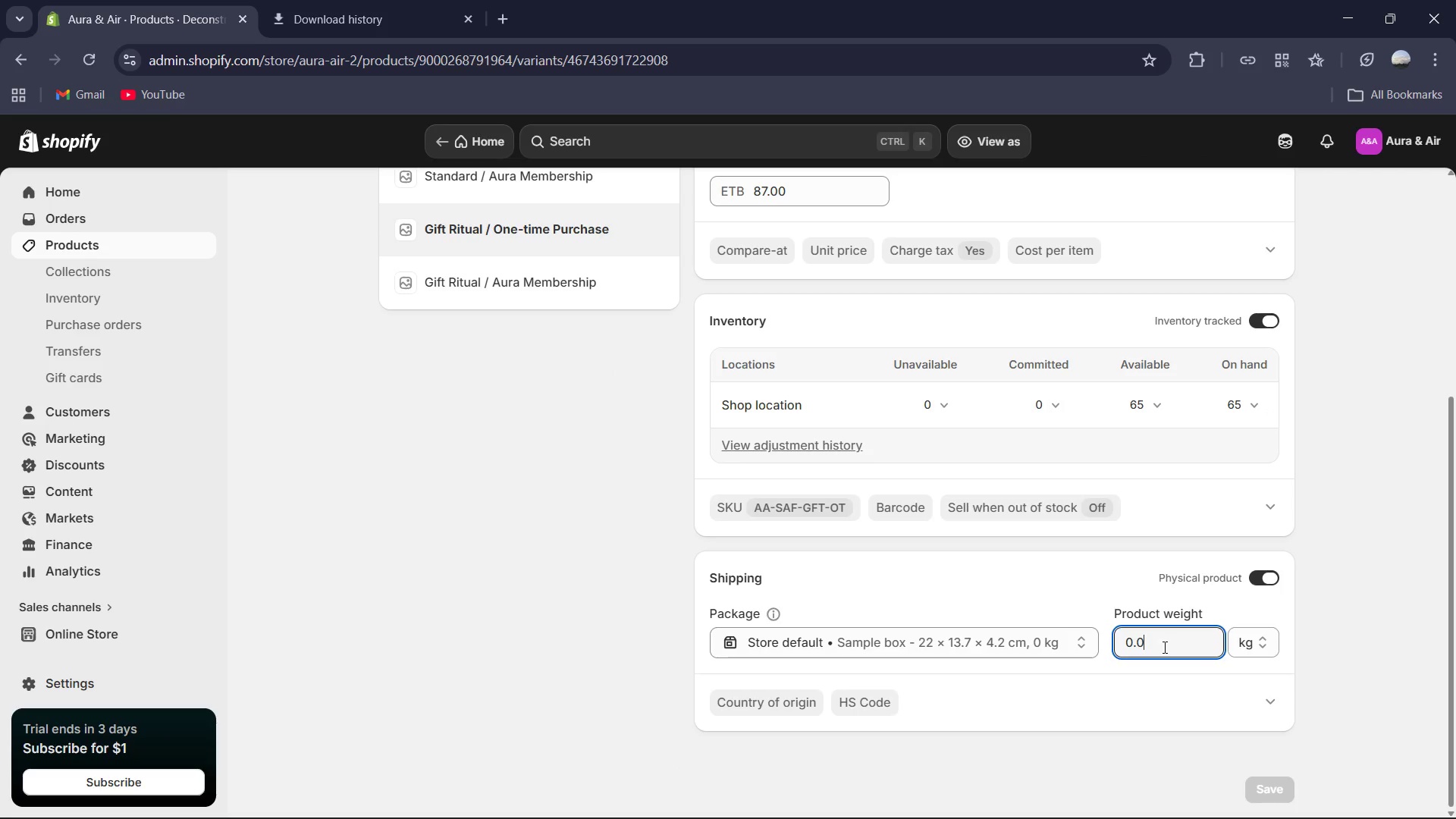 
key(Control+A)
 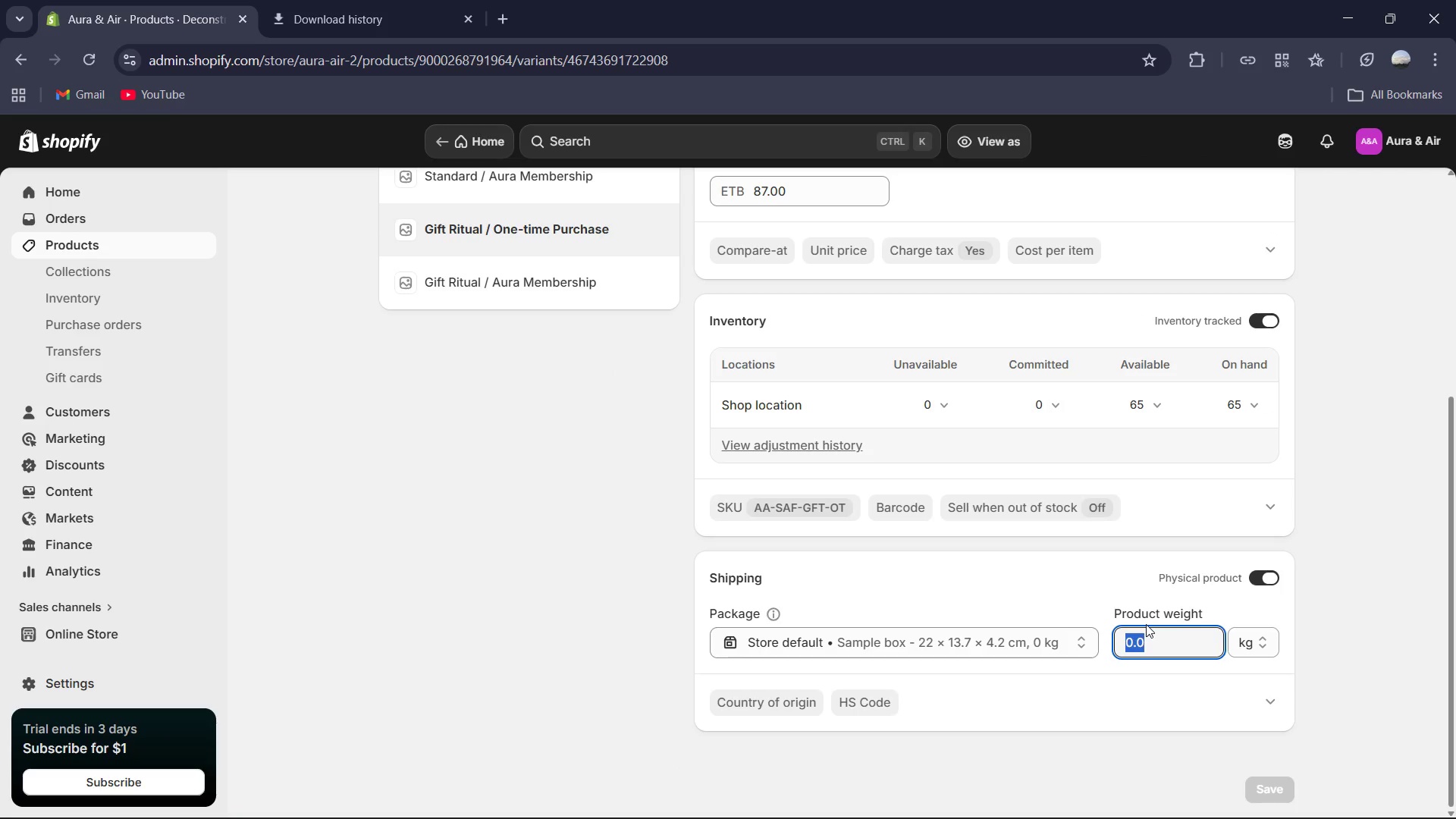 
key(Numpad0)
 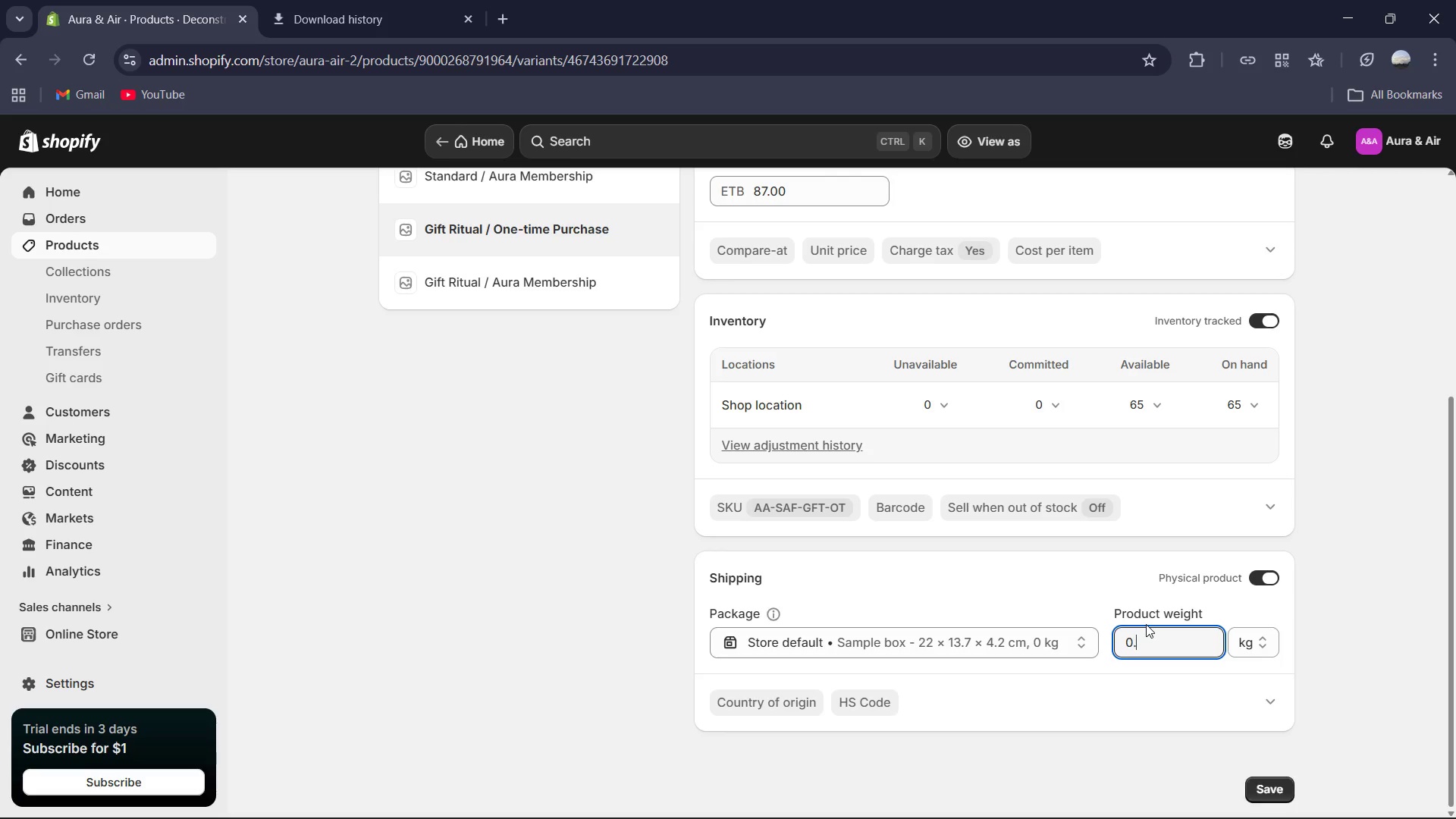 
key(NumpadDecimal)
 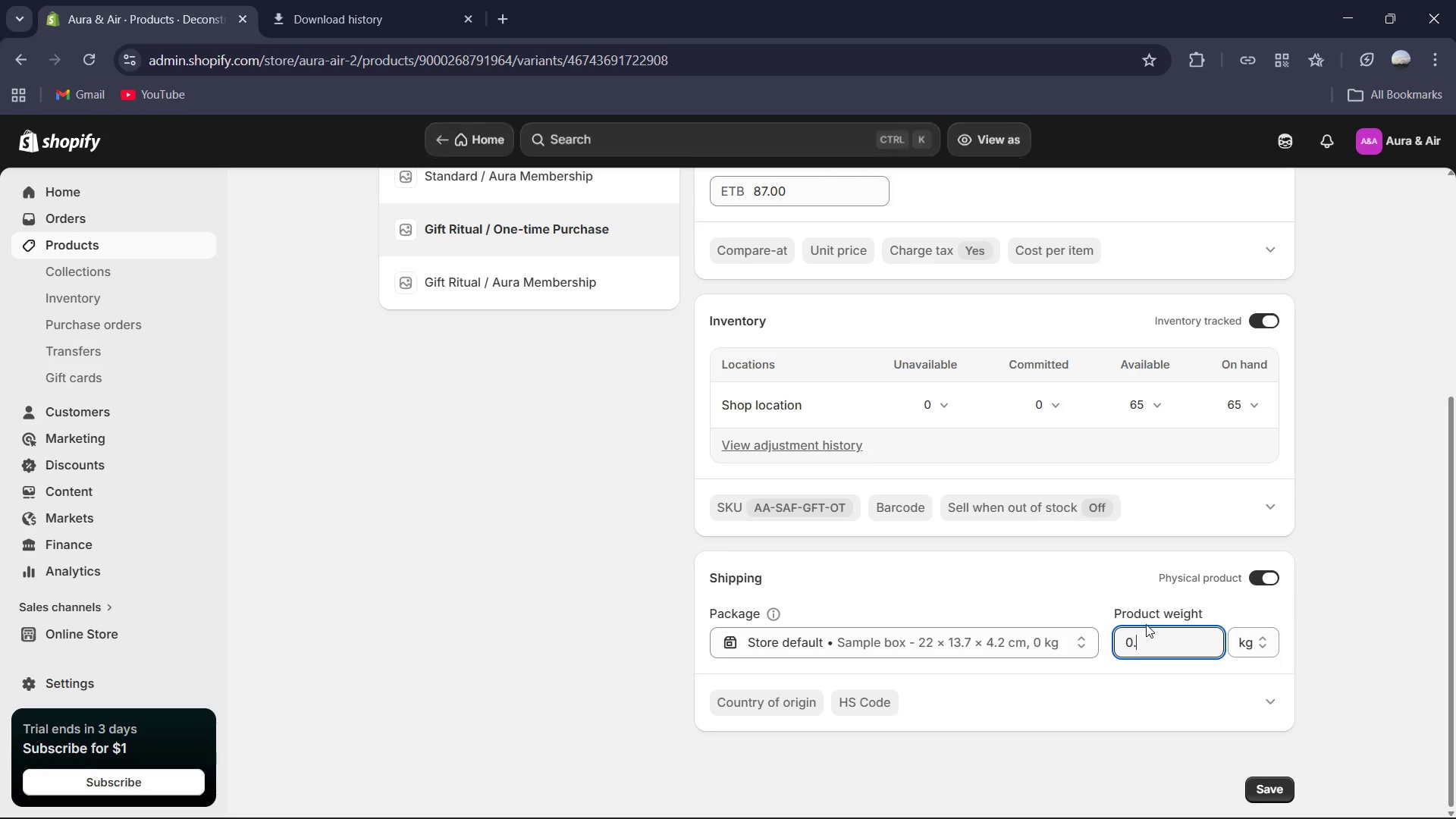 
key(Numpad9)
 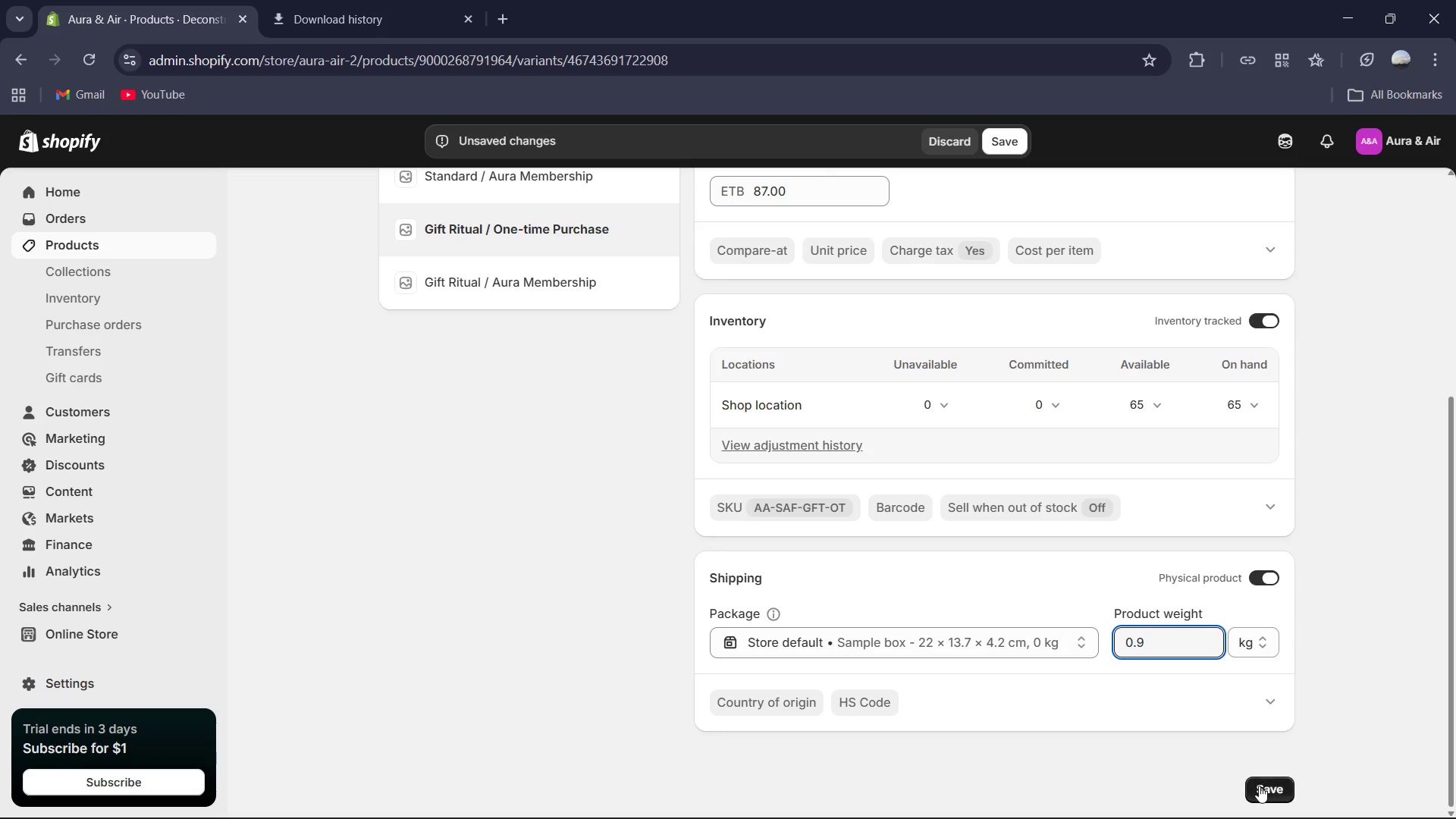 
left_click([1257, 786])
 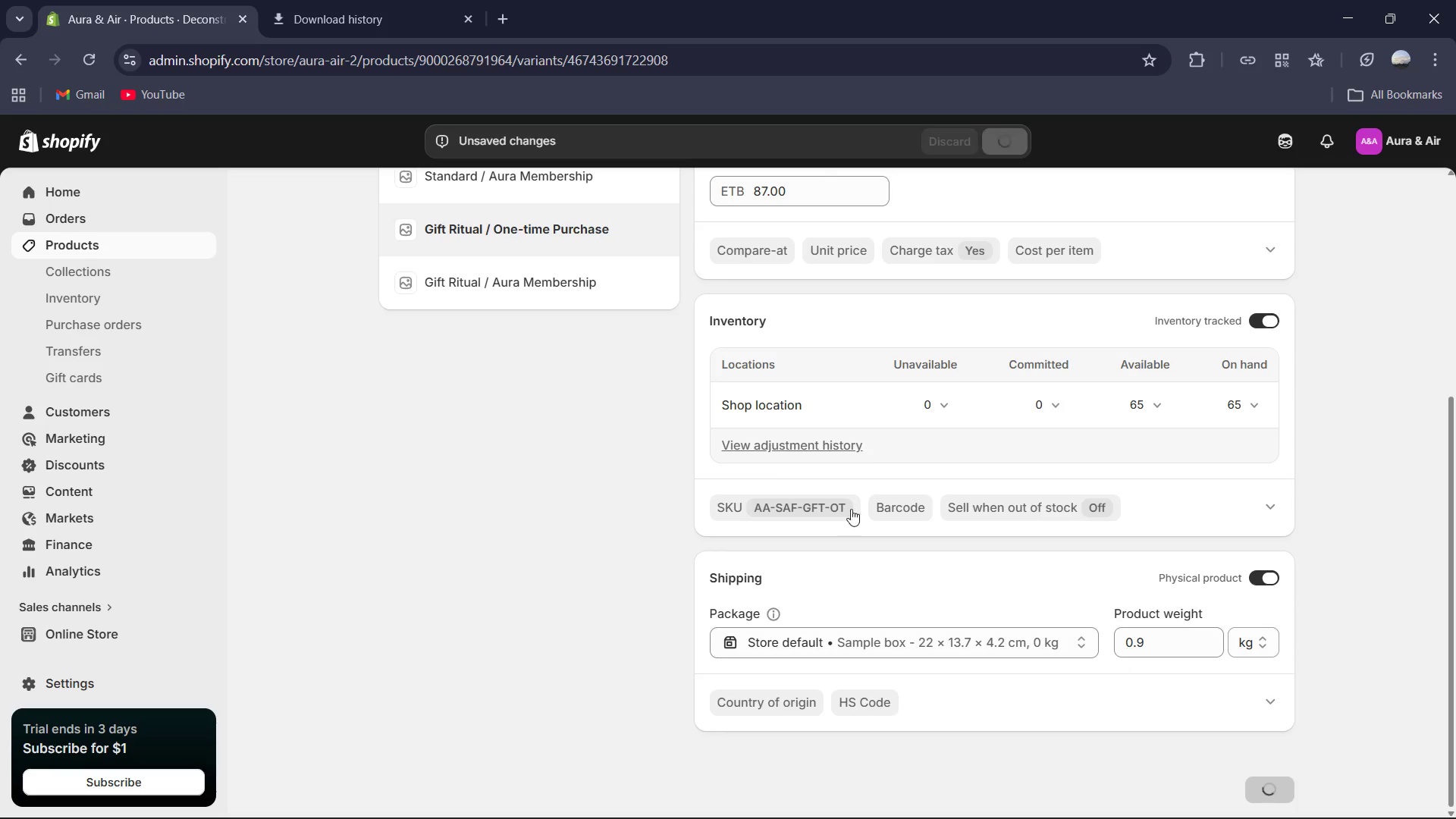 
scroll: coordinate [764, 497], scroll_direction: up, amount: 2.0
 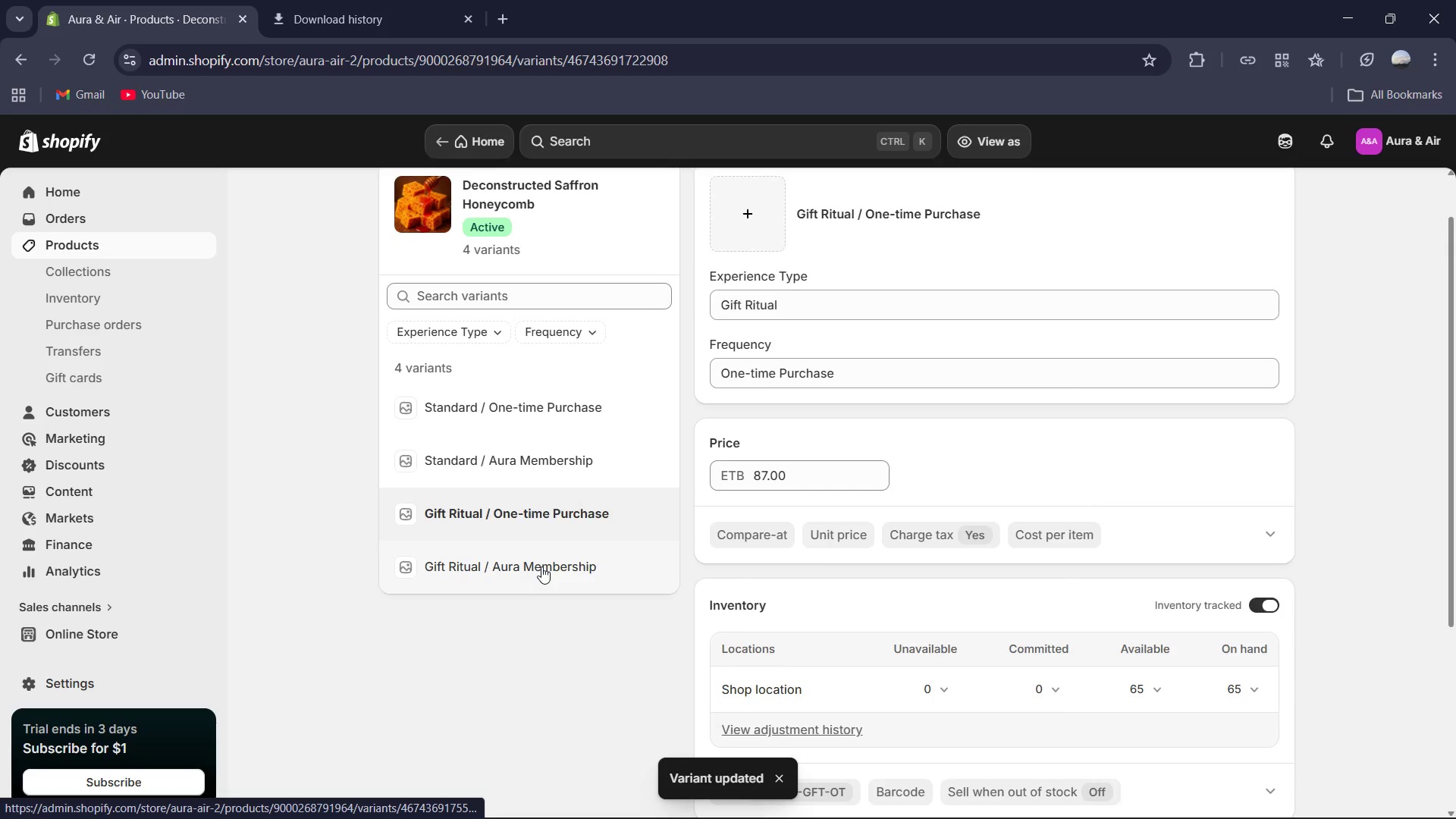 
left_click([541, 566])
 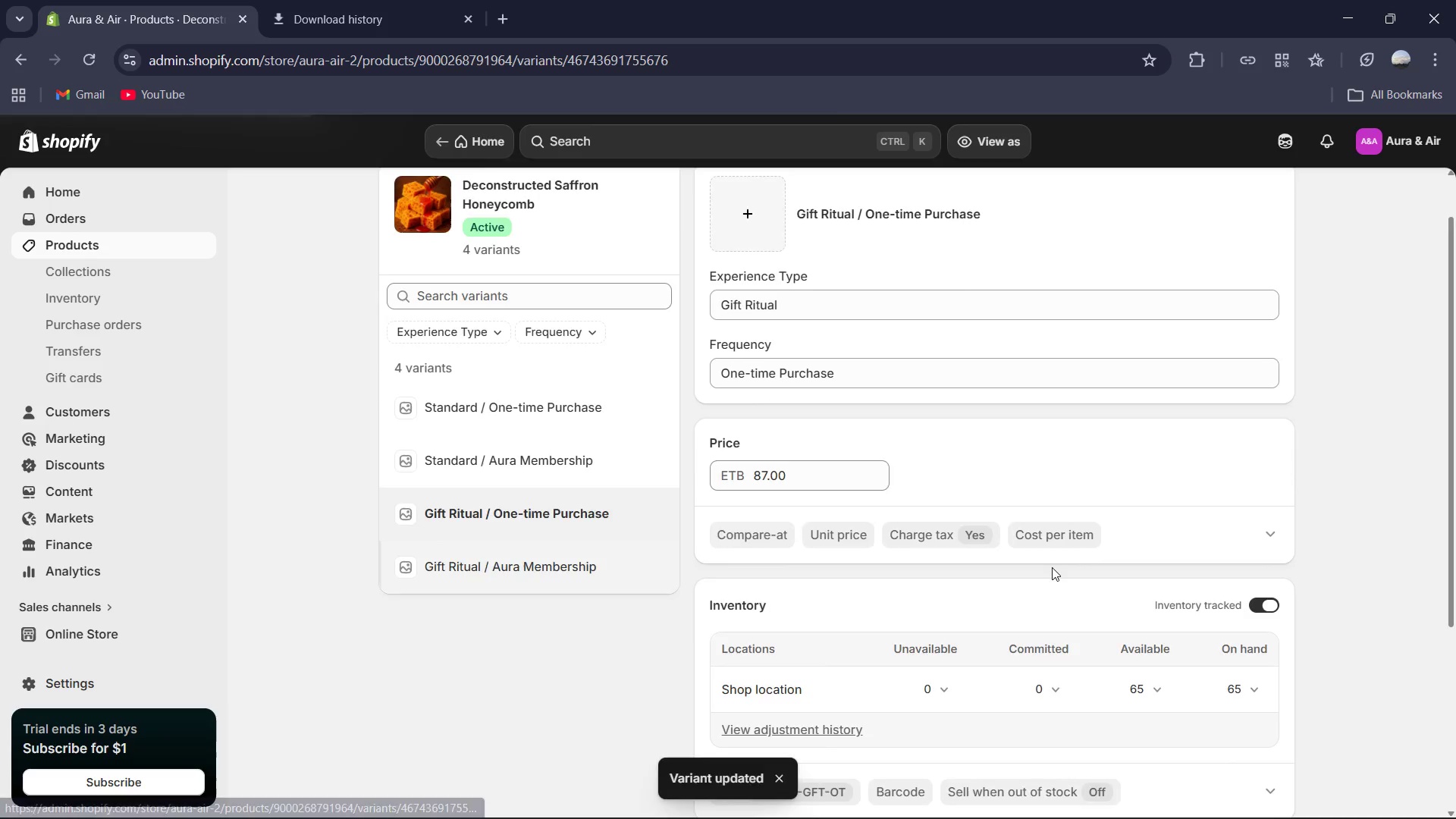 
scroll: coordinate [1051, 568], scroll_direction: down, amount: 7.0
 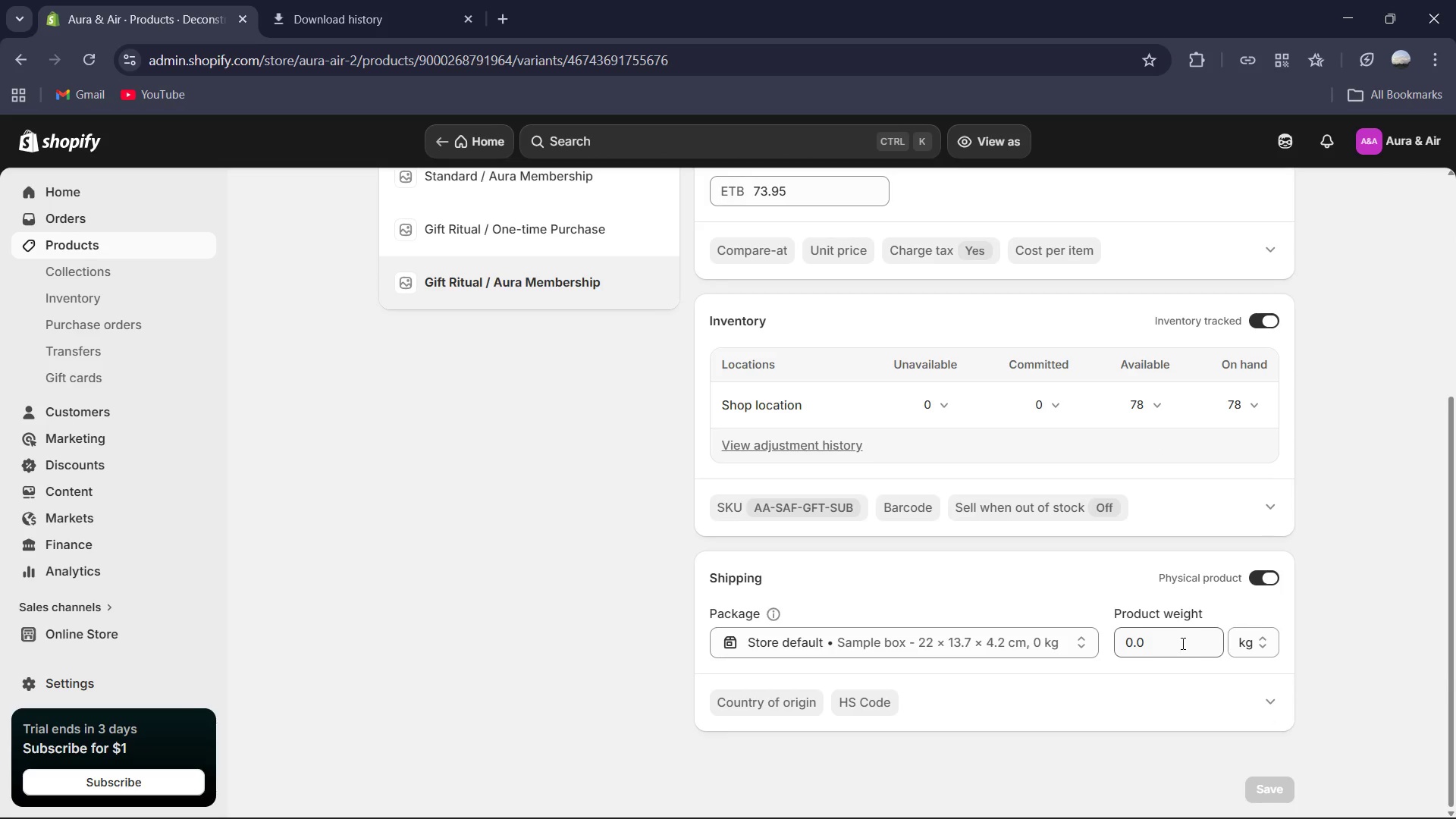 
left_click([1178, 645])
 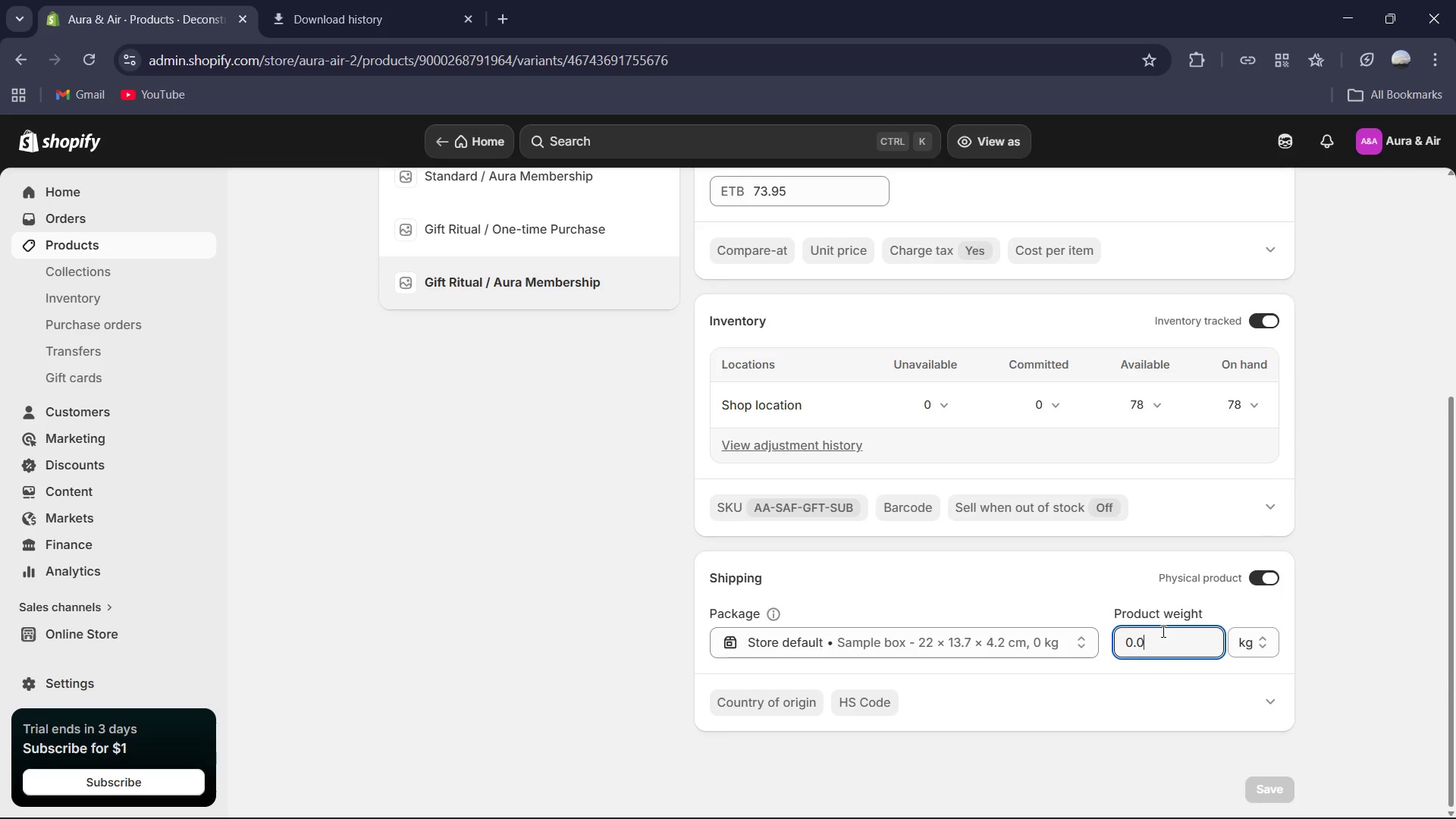 
key(Control+A)
 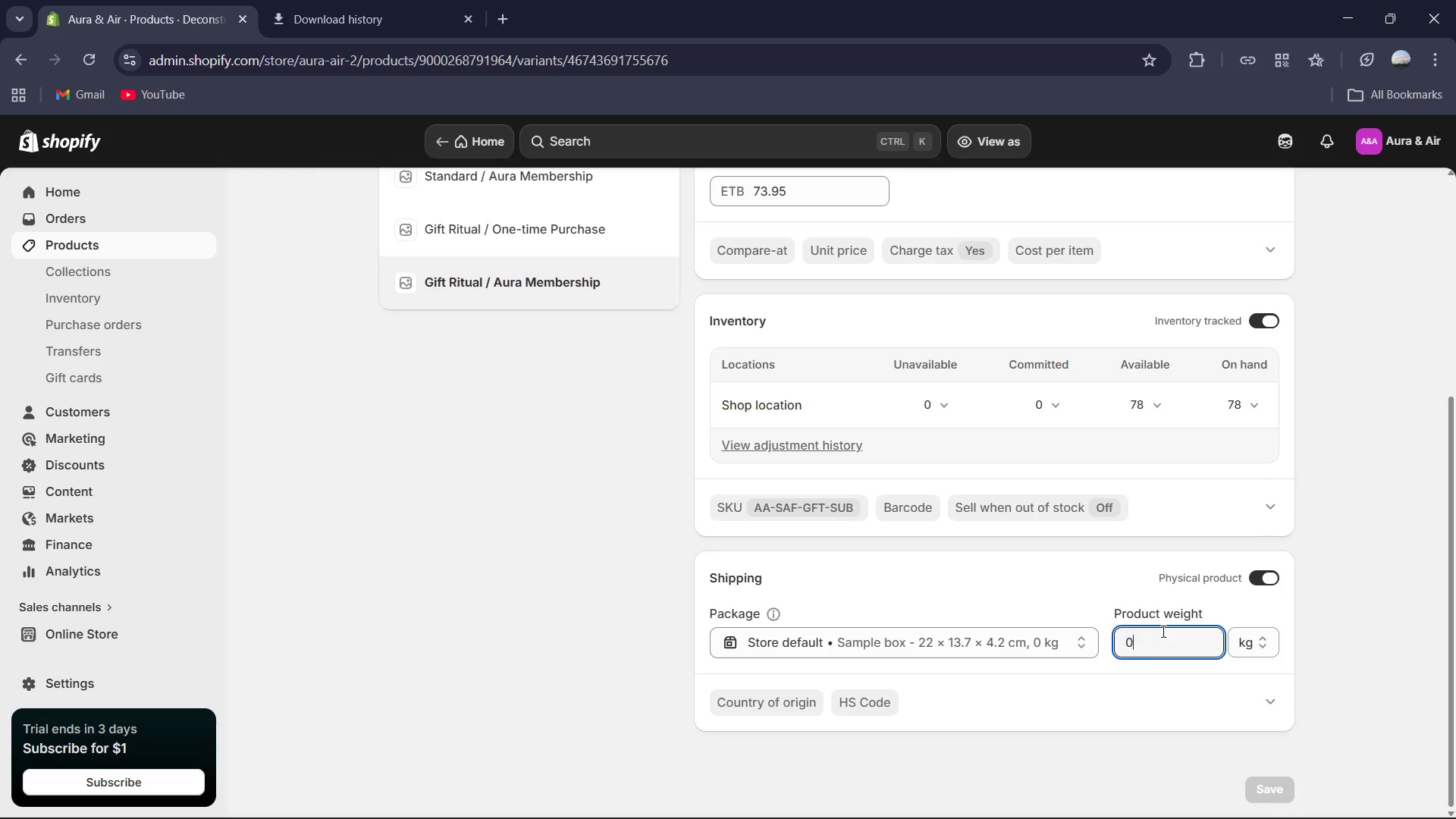 
key(Numpad0)
 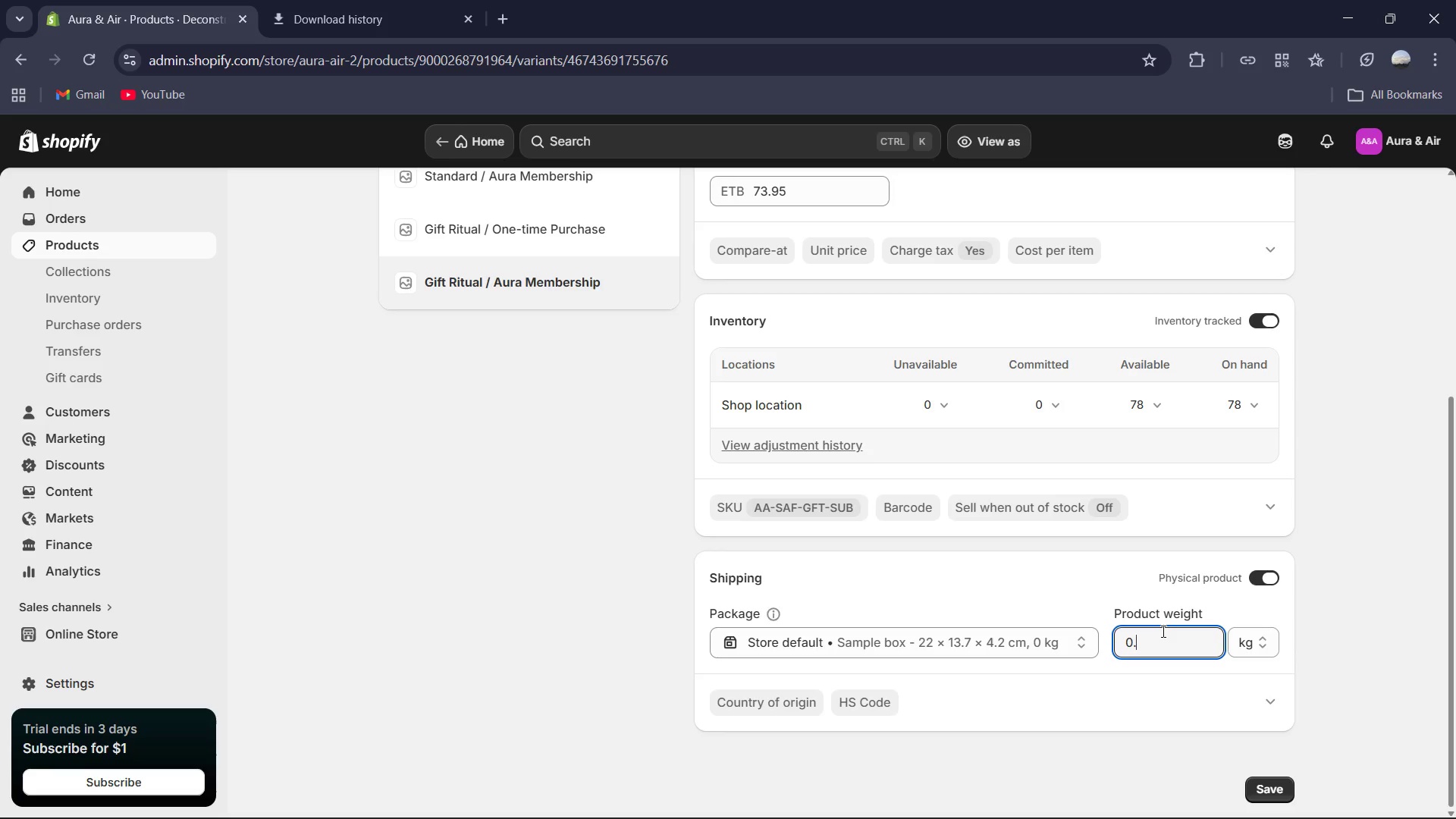 
key(NumpadDecimal)
 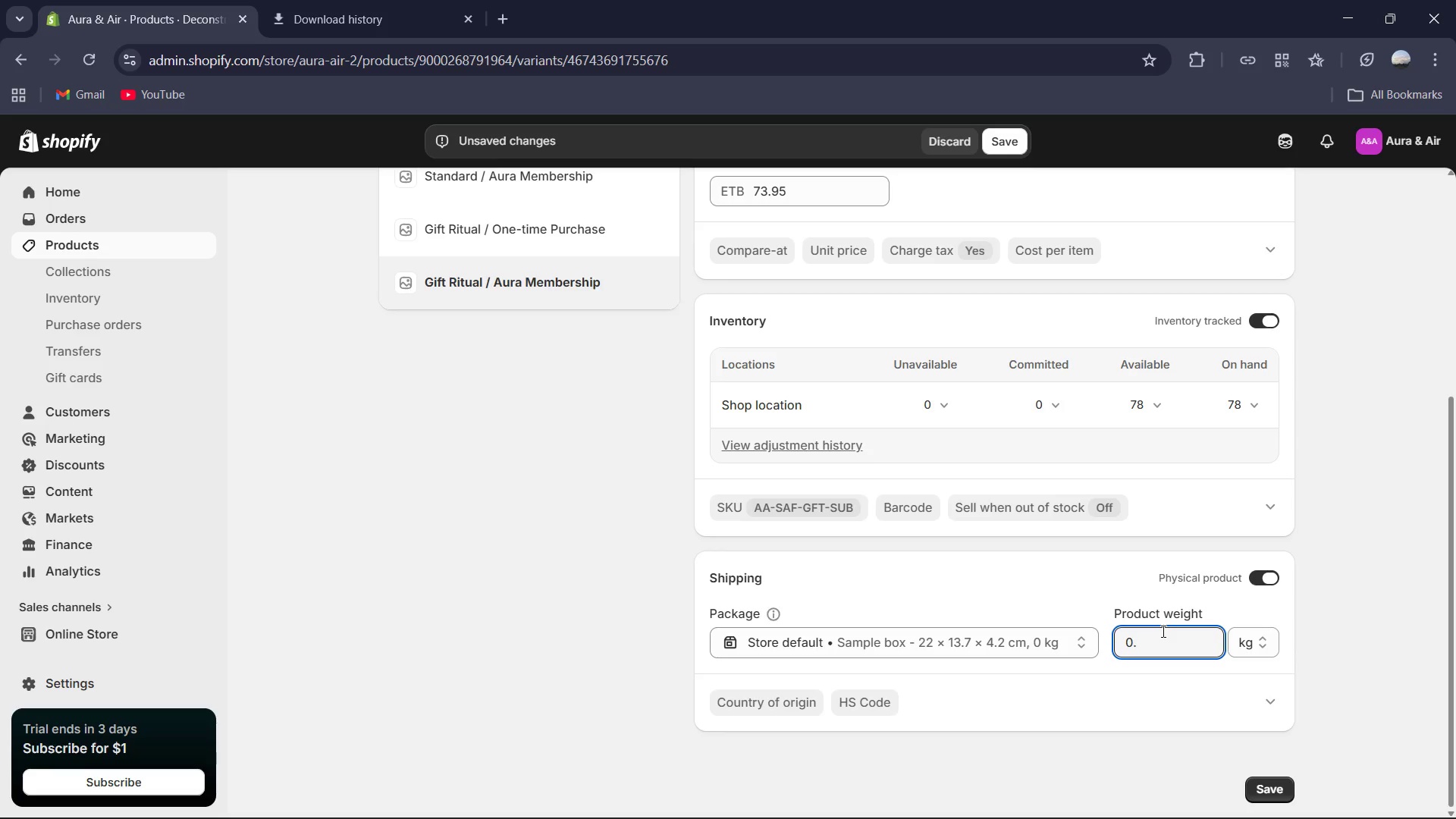 
key(Numpad9)
 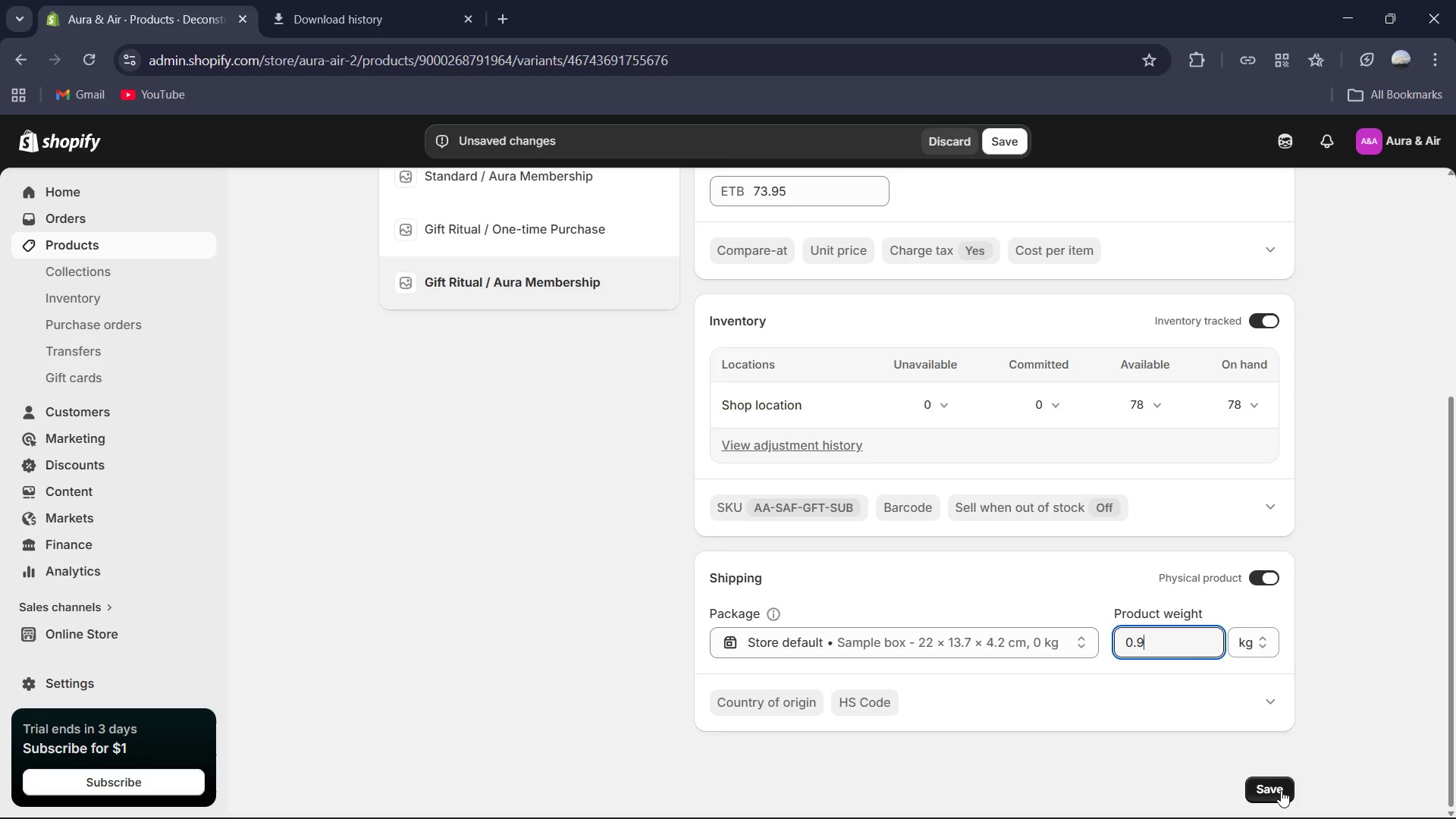 
left_click([1281, 790])
 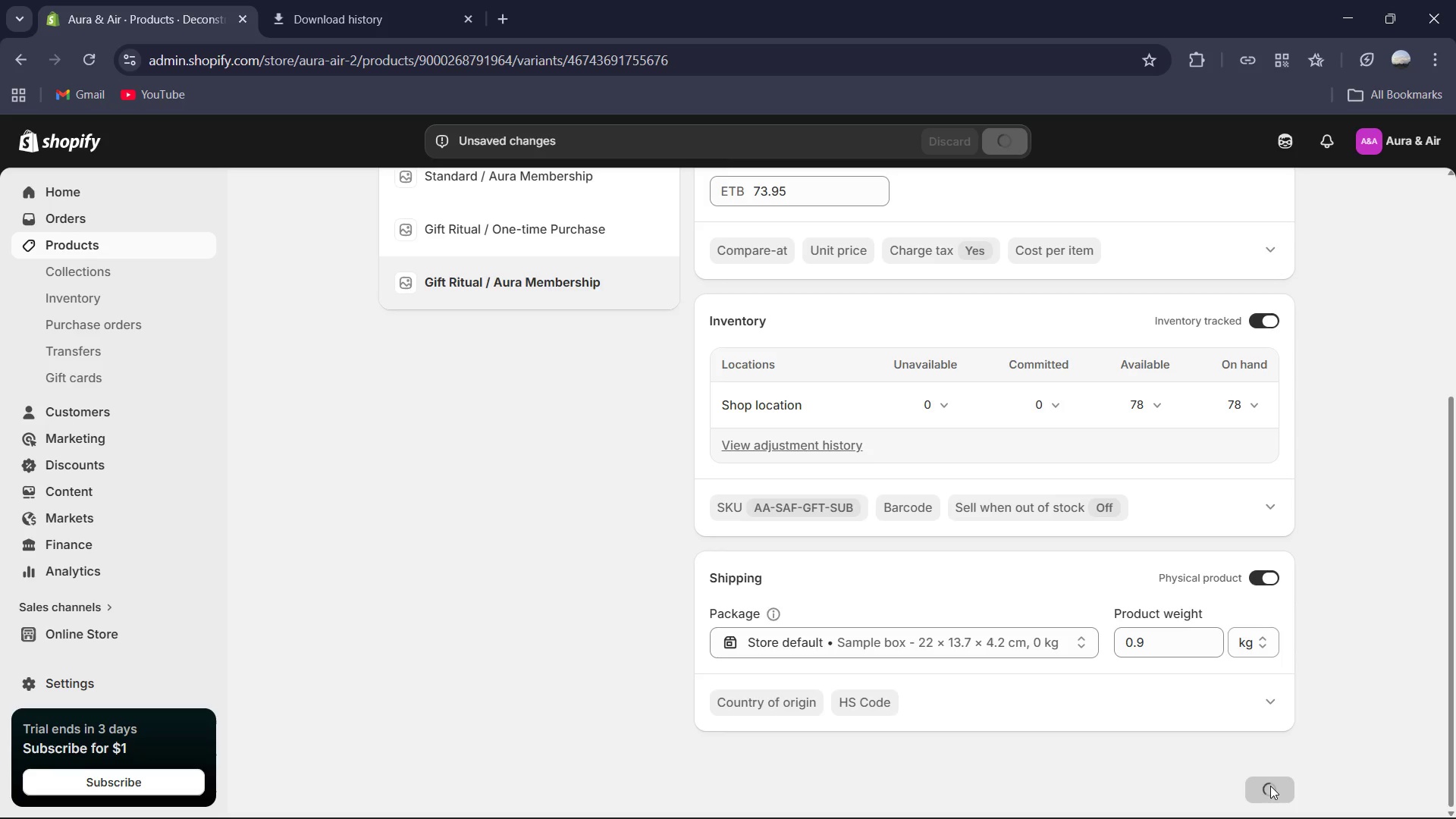 
key(CapsLock)
 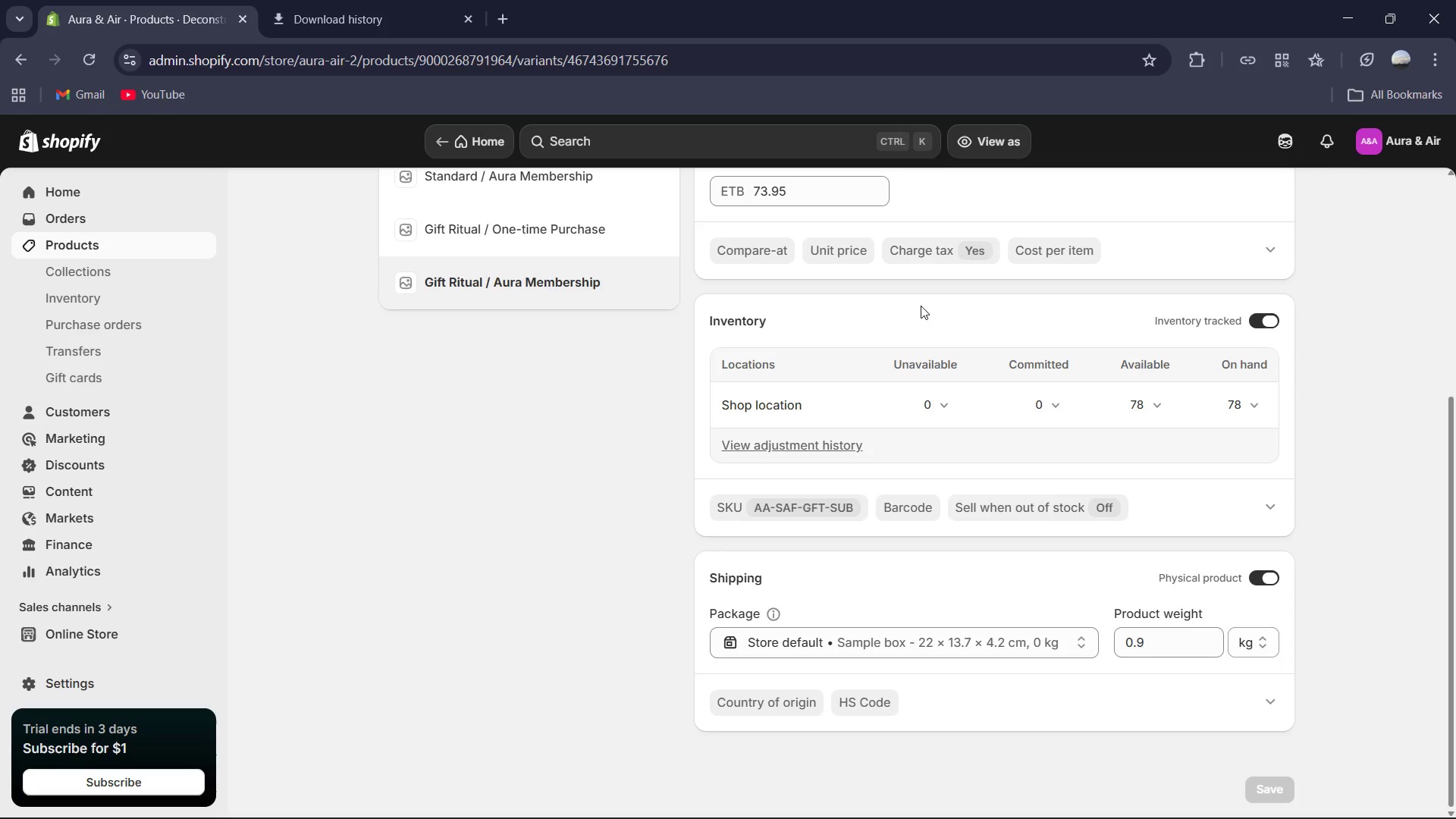 
wait(12.36)
 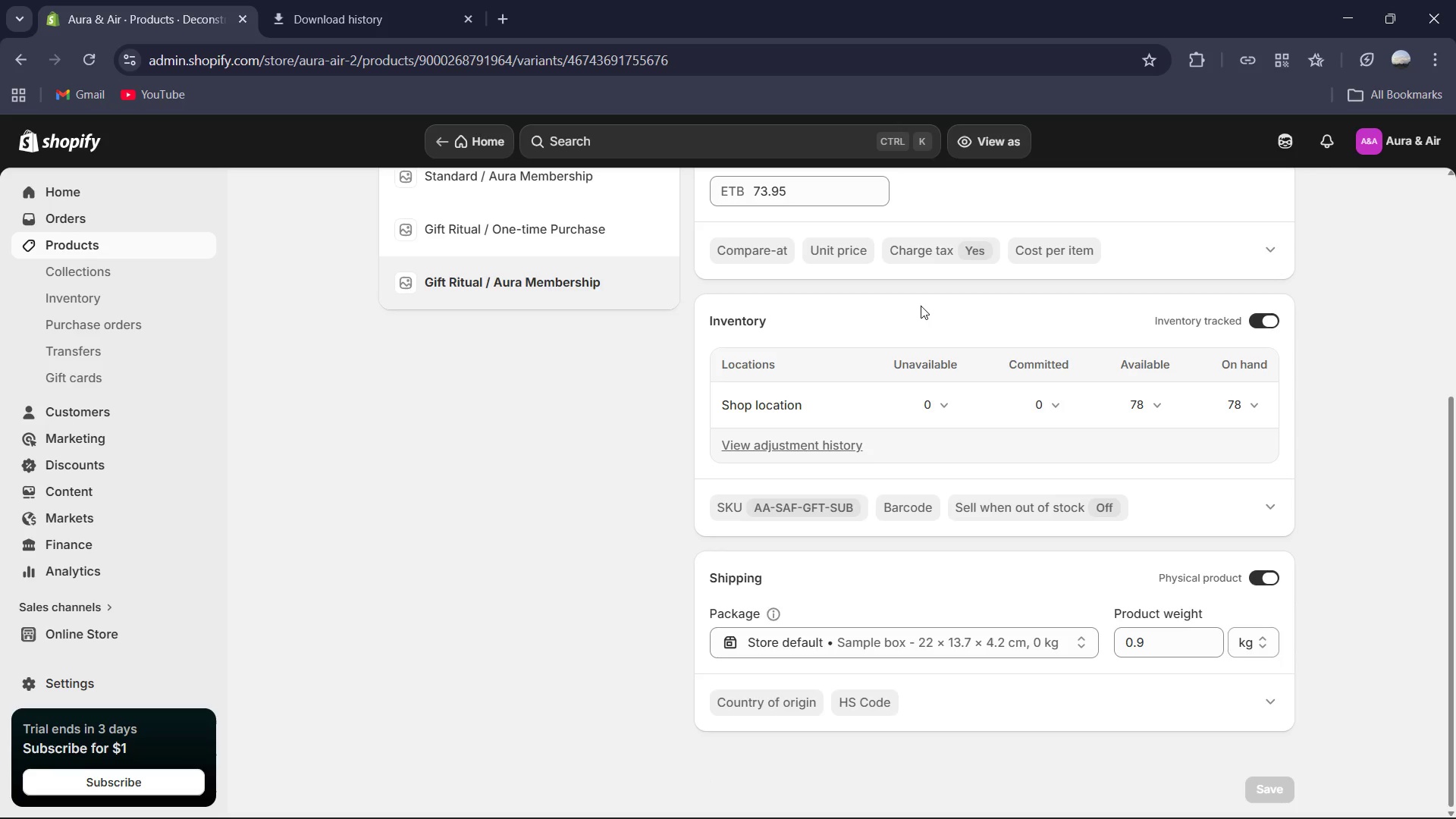 
scroll: coordinate [535, 258], scroll_direction: up, amount: 4.0
 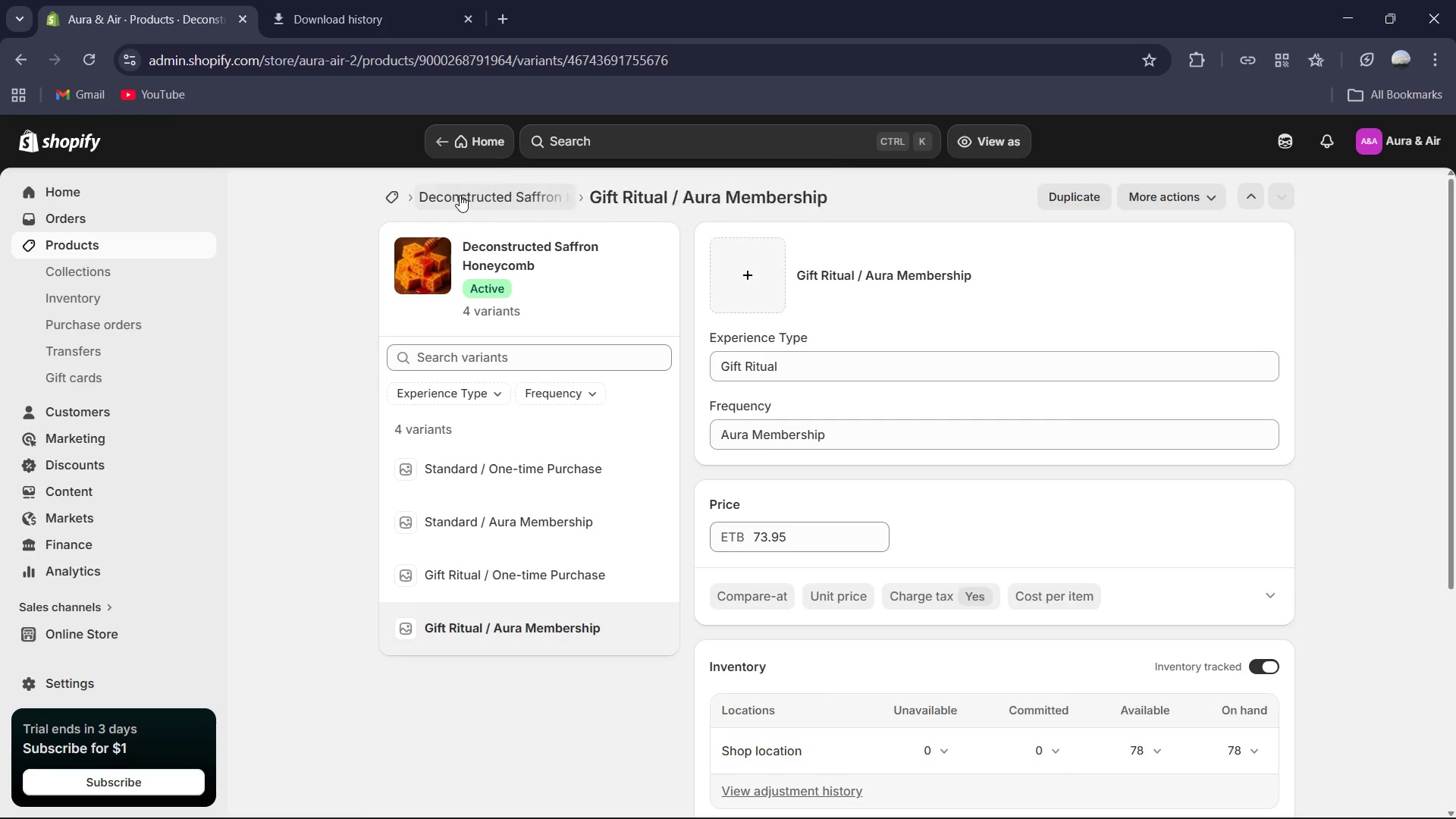 
left_click([460, 195])
 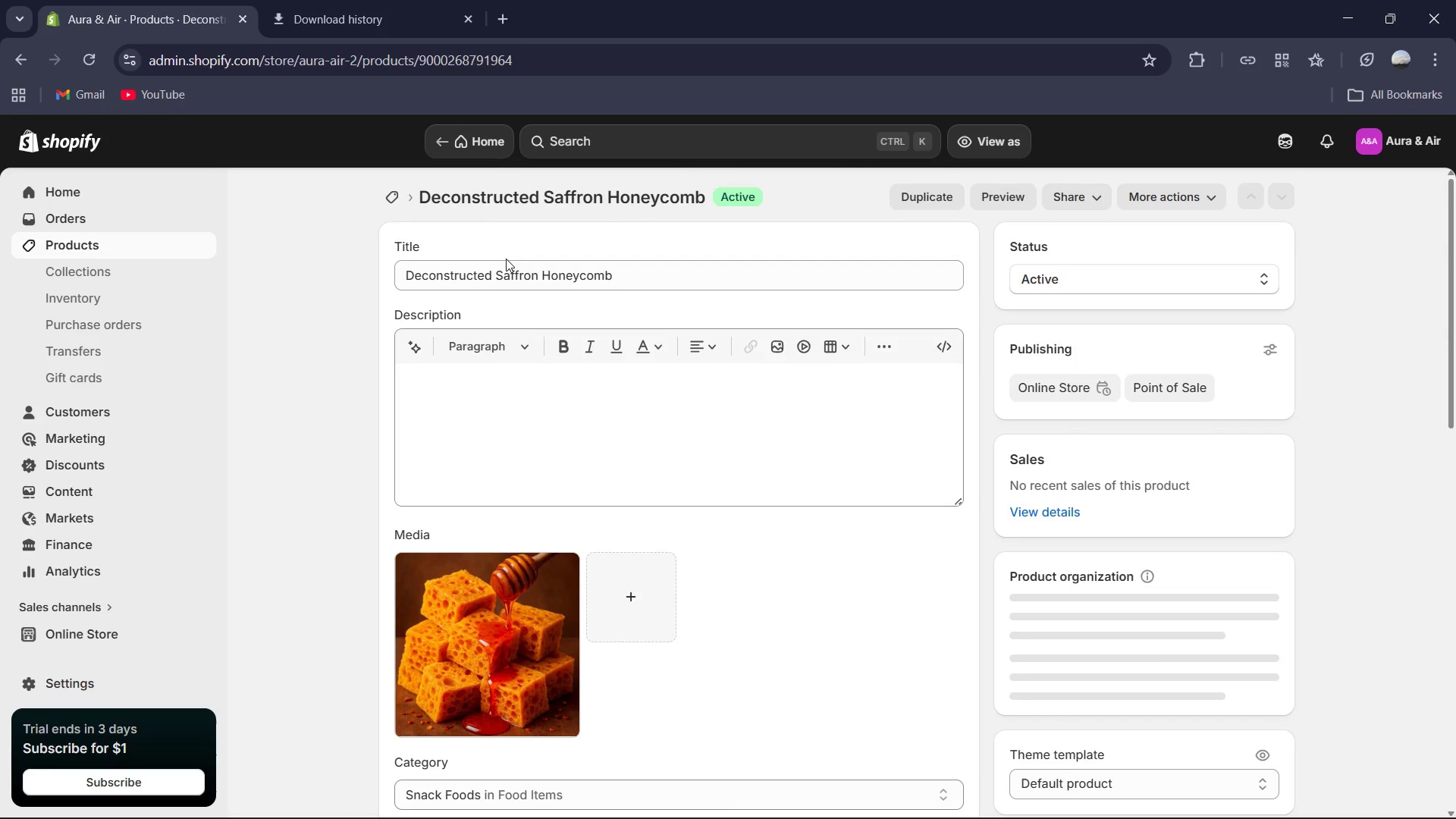 
scroll: coordinate [858, 330], scroll_direction: up, amount: 1.0
 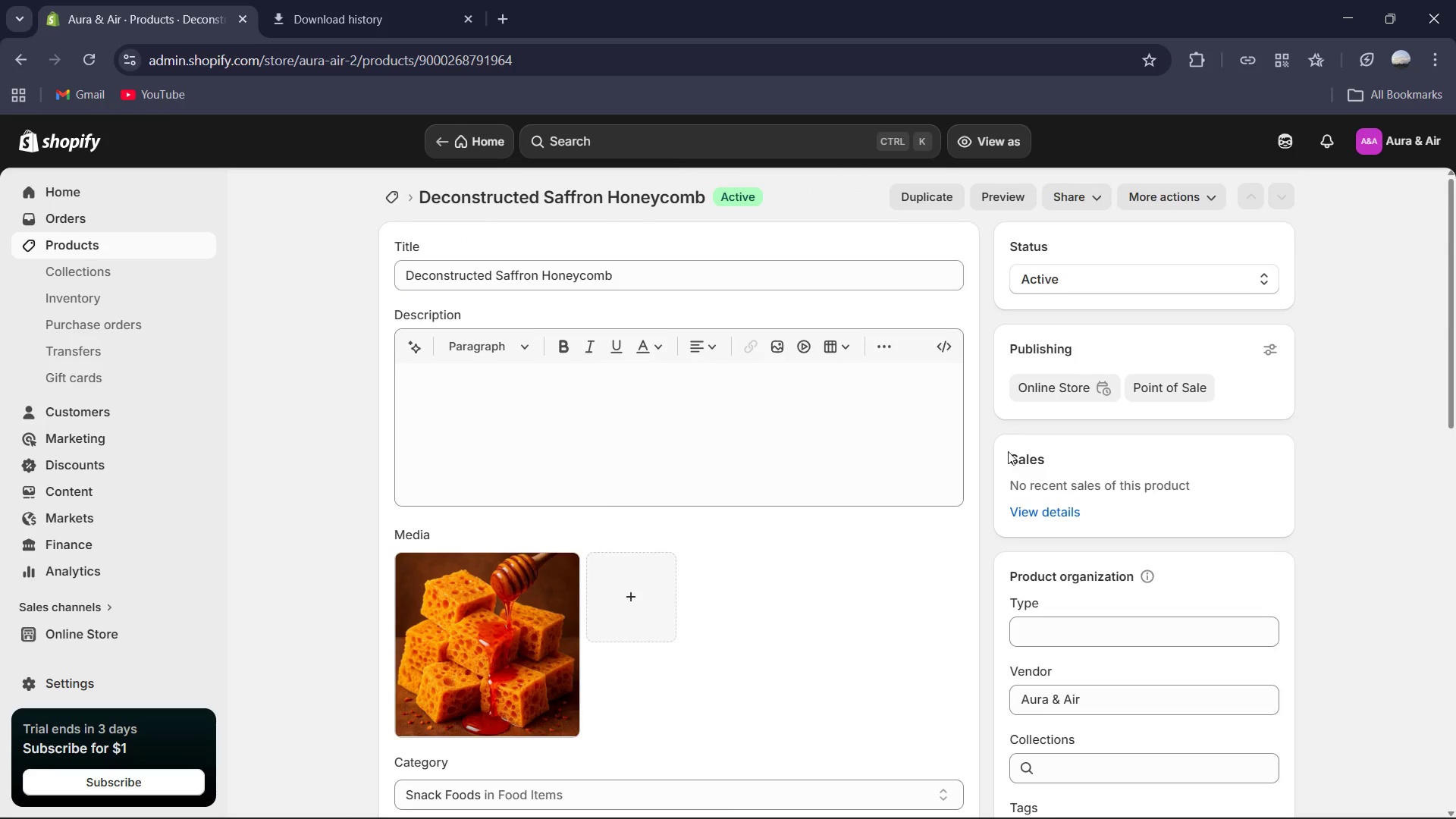 
scroll: coordinate [1026, 503], scroll_direction: down, amount: 1.0
 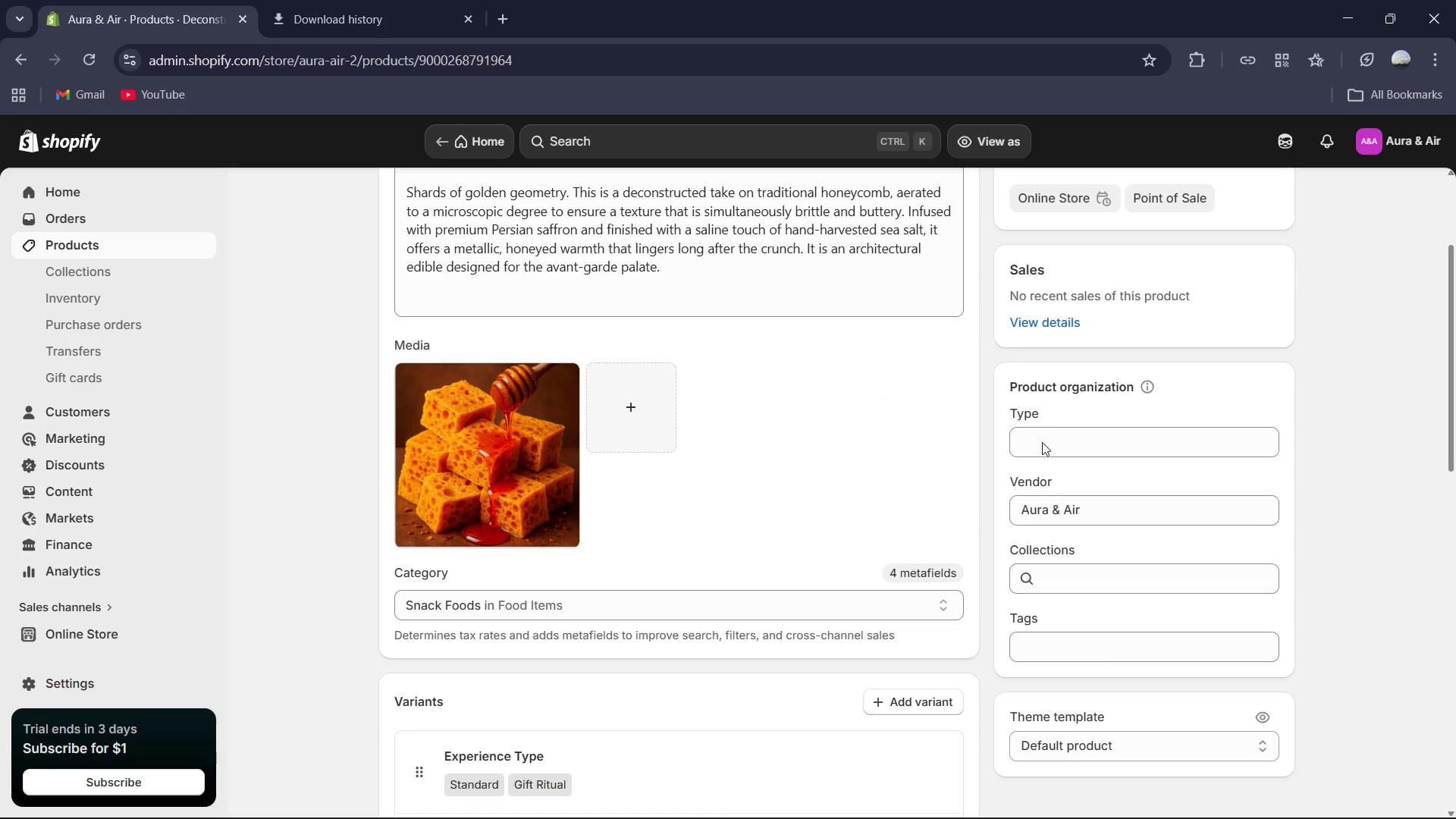 
left_click([1043, 435])
 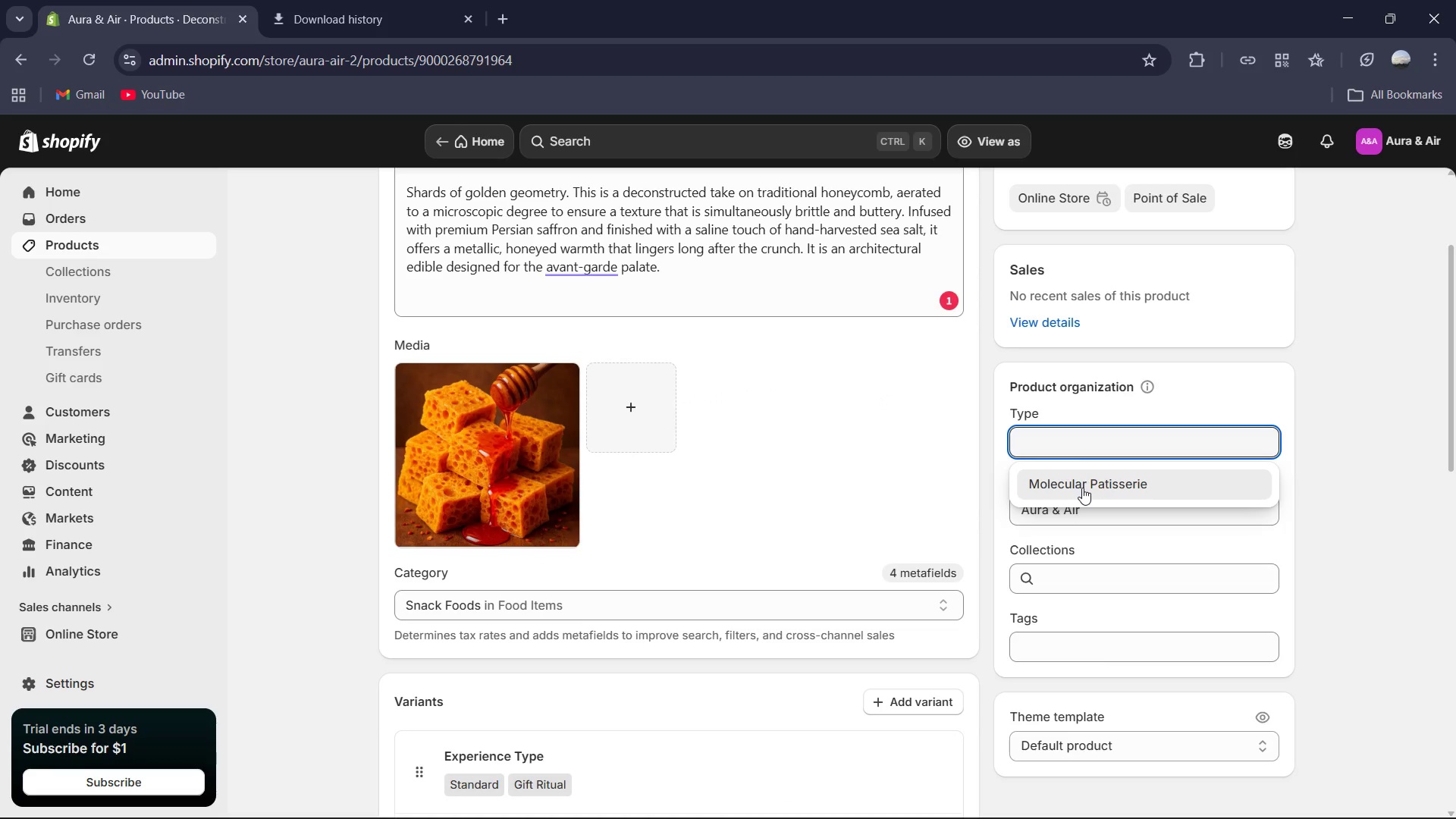 
wait(7.47)
 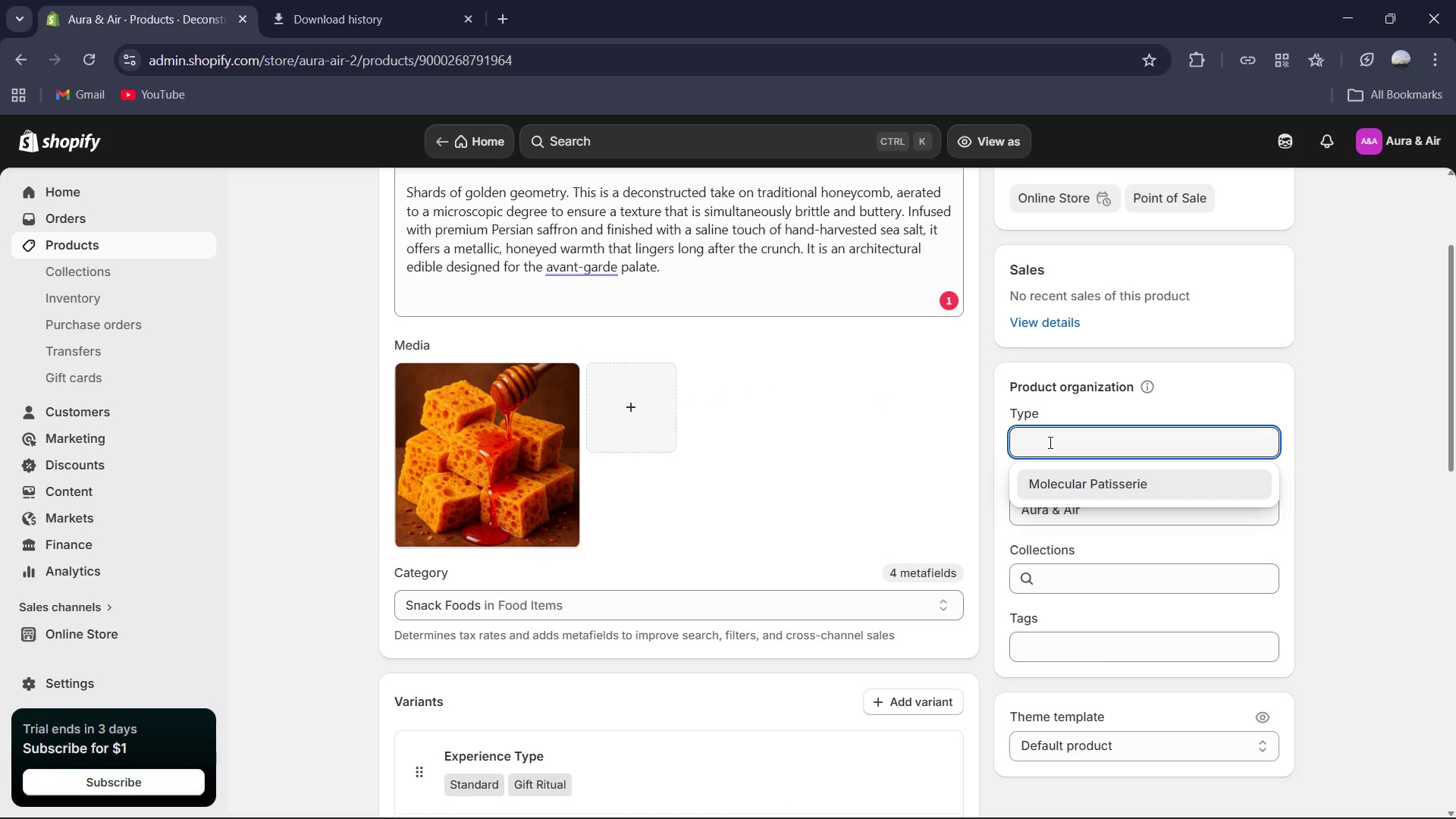 
left_click([1082, 488])
 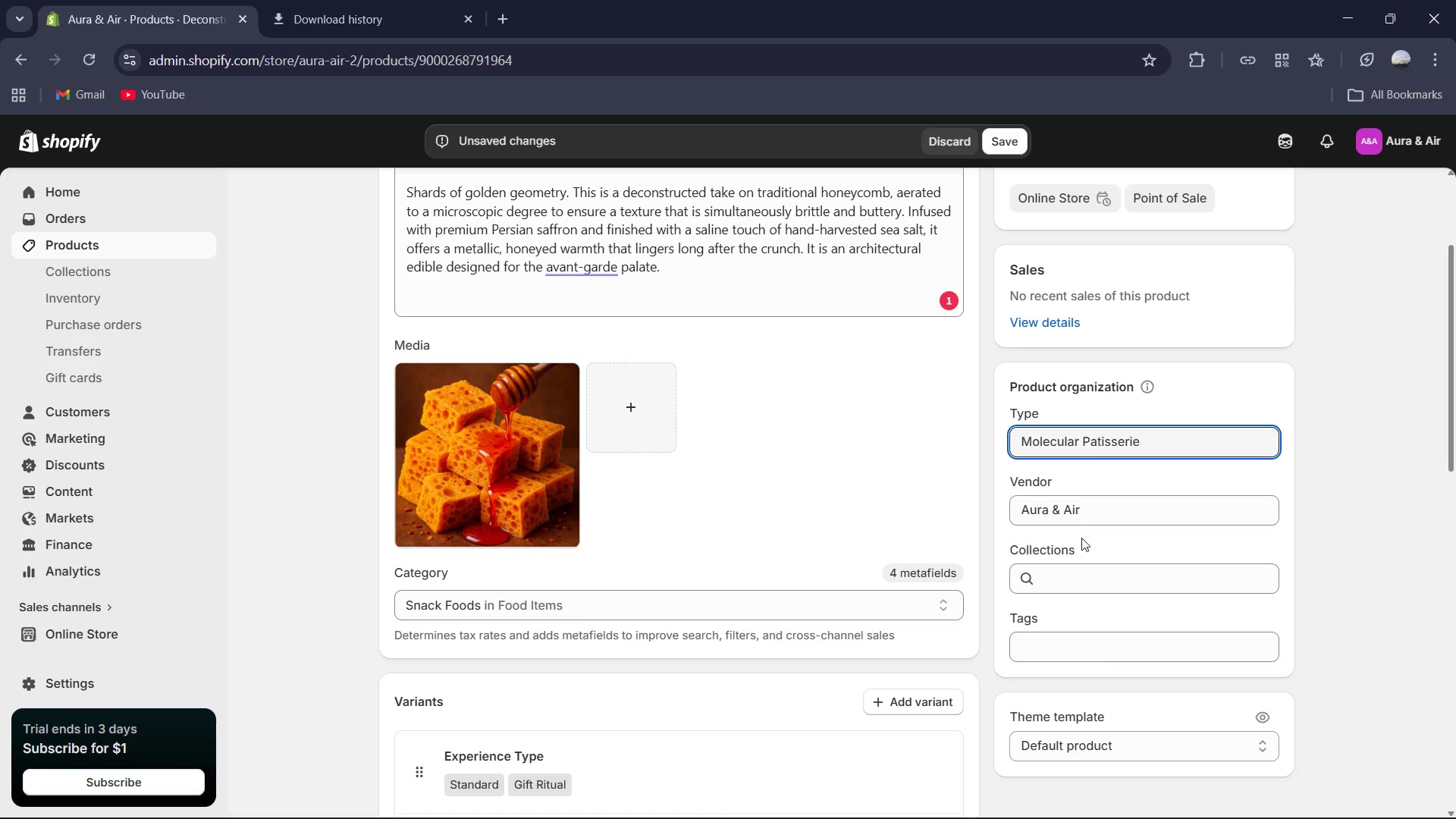 
left_click([1081, 556])
 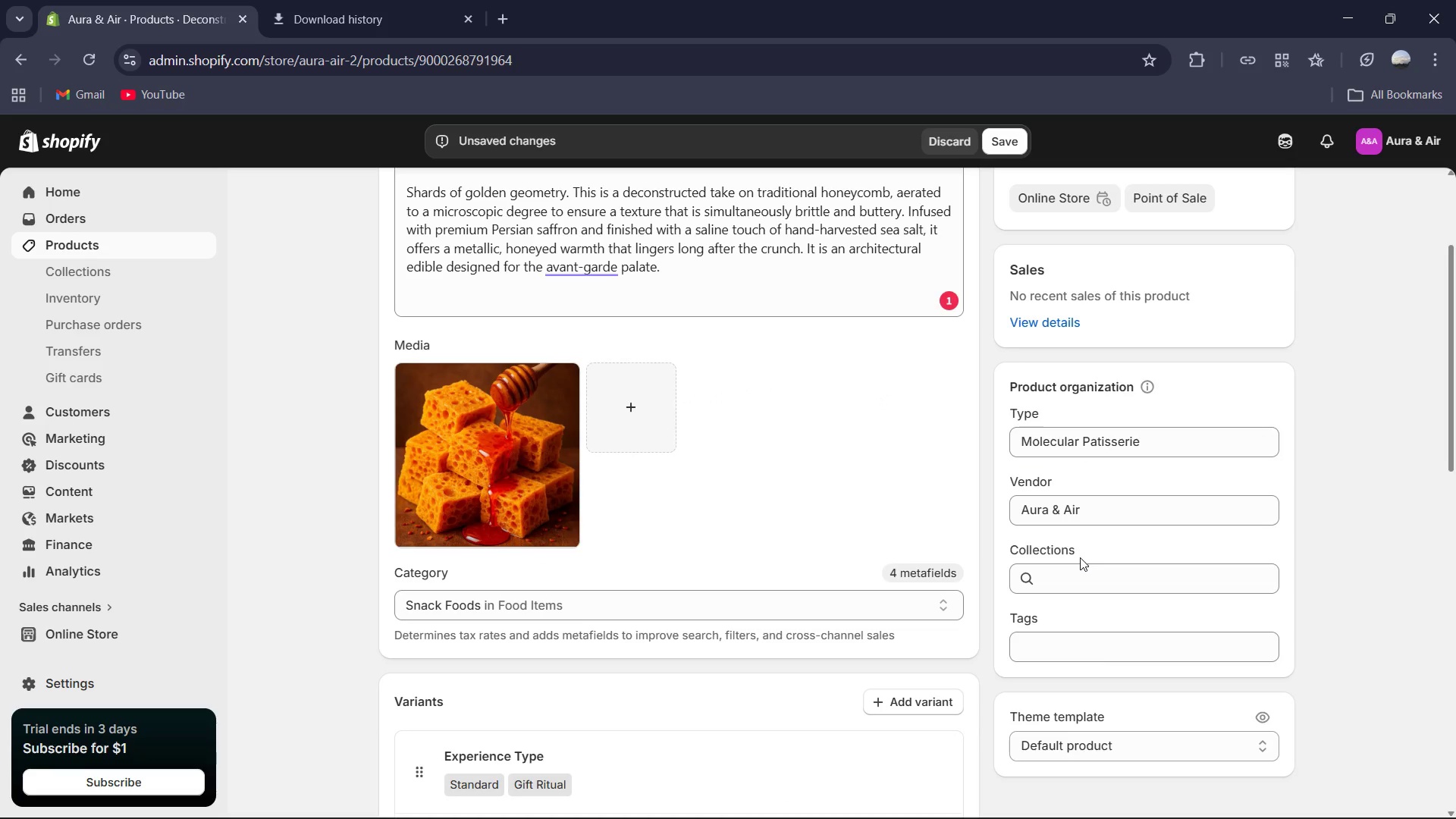 
mouse_move([1063, 564])
 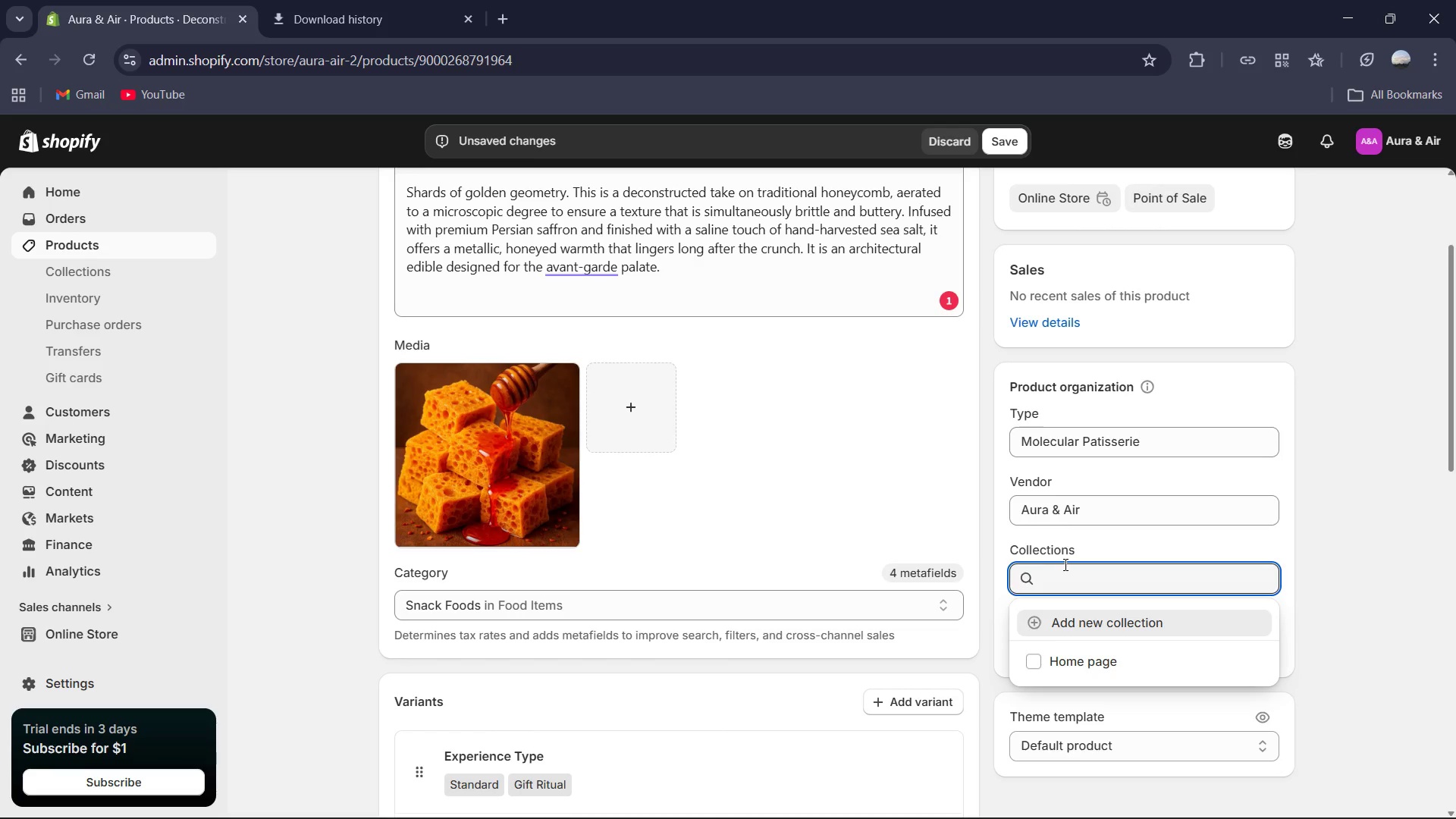 
left_click([1065, 564])
 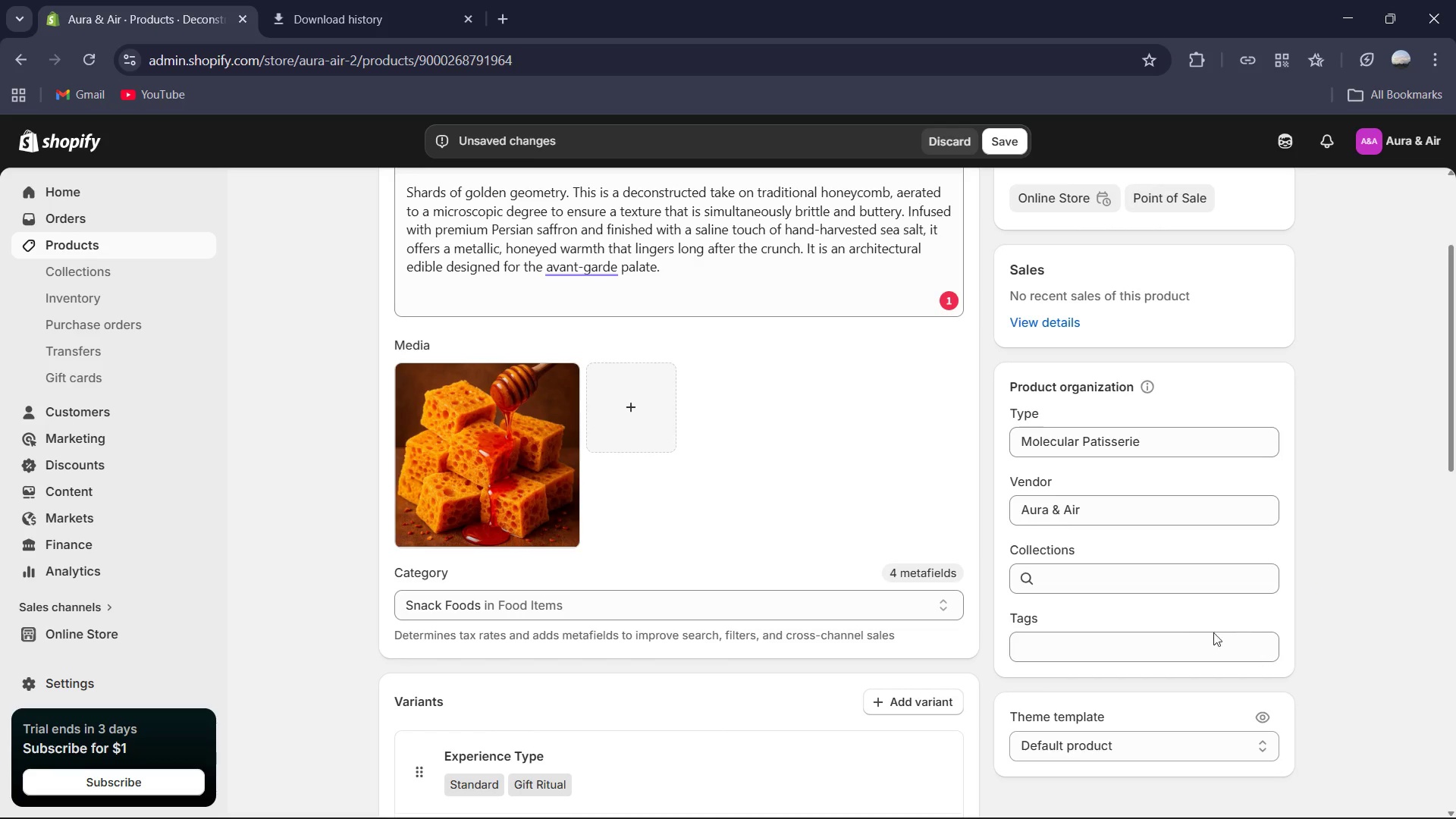 
left_click([1172, 642])
 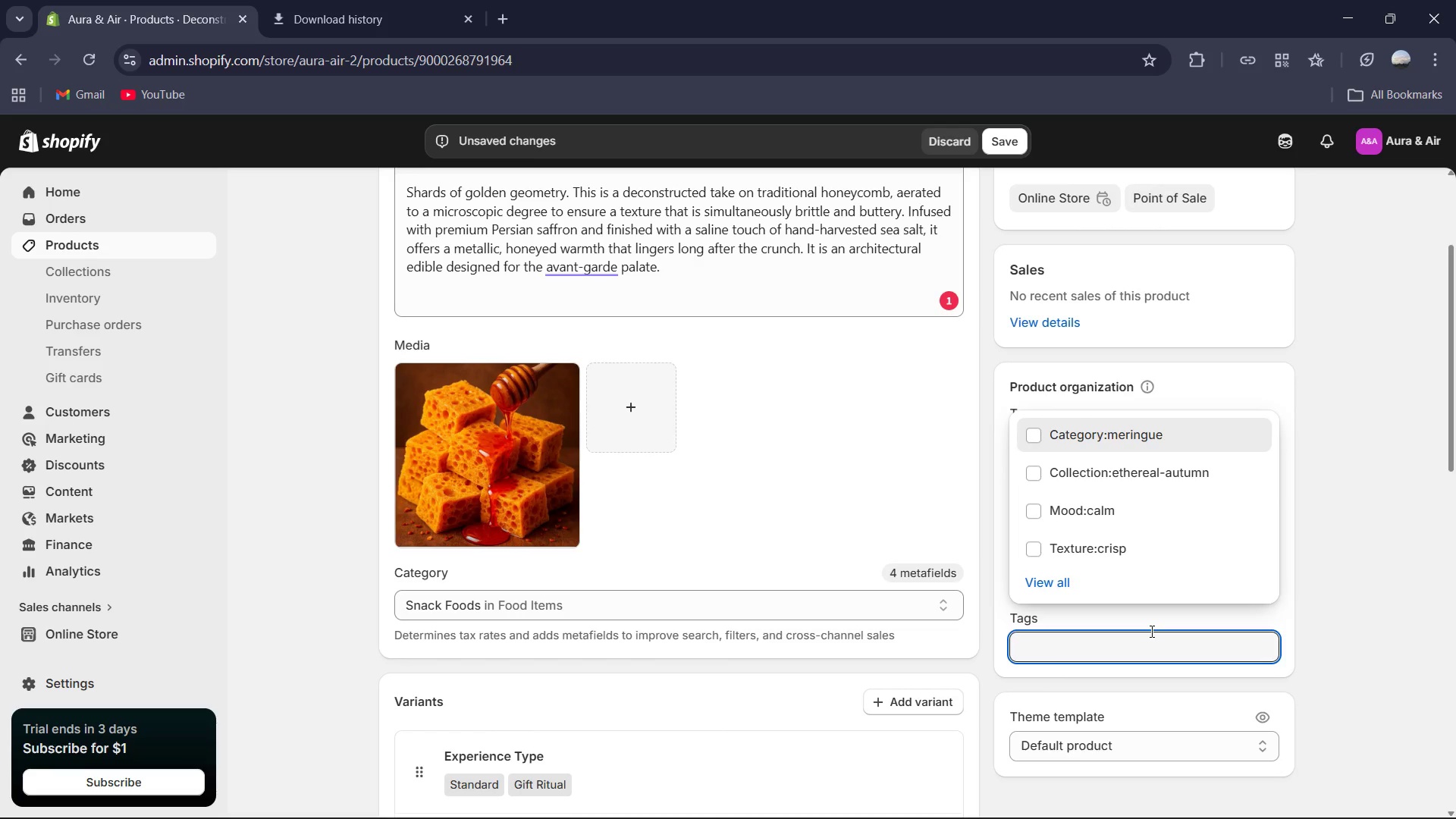 
wait(5.58)
 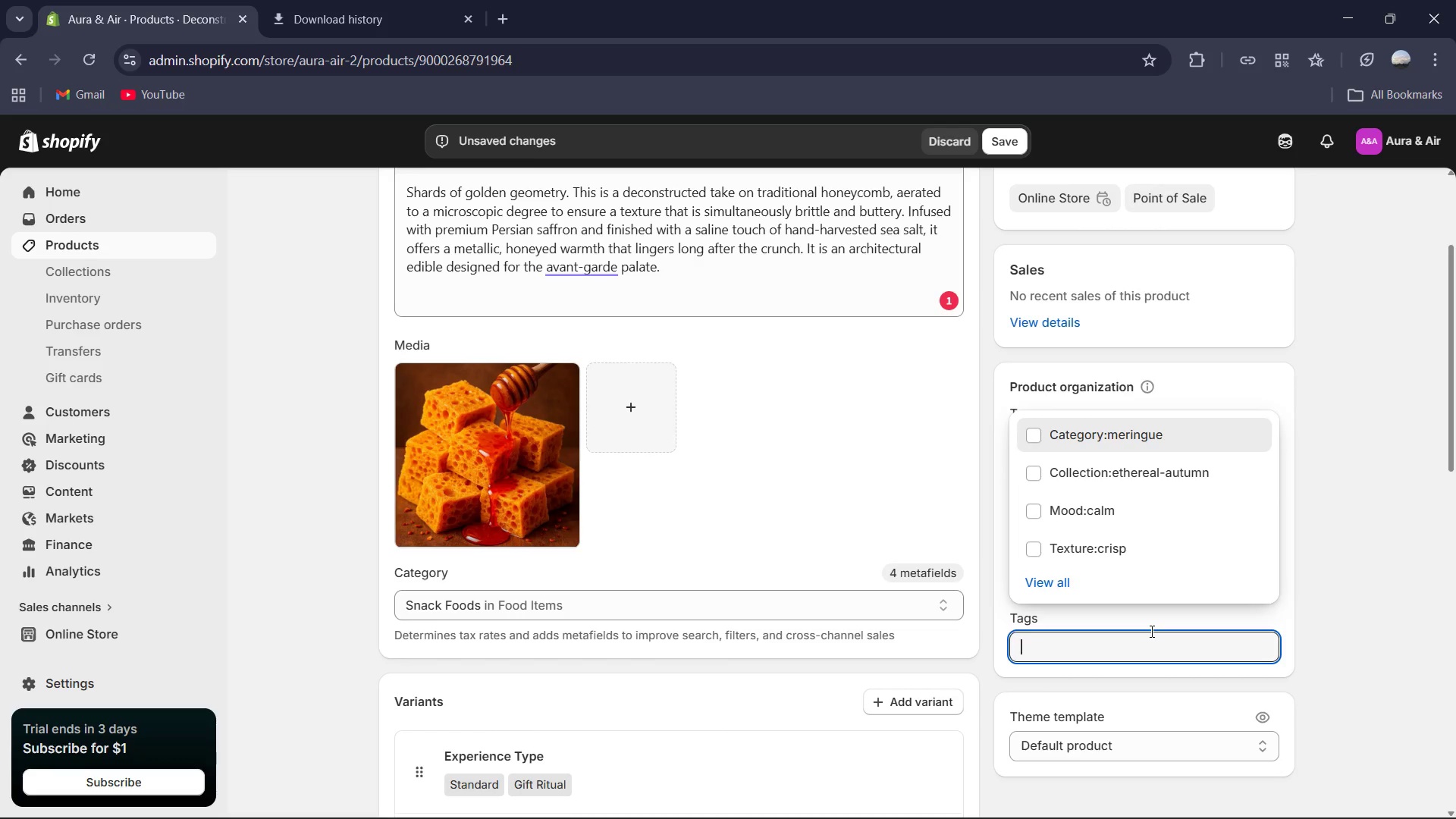 
type(text)
key(Backspace)
key(Backspace)
key(Backspace)
key(Backspace)
type(Texture:effervescent)
 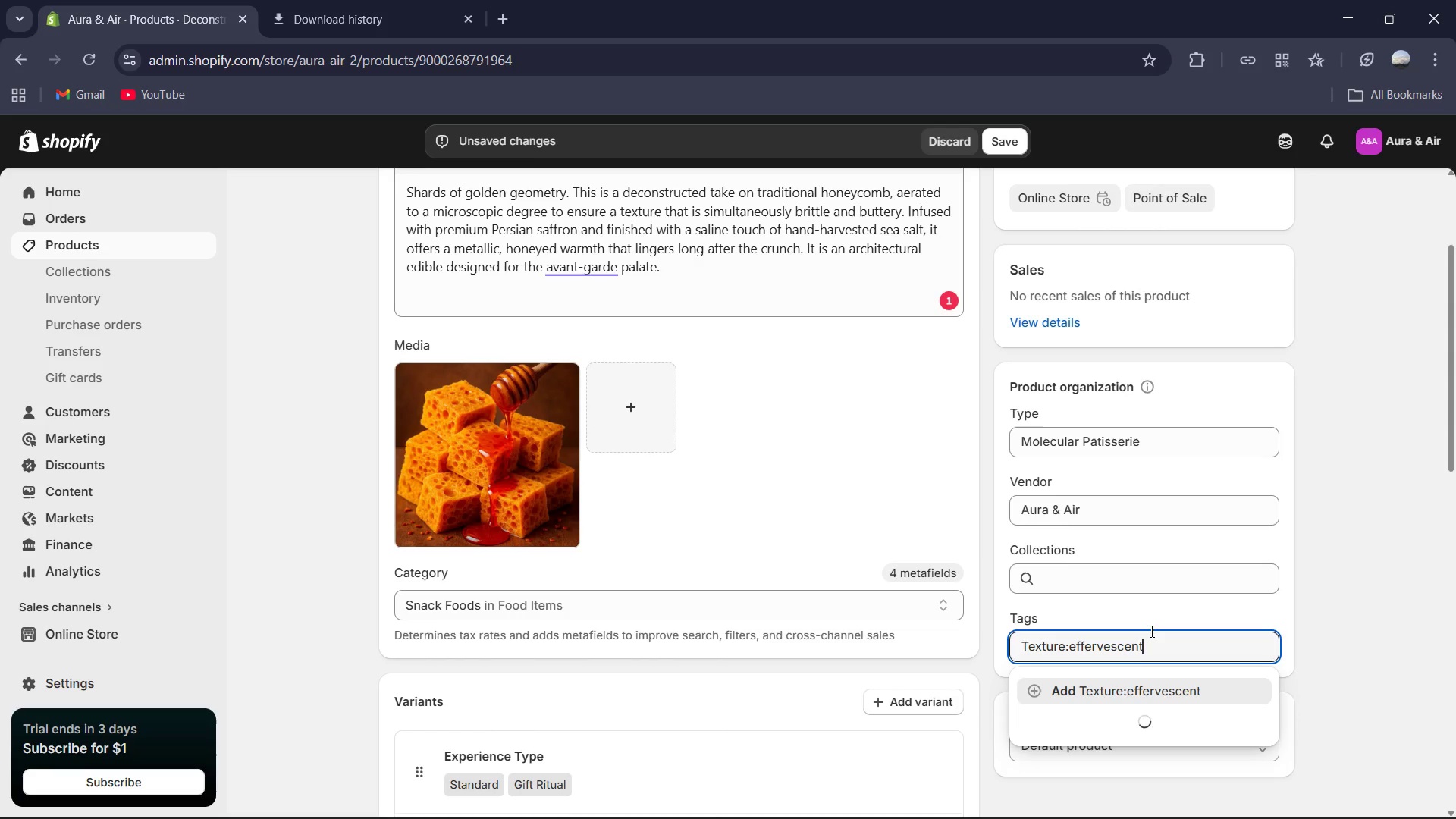 
hold_key(key=Enter, duration=0.42)
 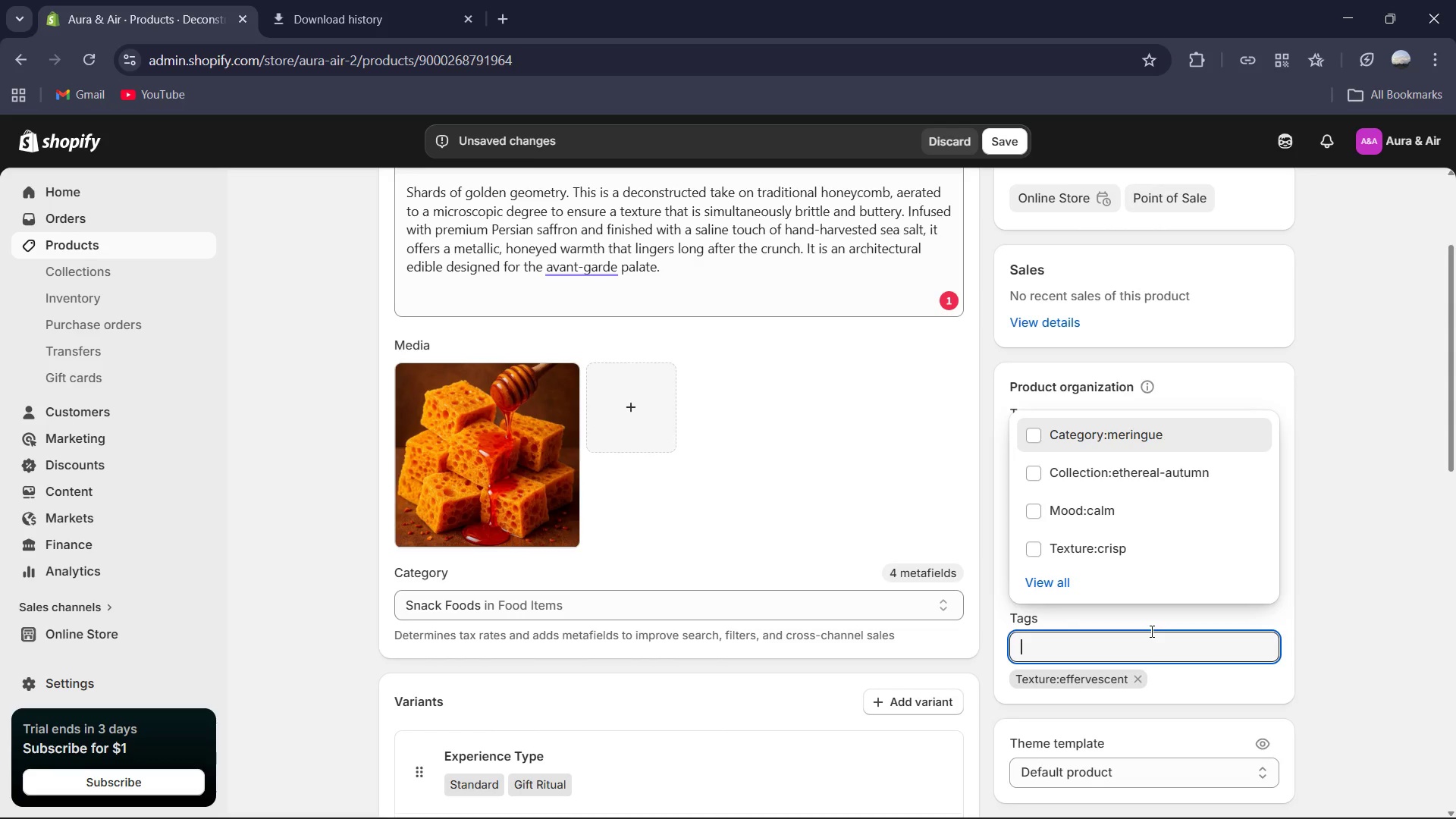 
type(Mood:focus)
 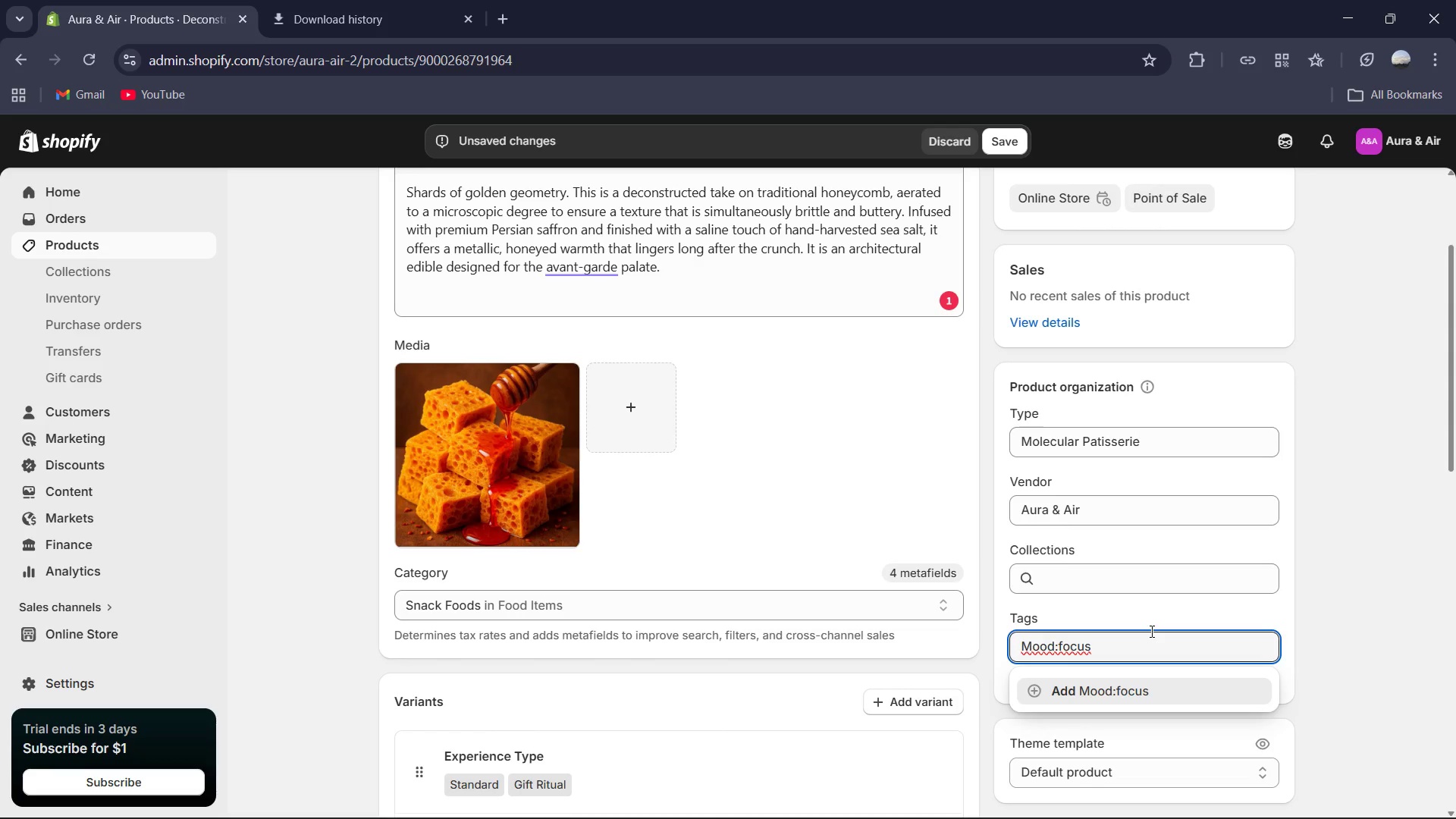 
key(Enter)
 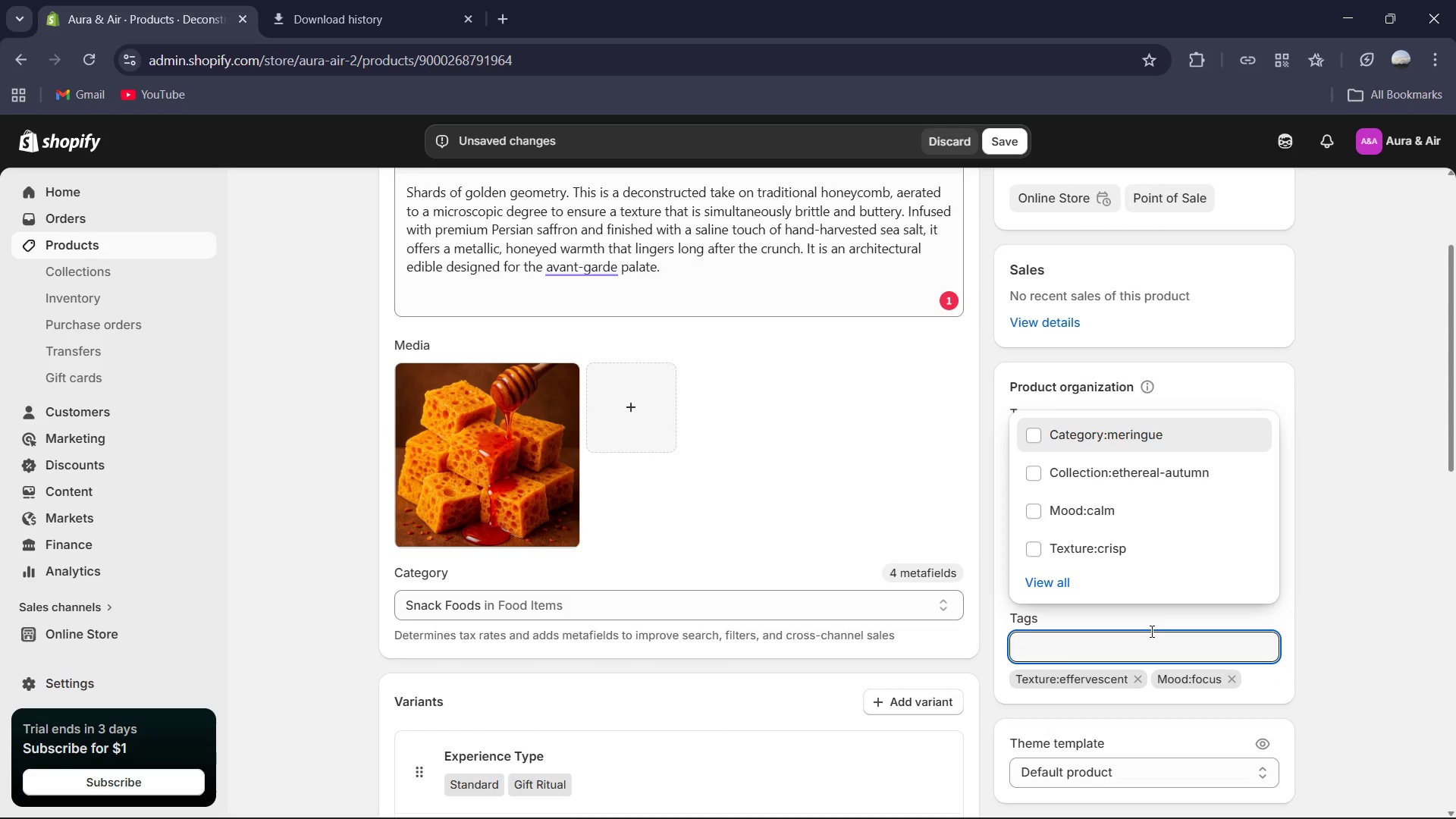 
type(Collection:ether)
 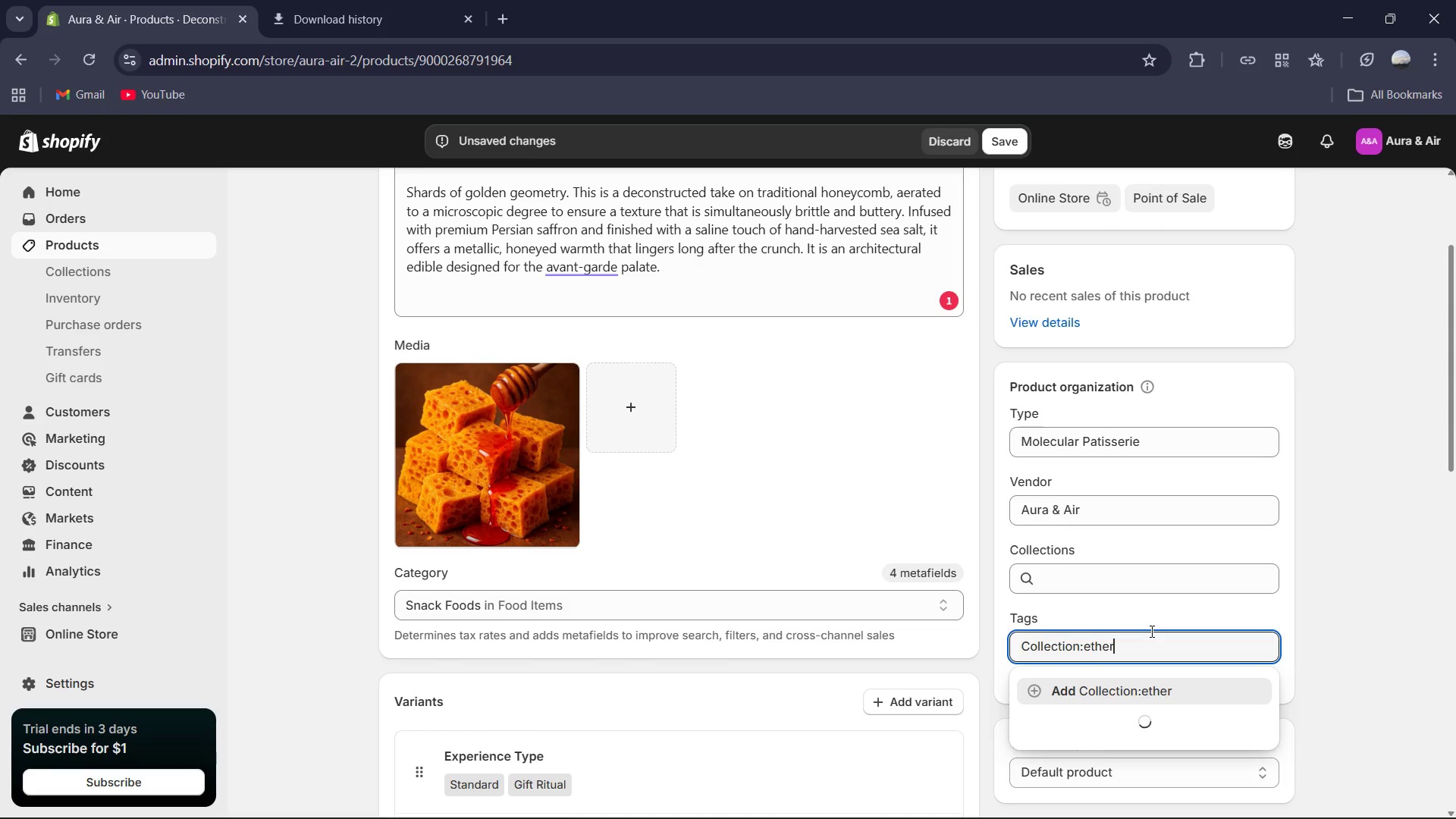 
key(Control+A)
 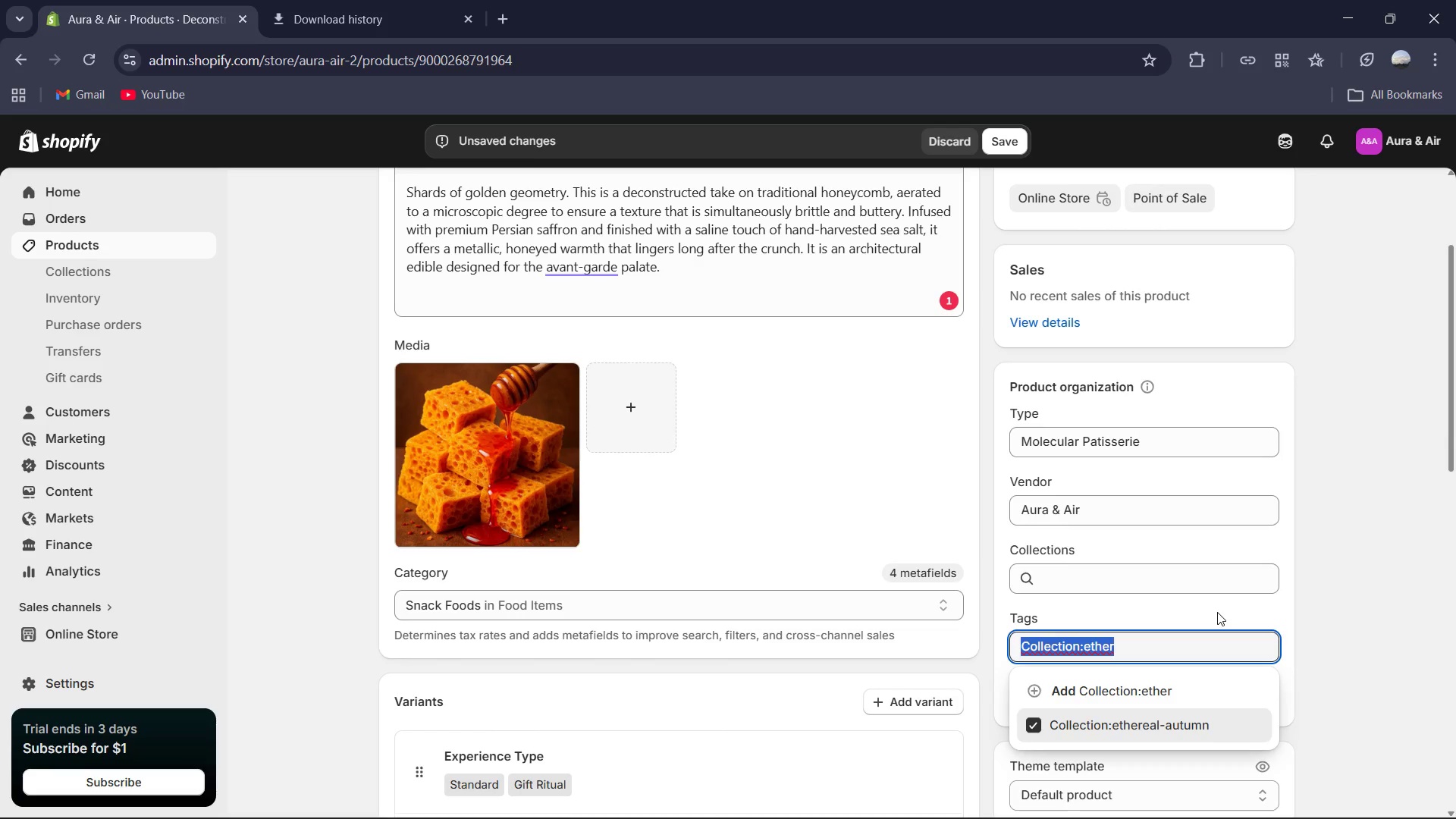 
key(Backspace)
 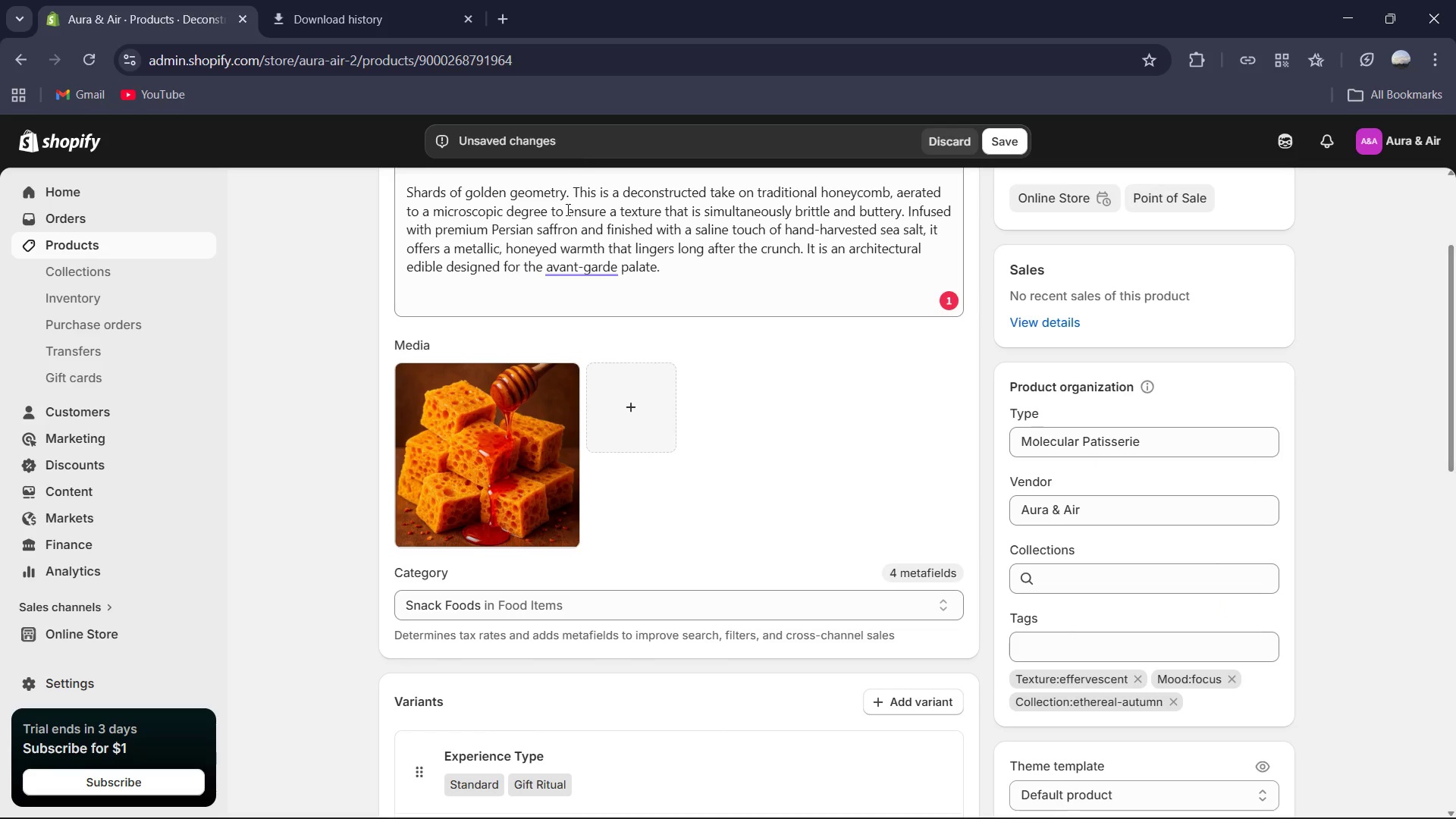 
wait(5.67)
 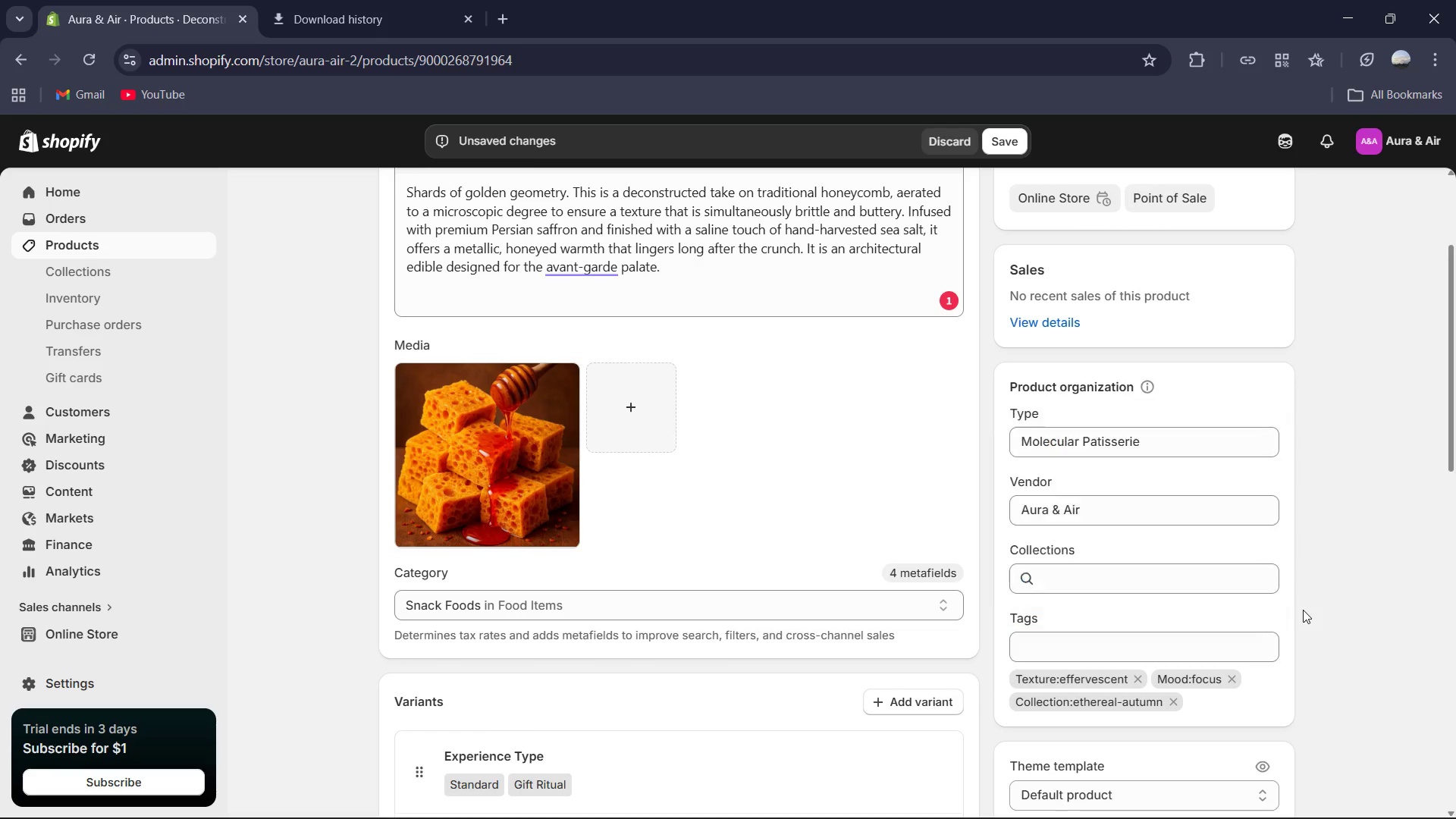 
left_click([600, 259])
 